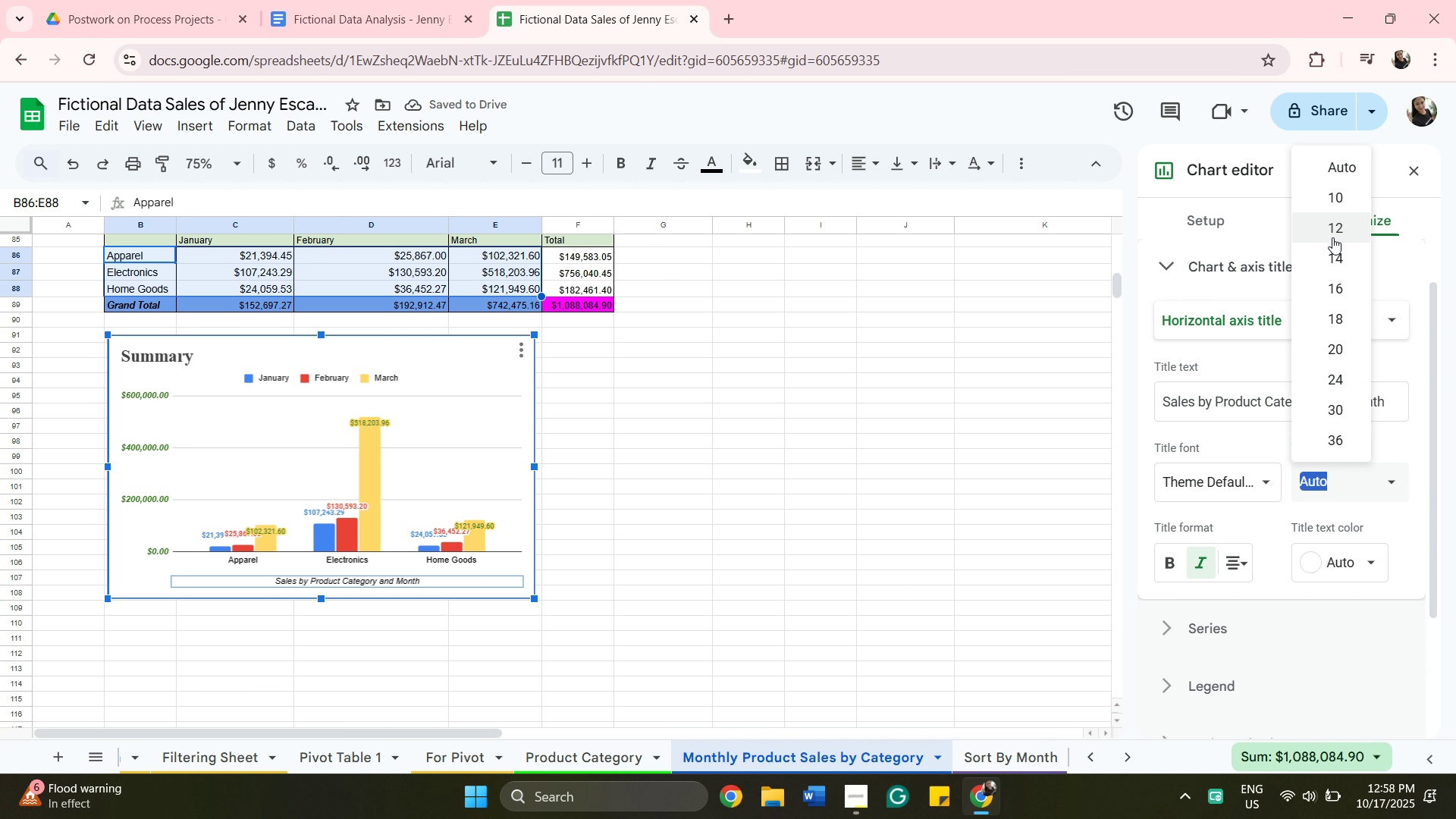 
left_click([1332, 237])
 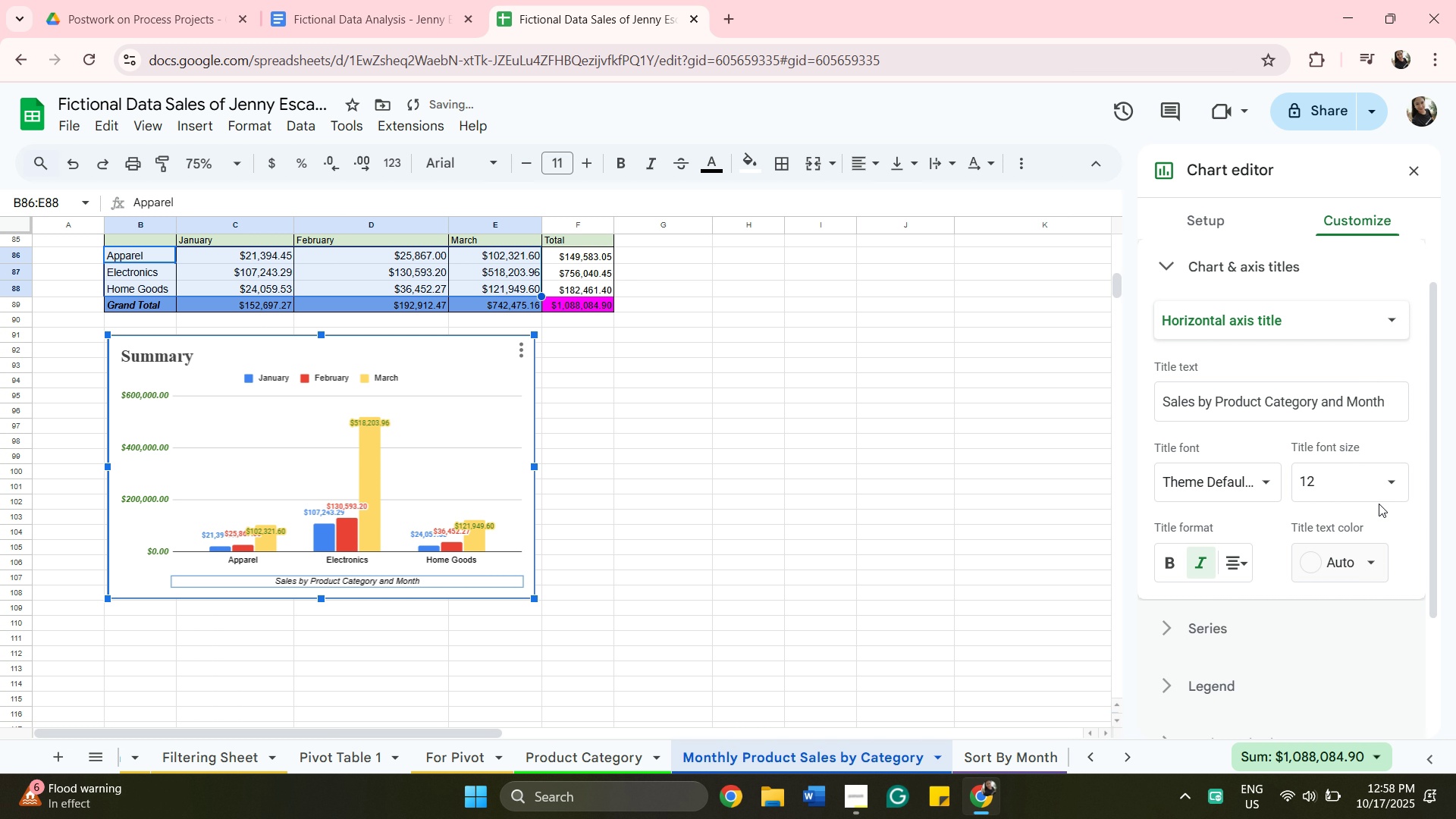 
left_click([1382, 483])
 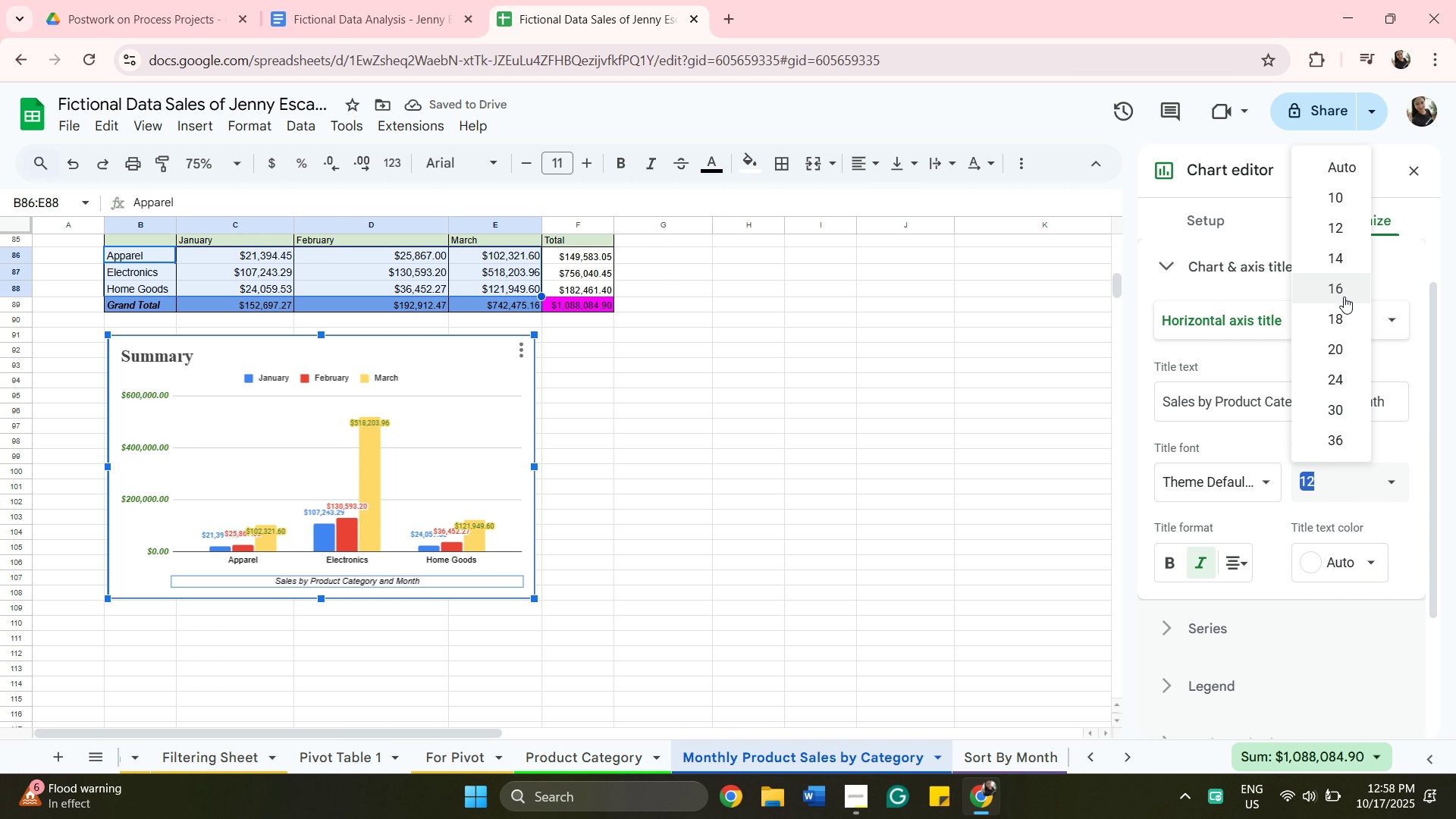 
left_click([1344, 295])
 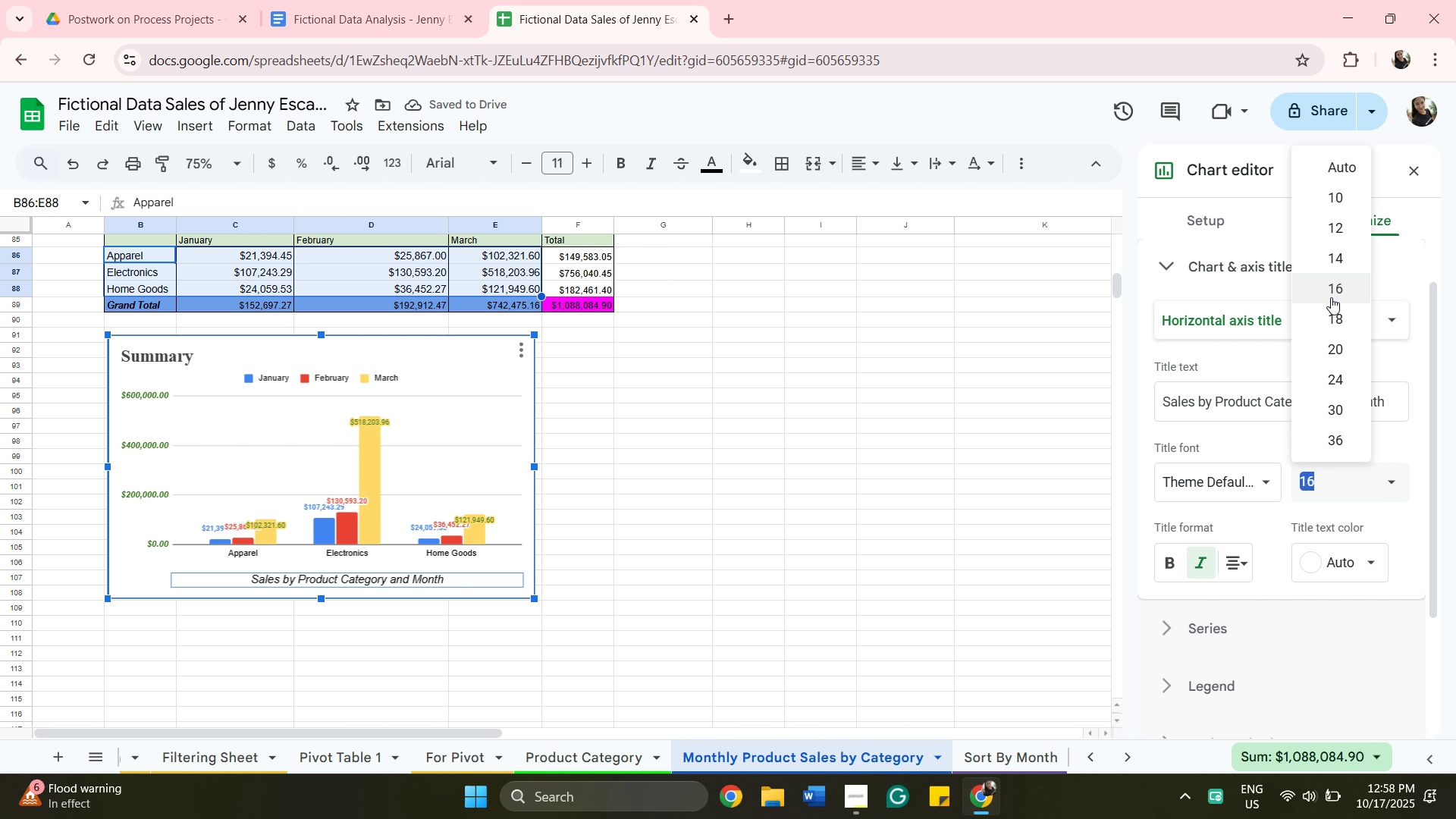 
wait(5.37)
 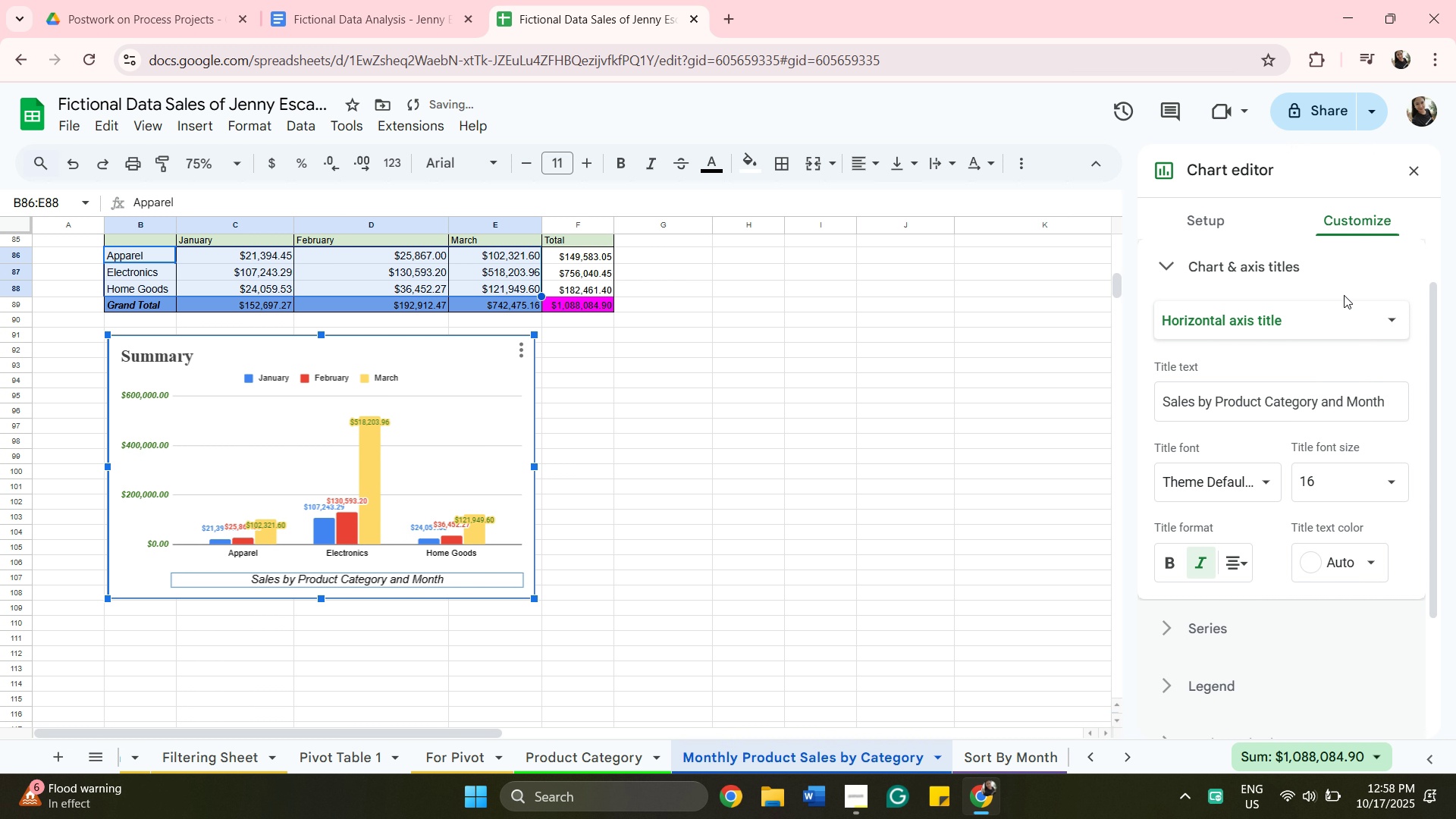 
left_click([1337, 264])
 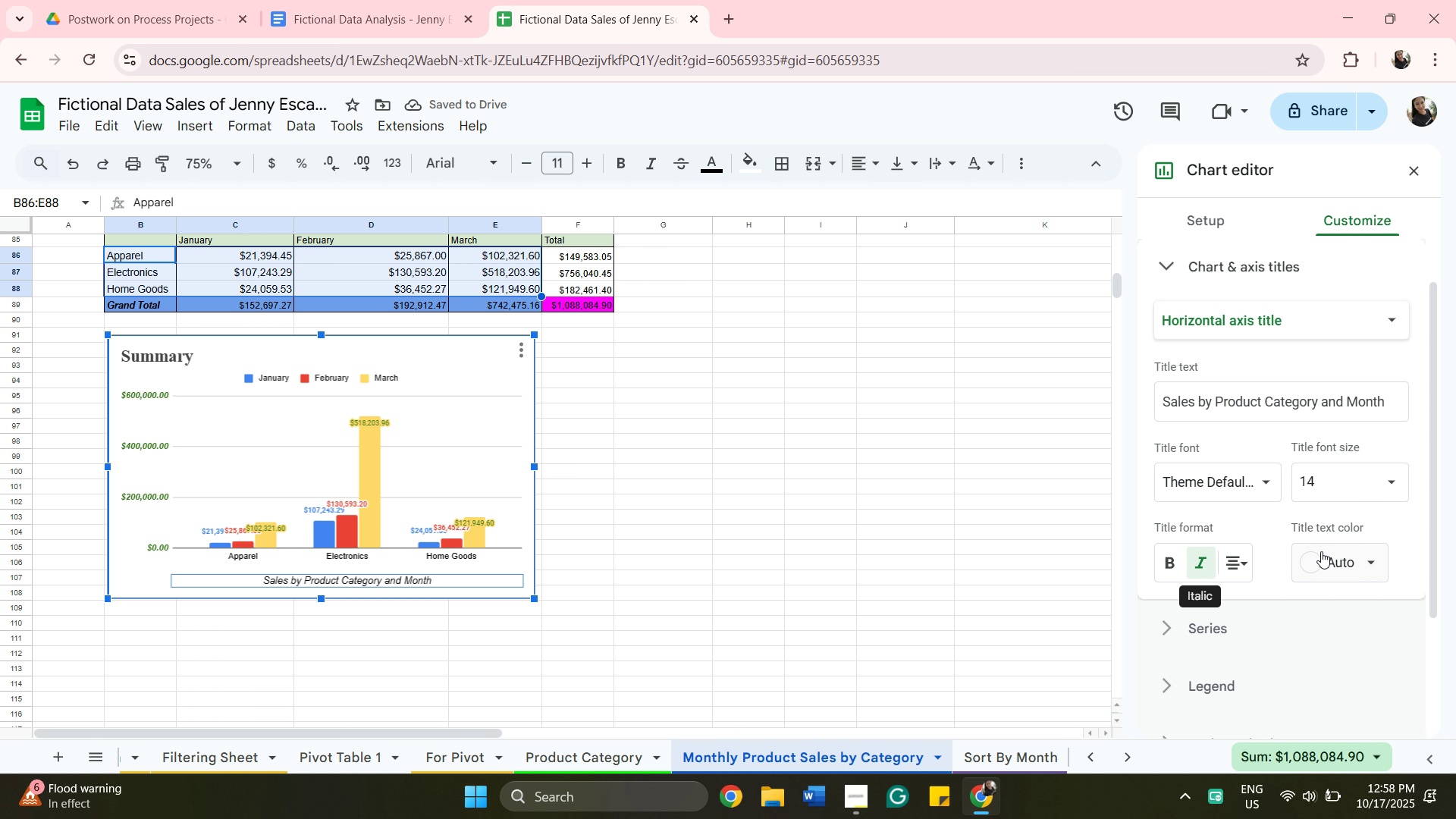 
left_click([1369, 560])
 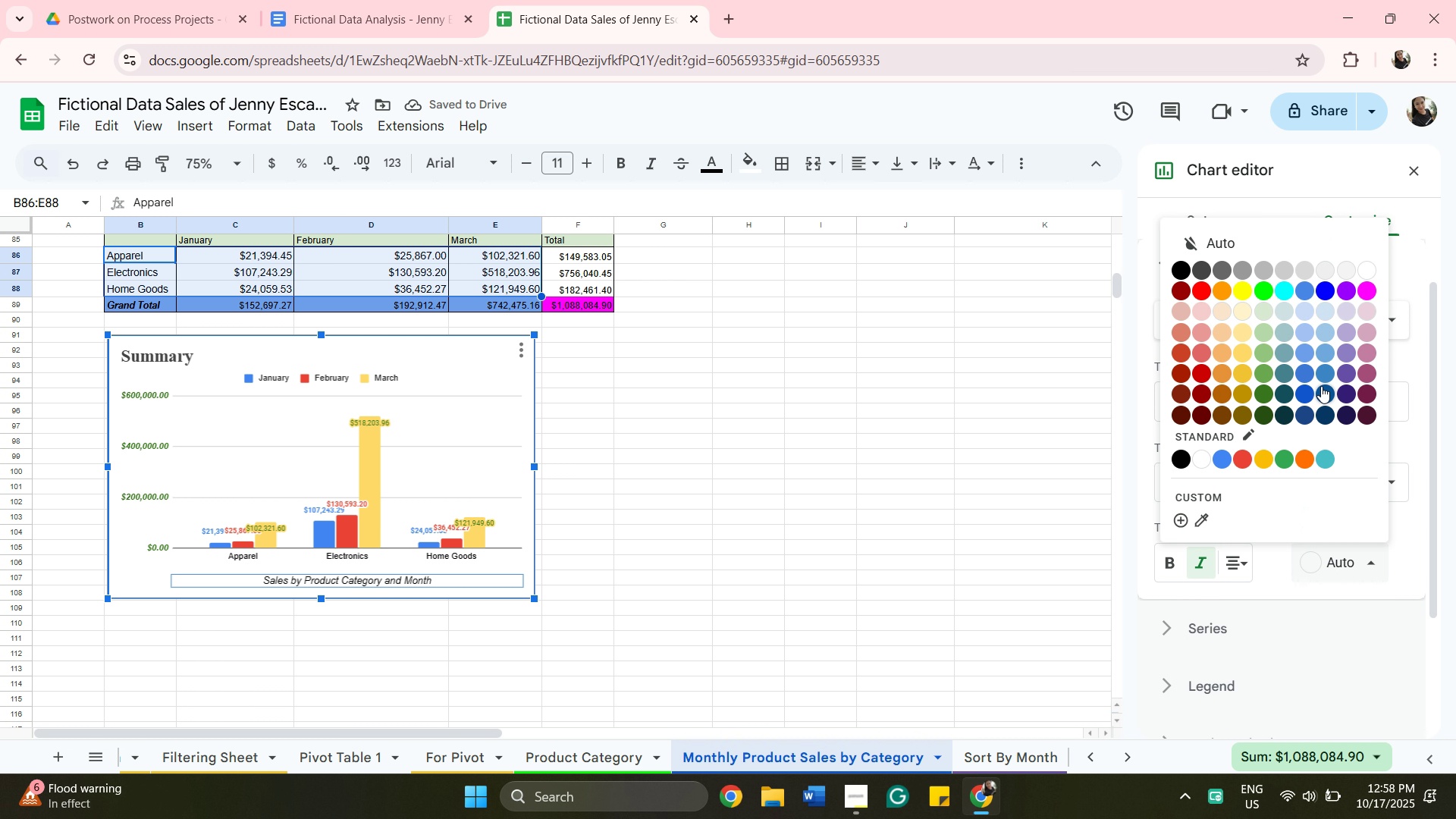 
left_click([1321, 386])
 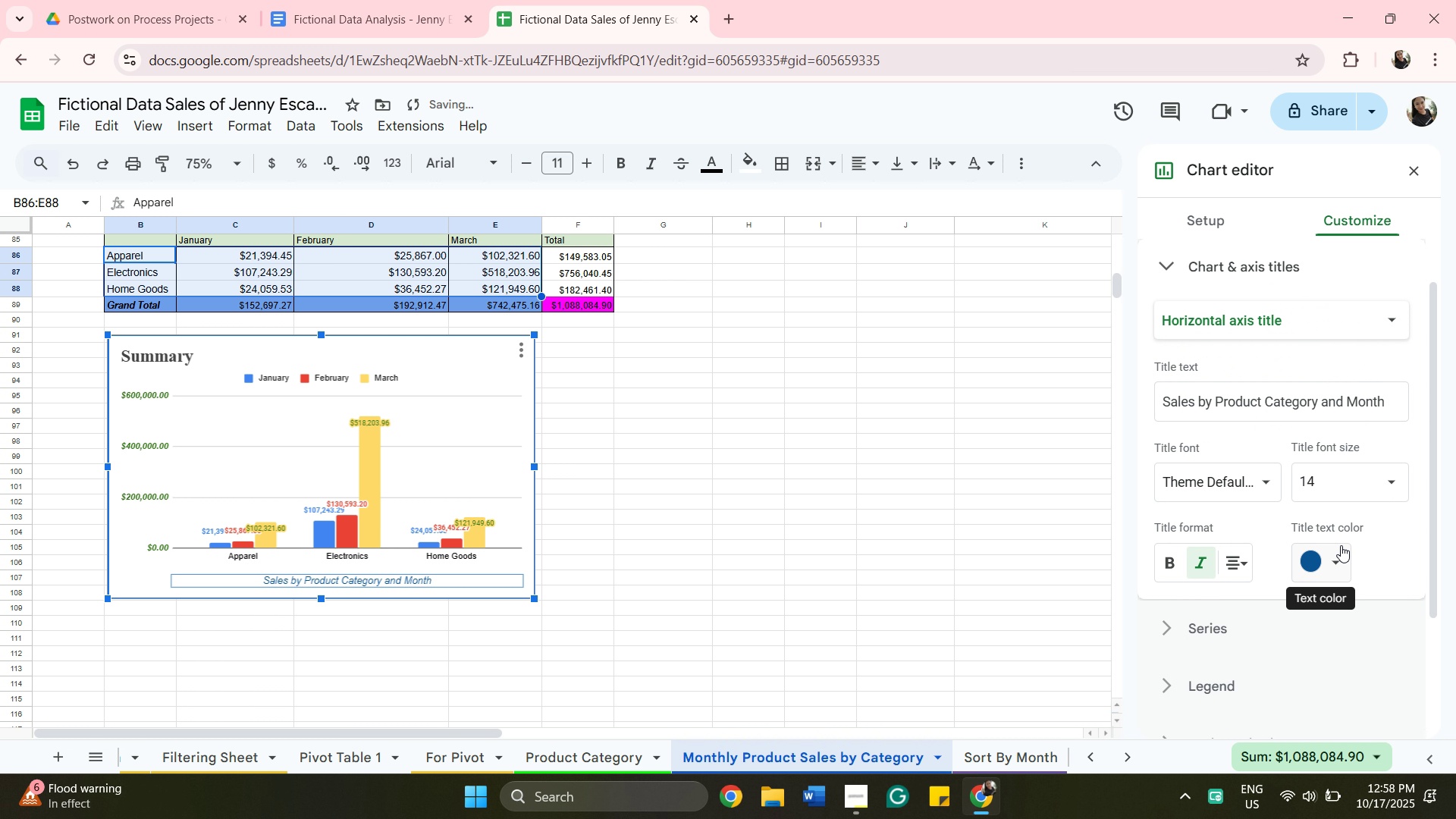 
left_click([1340, 549])
 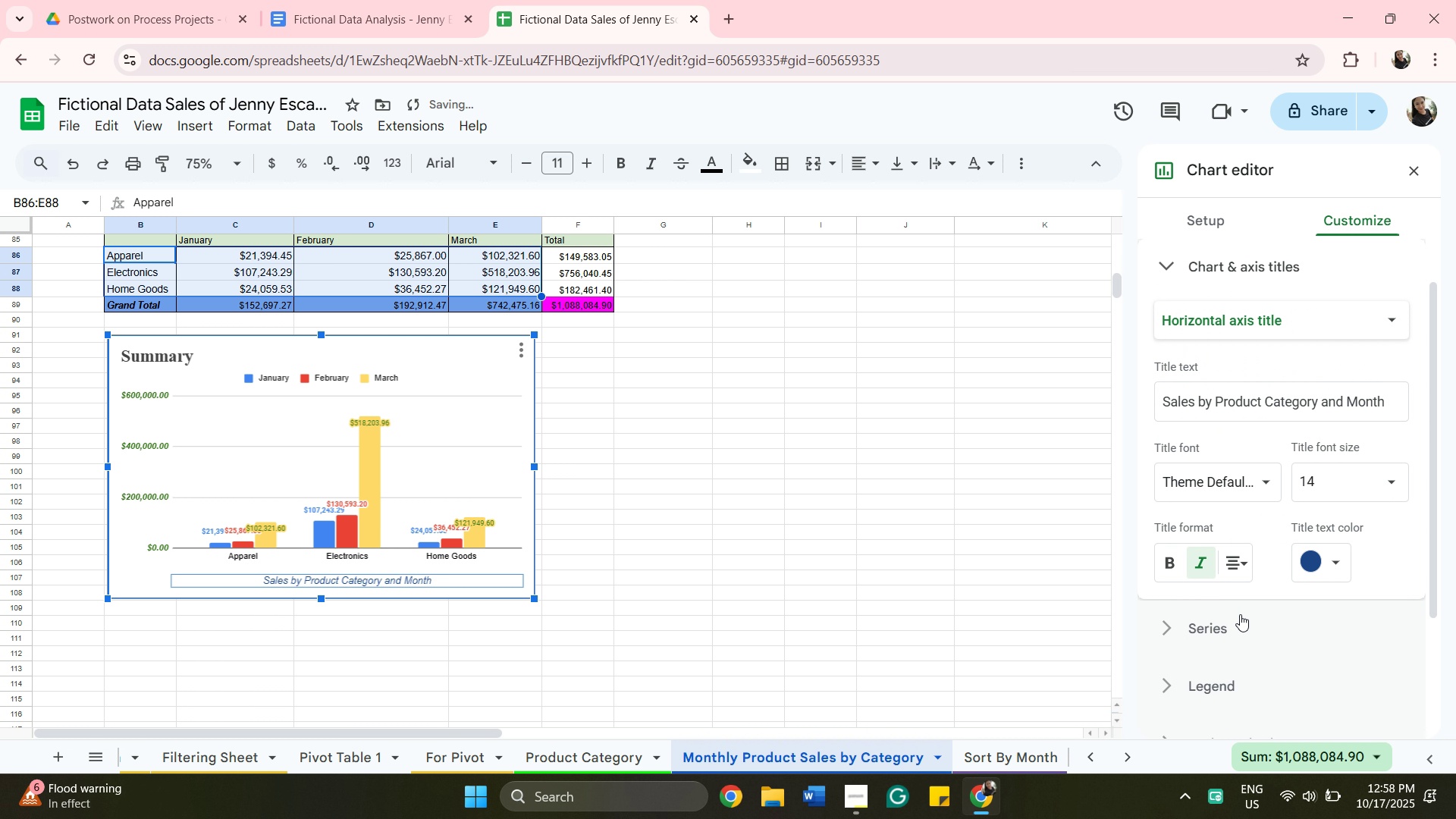 
left_click([1323, 565])
 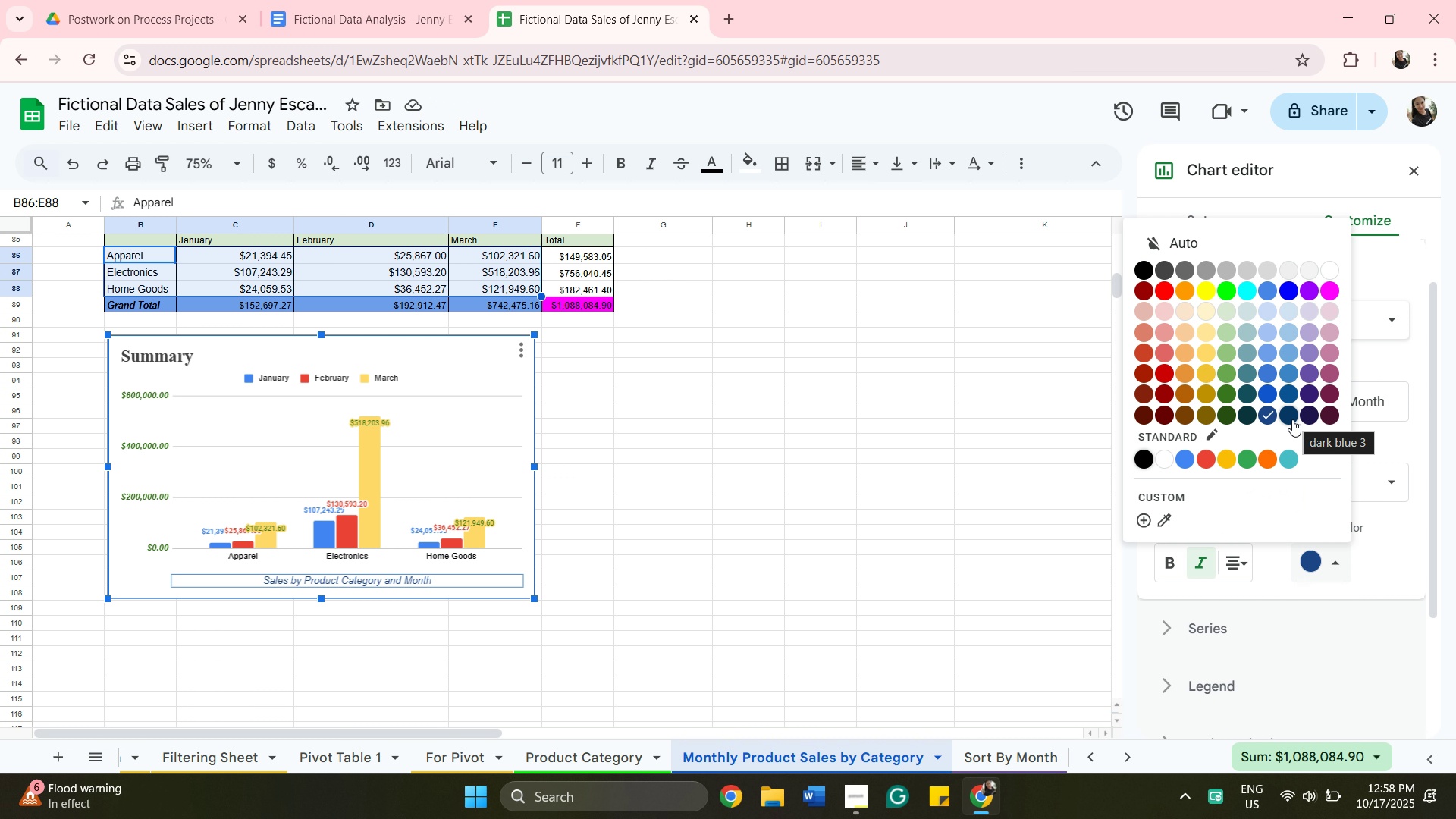 
left_click([1288, 420])
 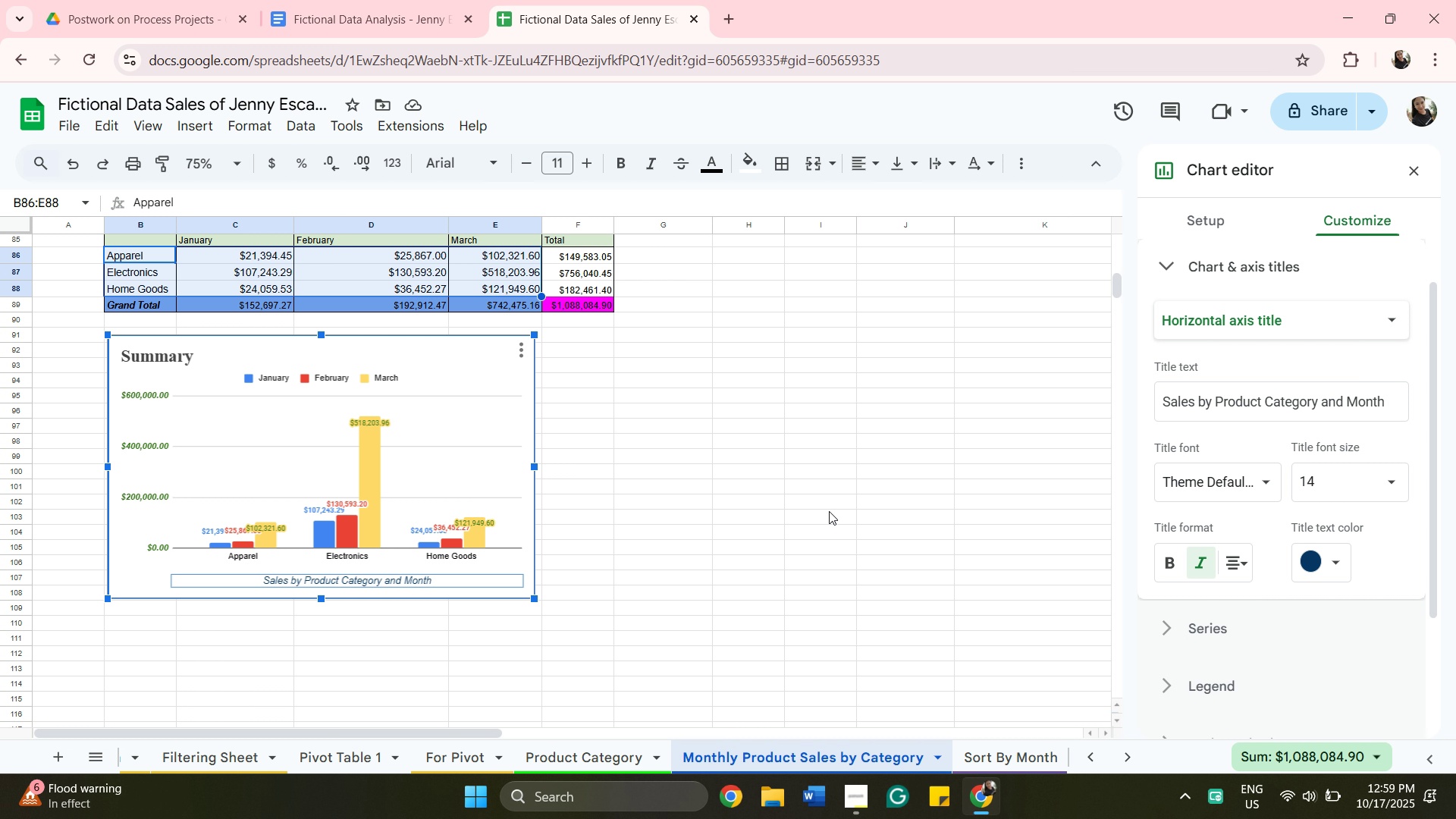 
wait(7.87)
 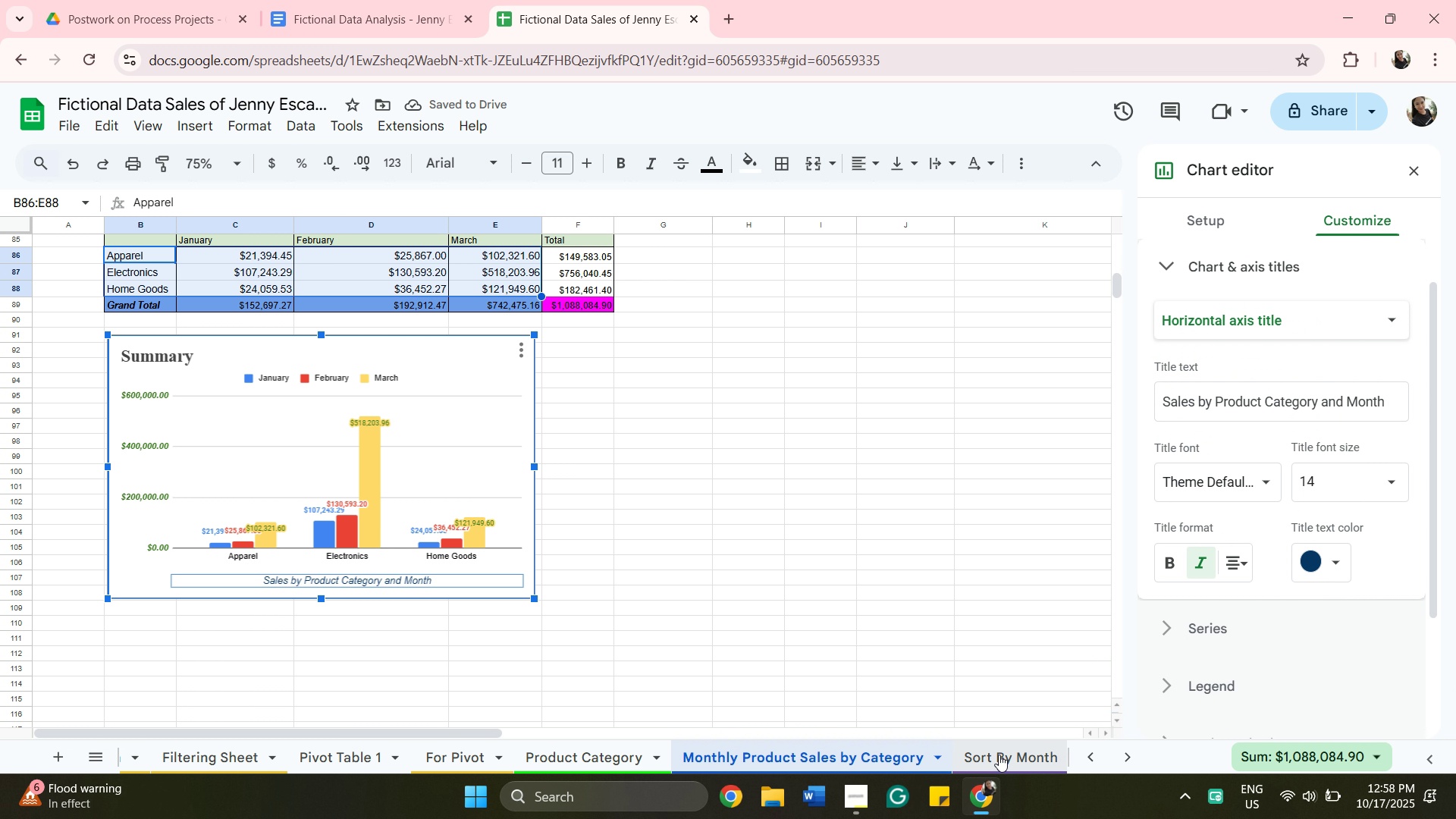 
scroll: coordinate [726, 563], scroll_direction: down, amount: 3.0
 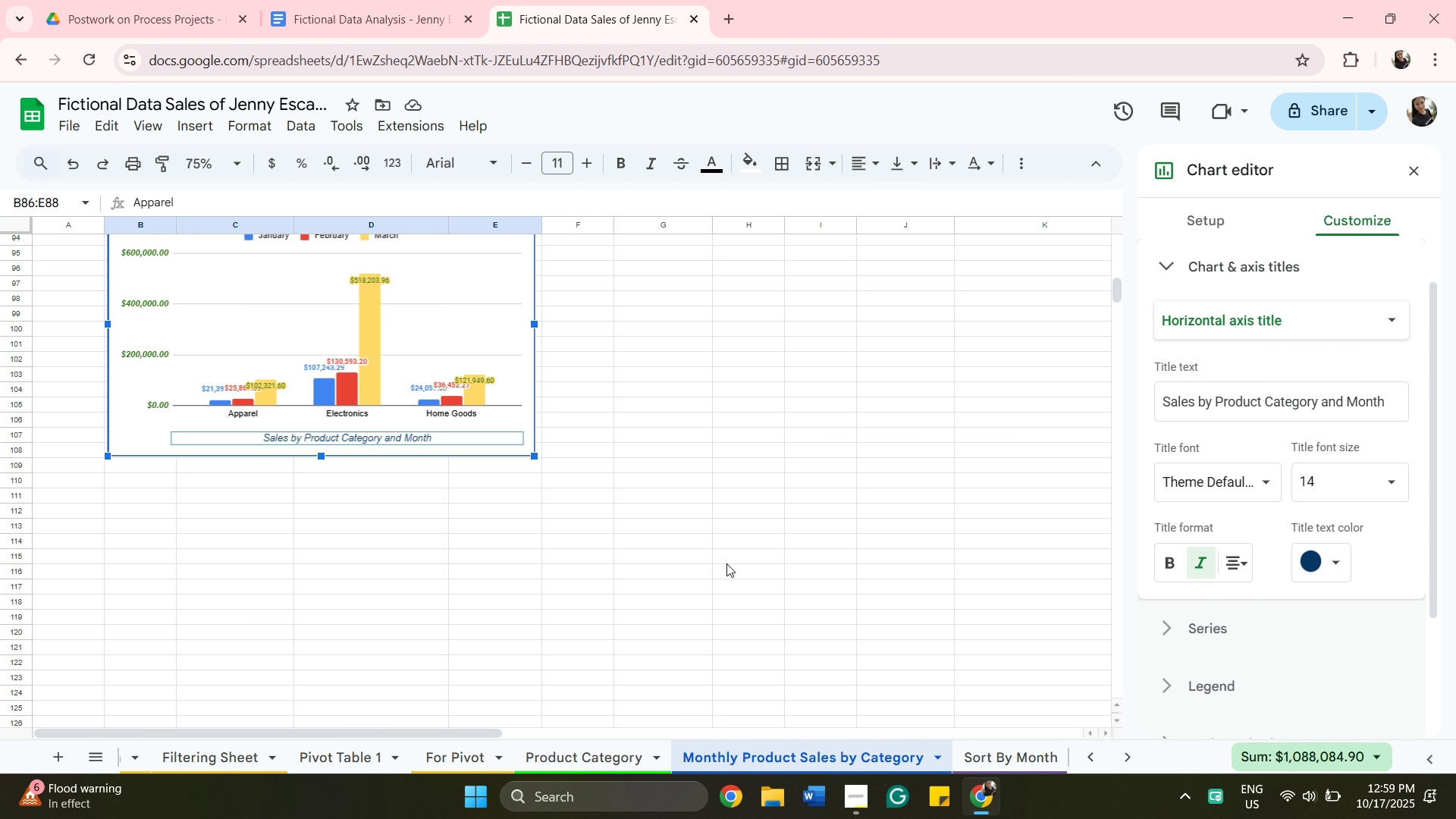 
scroll: coordinate [726, 563], scroll_direction: up, amount: 5.0
 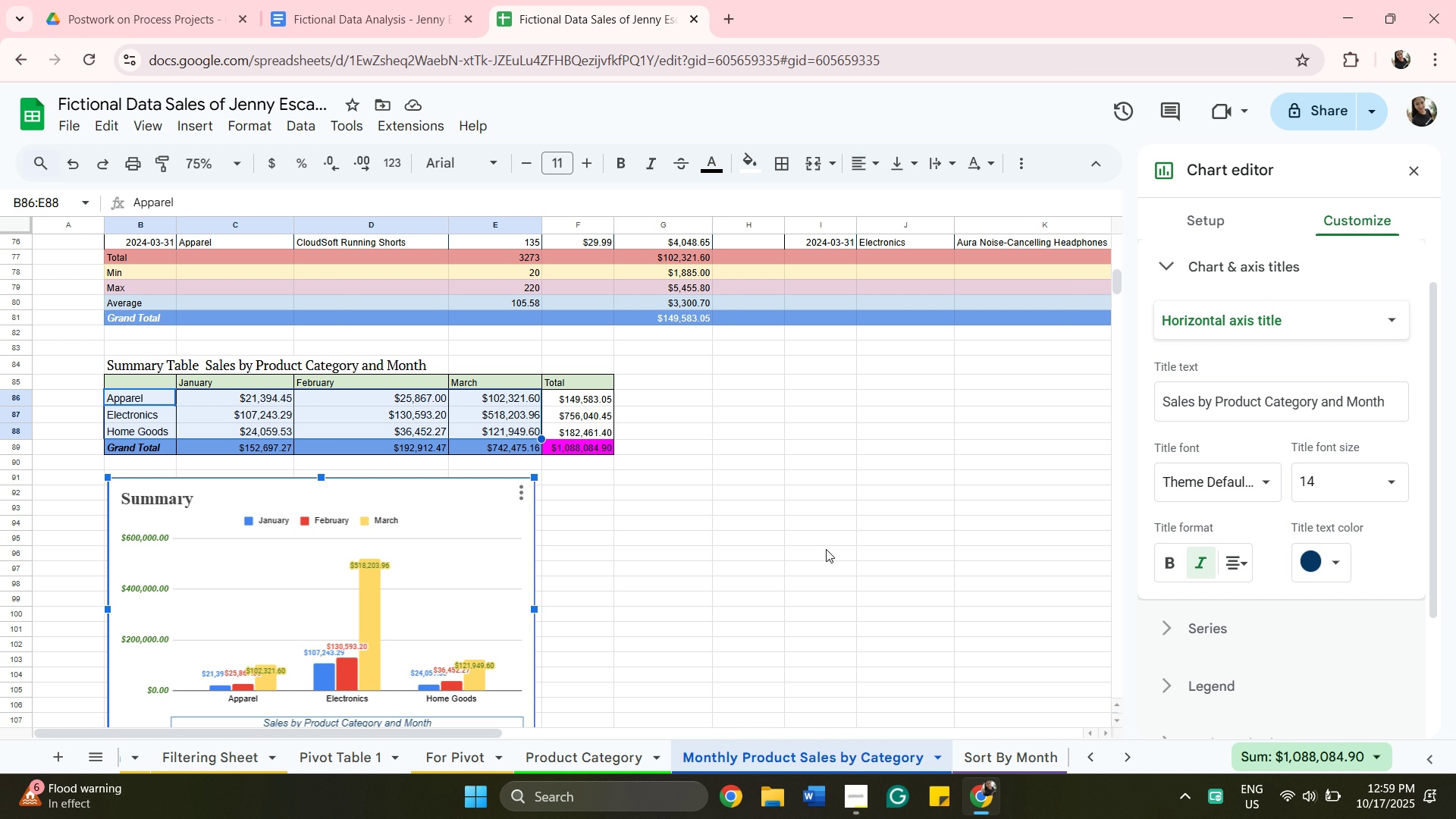 
wait(50.36)
 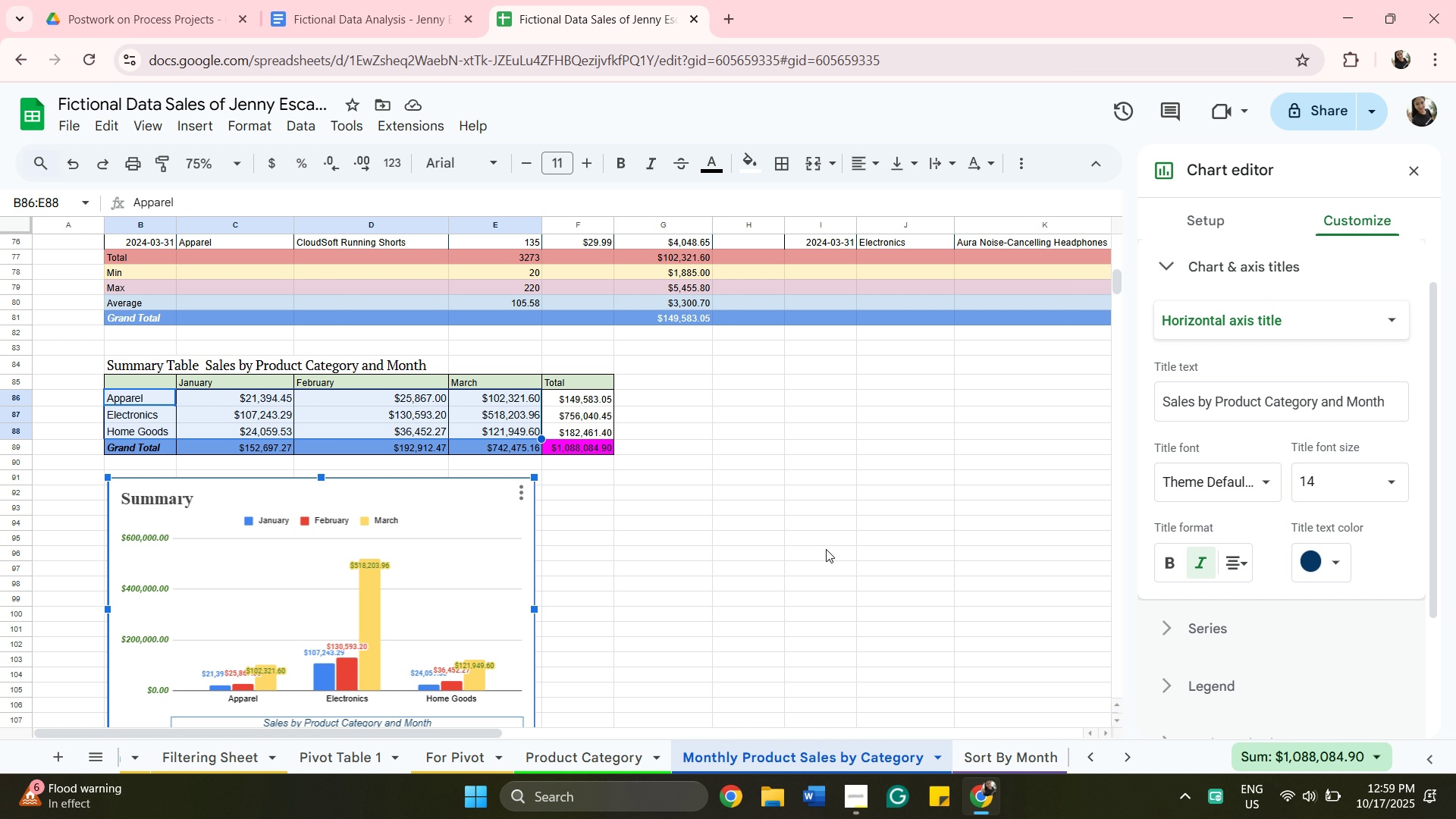 
scroll: coordinate [551, 513], scroll_direction: down, amount: 3.0
 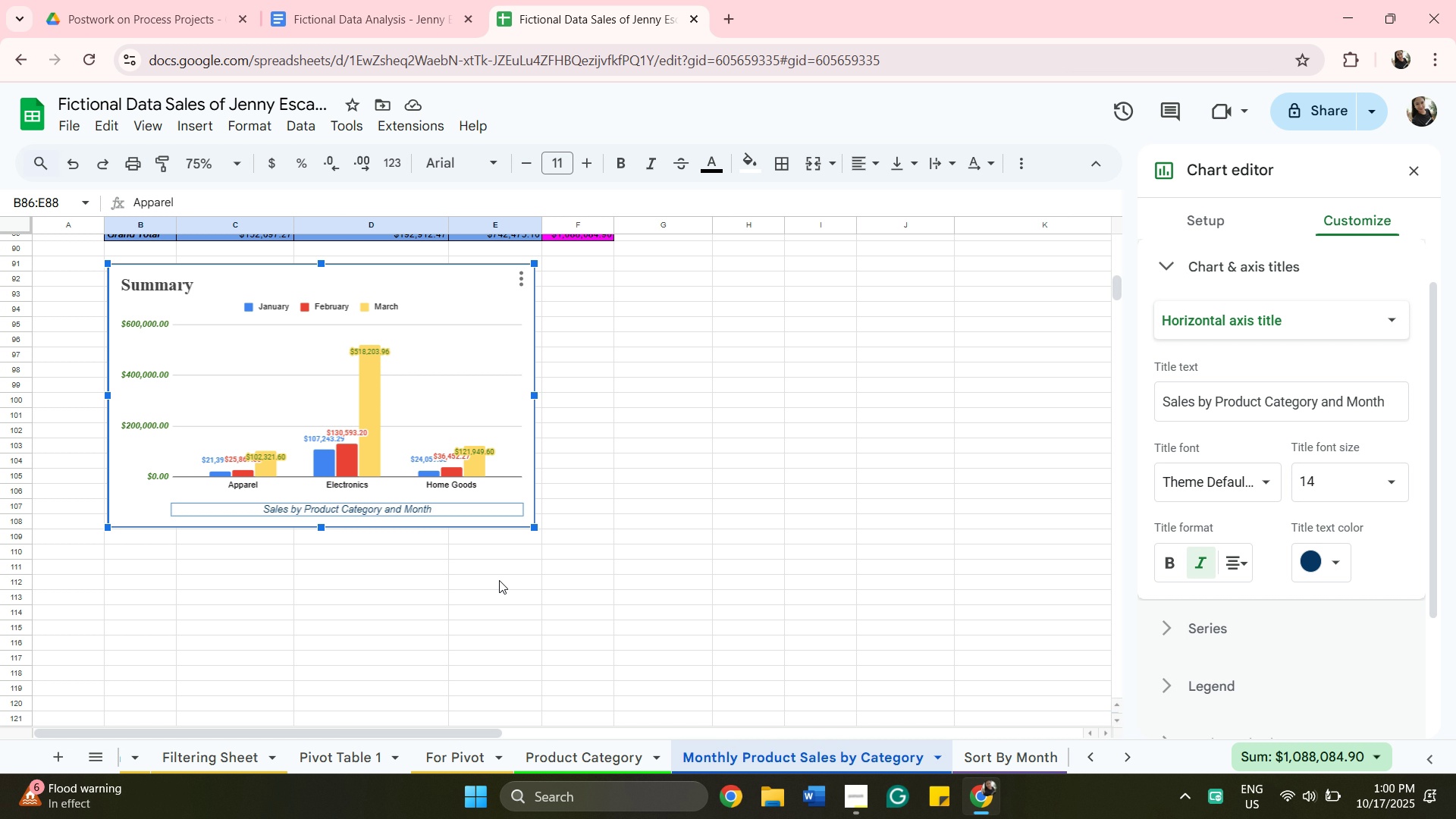 
wait(33.62)
 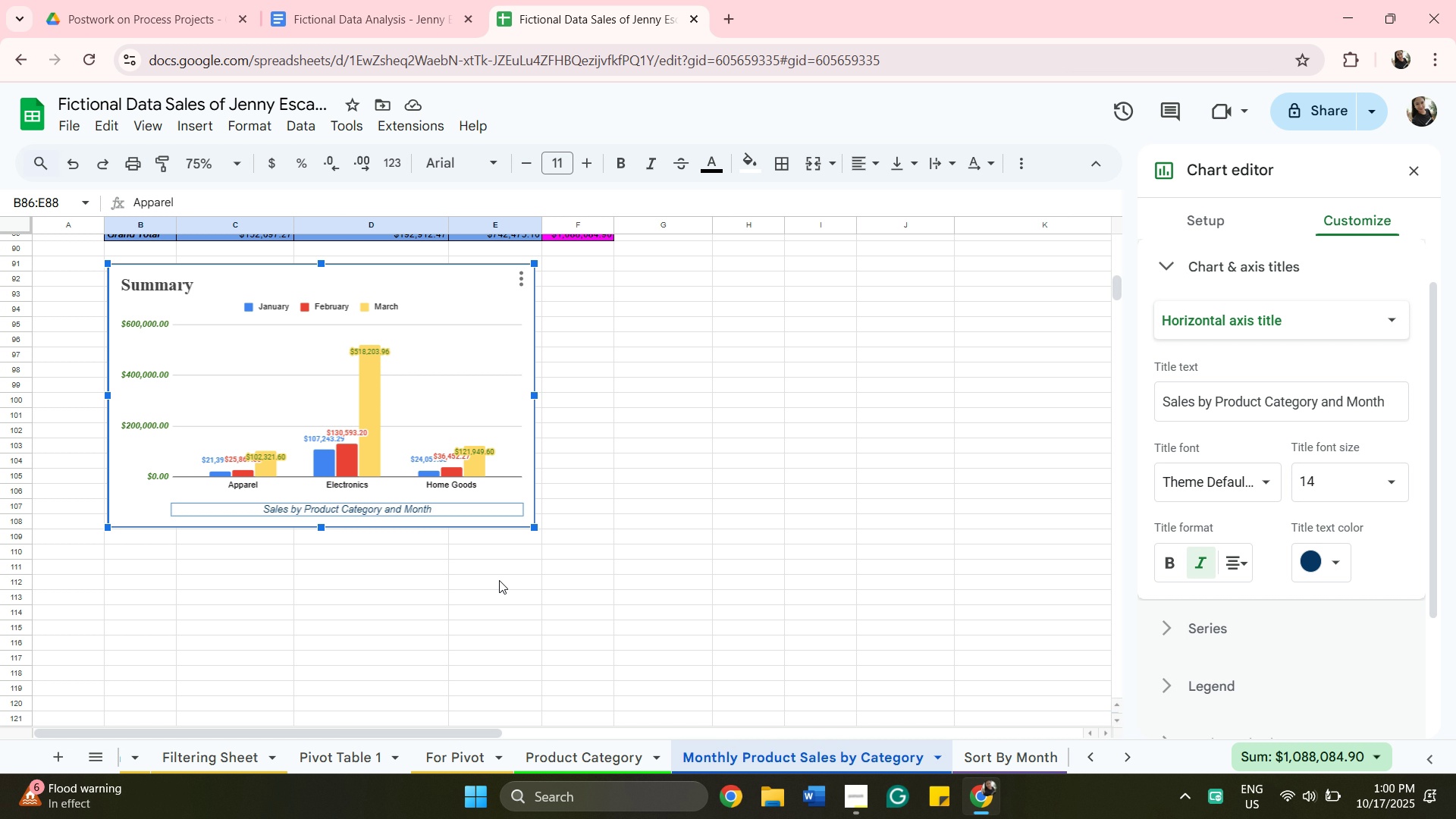 
scroll: coordinate [629, 450], scroll_direction: up, amount: 3.0
 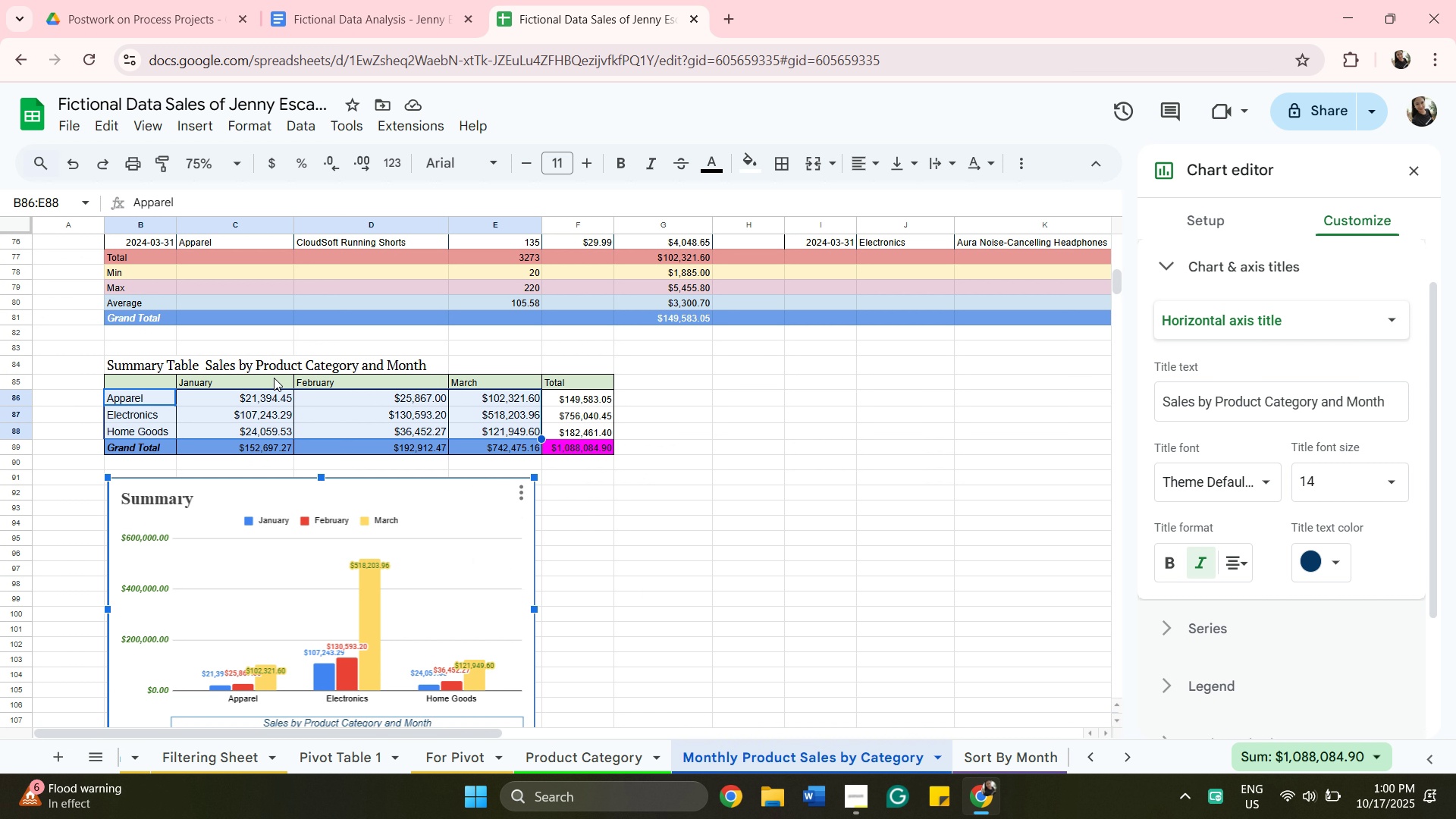 
wait(5.22)
 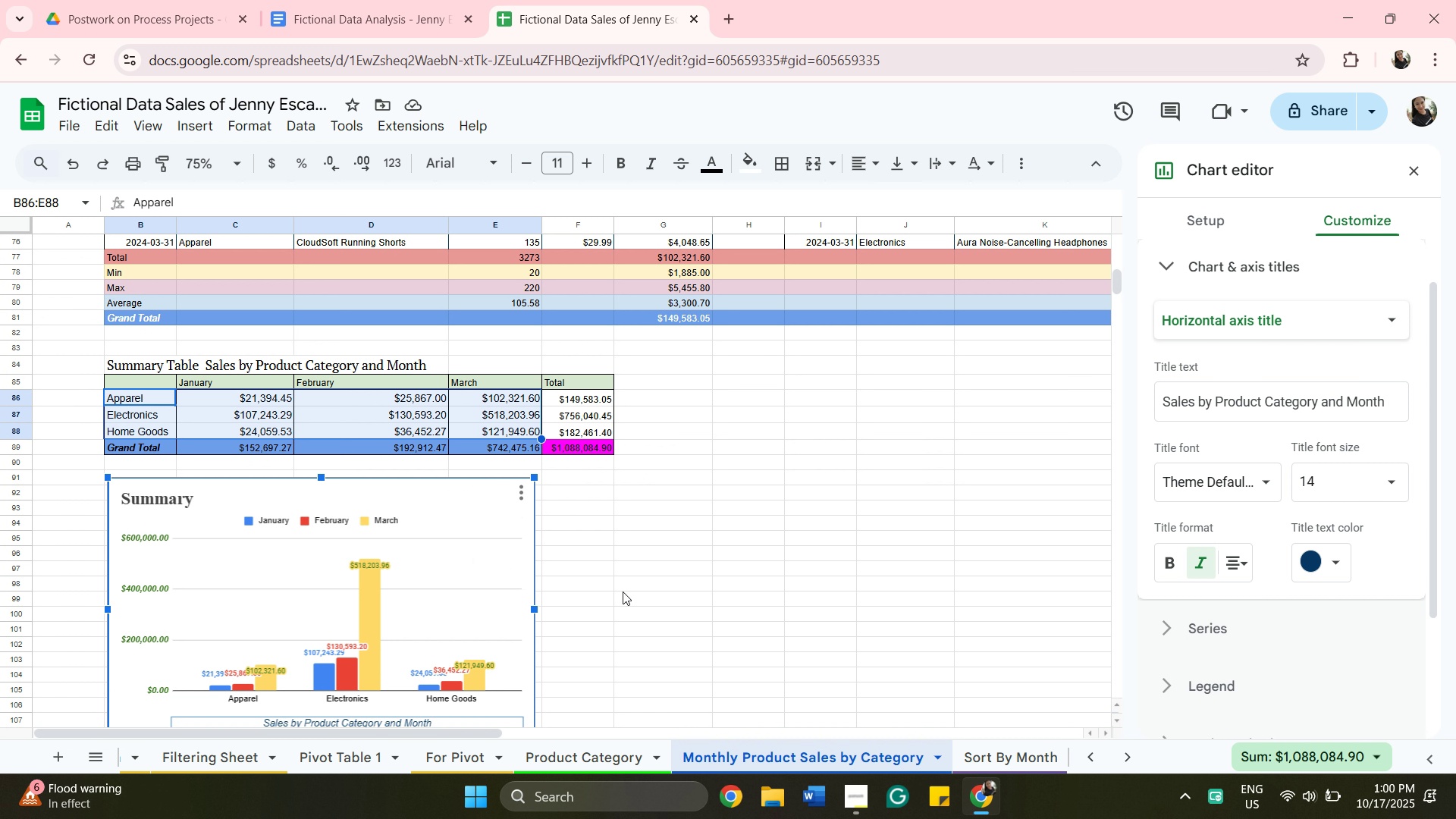 
left_click([165, 388])
 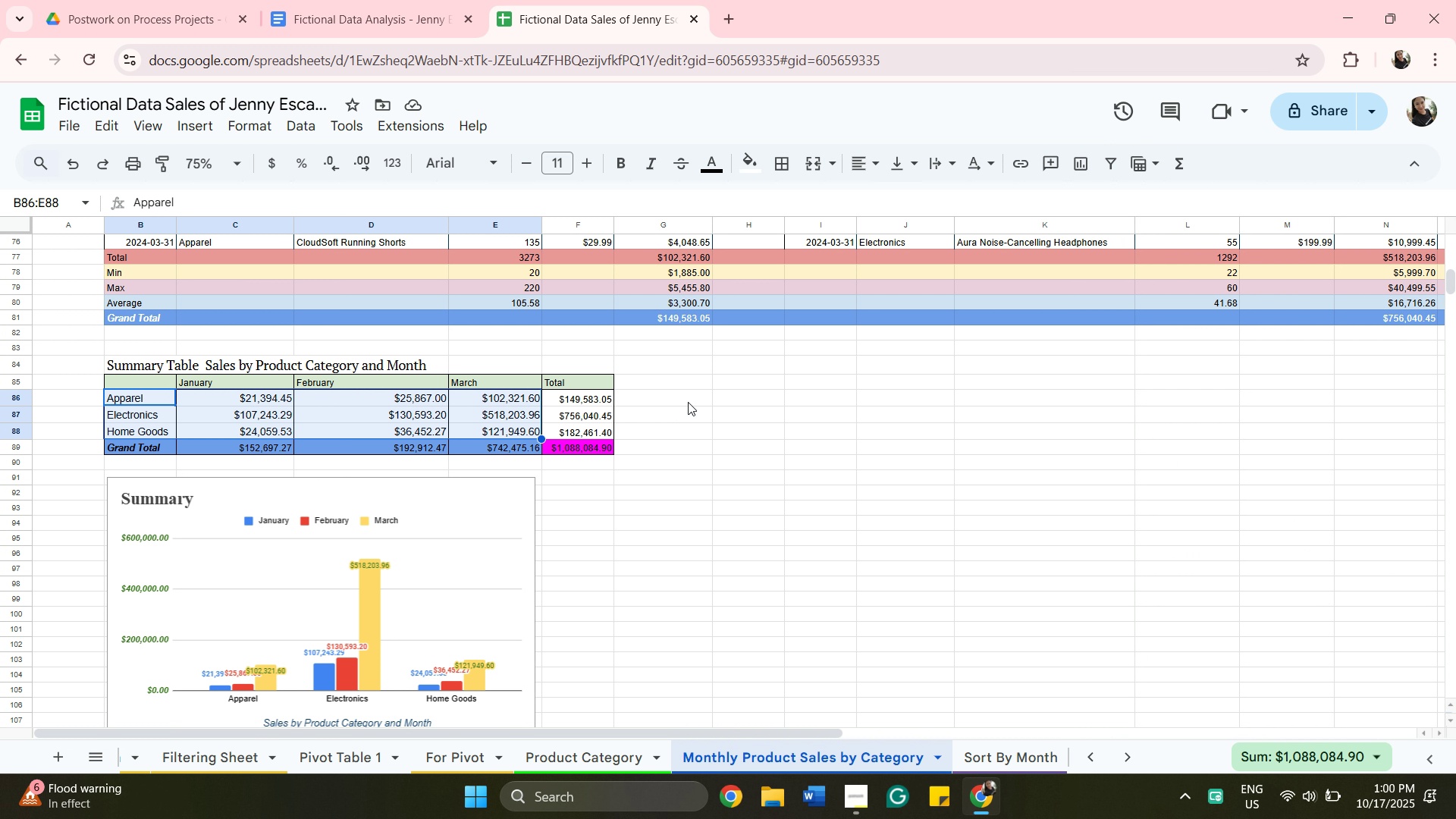 
left_click([695, 386])
 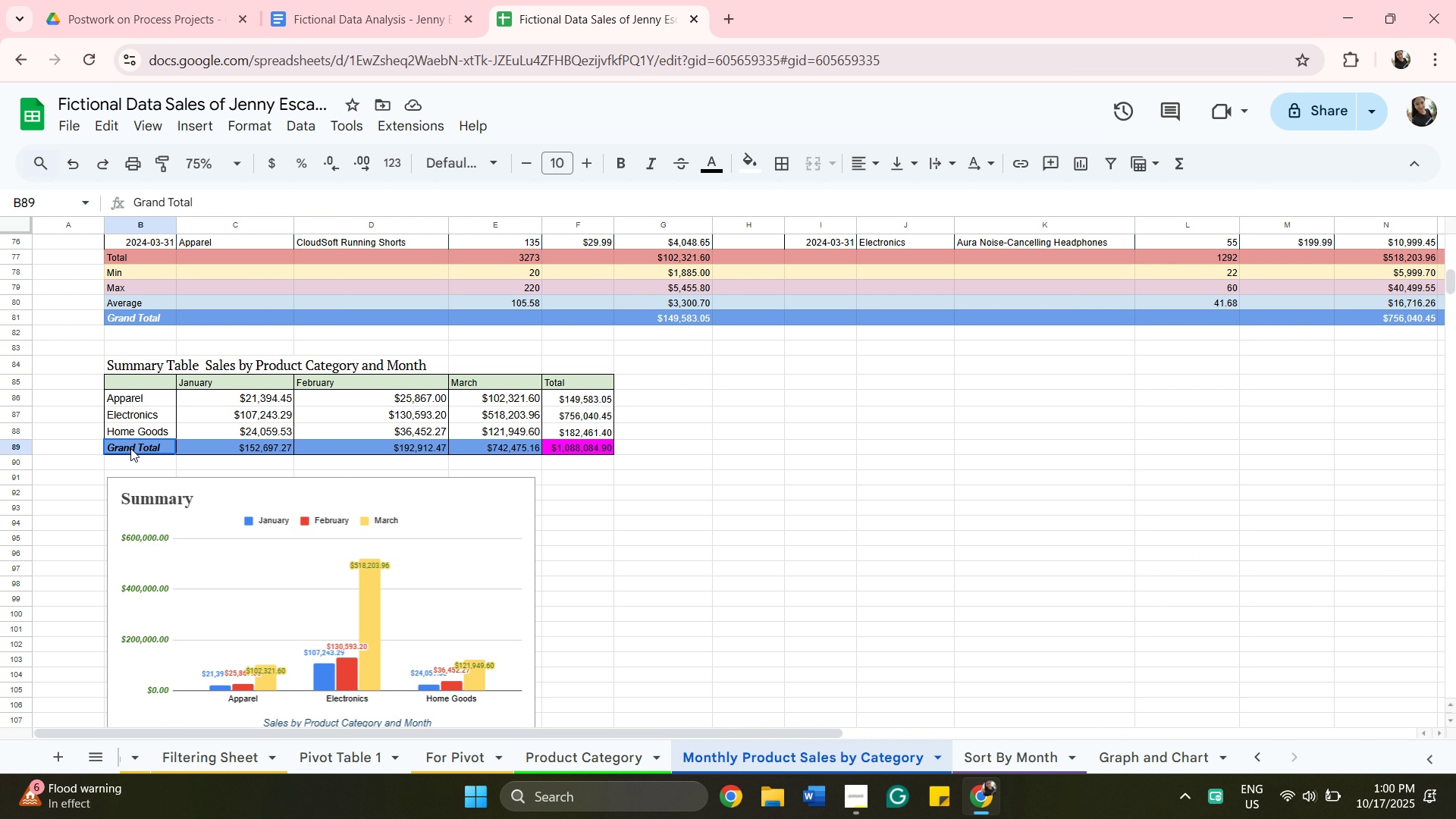 
left_click([130, 448])
 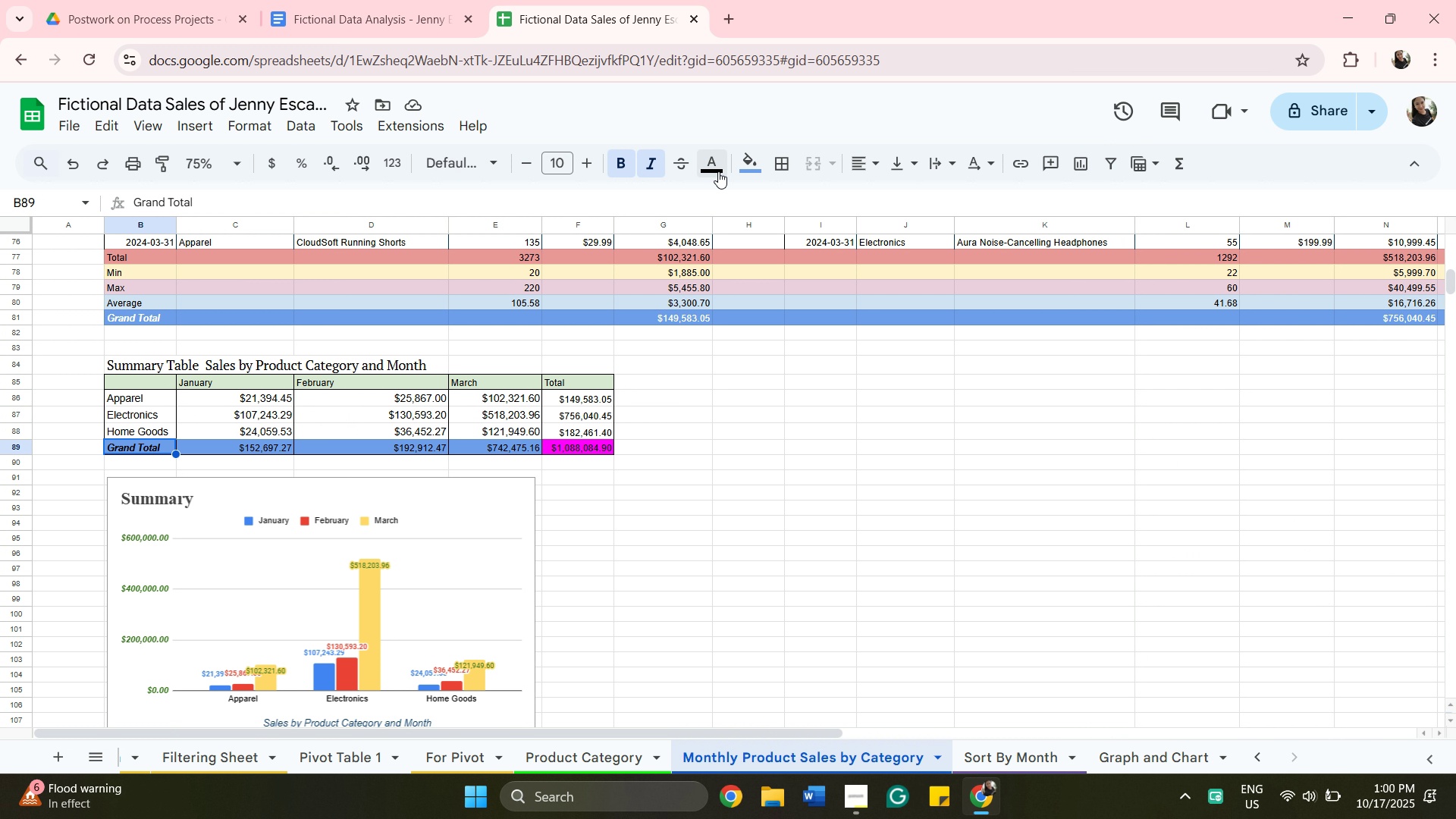 
left_click([717, 170])
 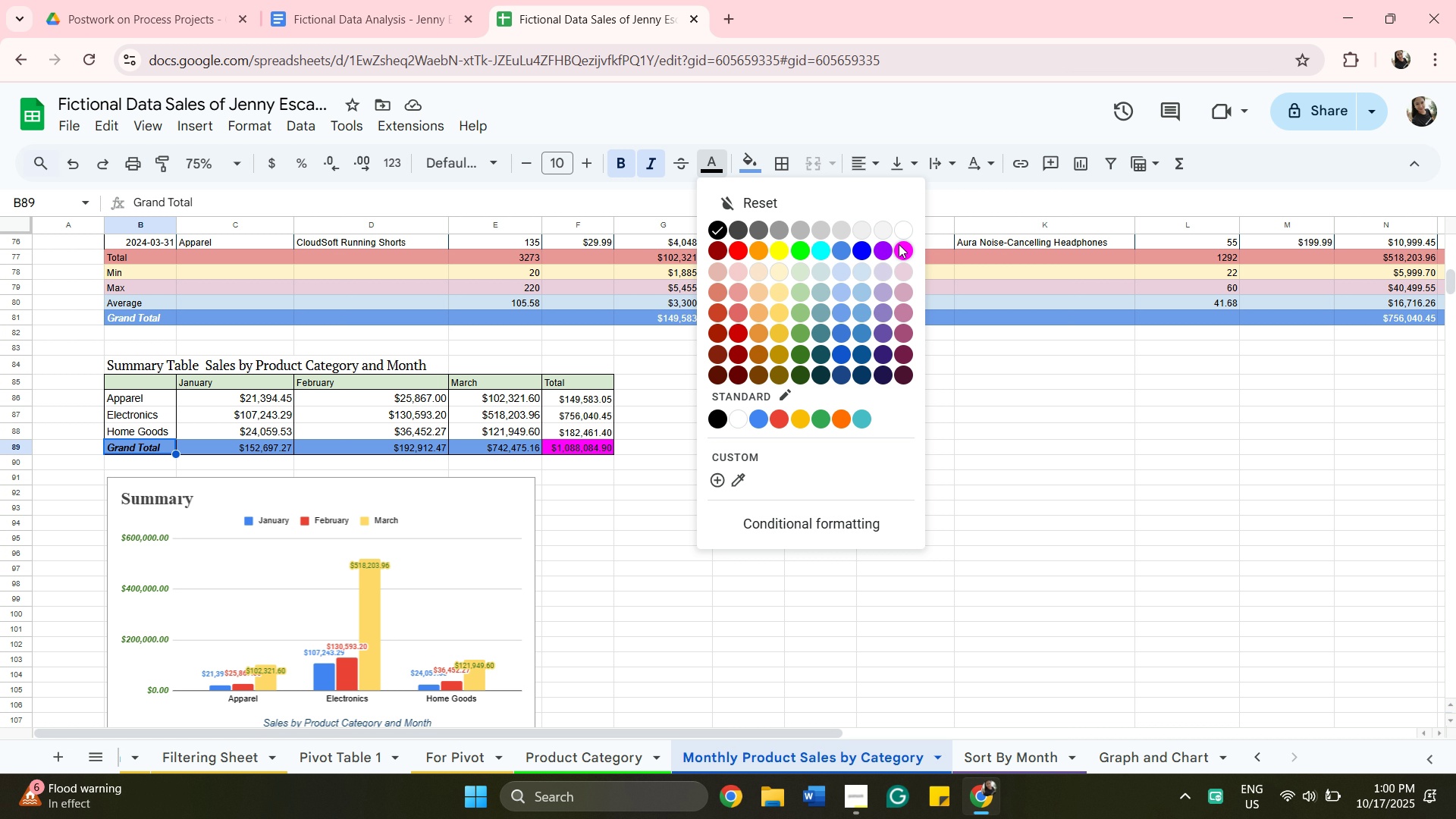 
left_click([899, 244])
 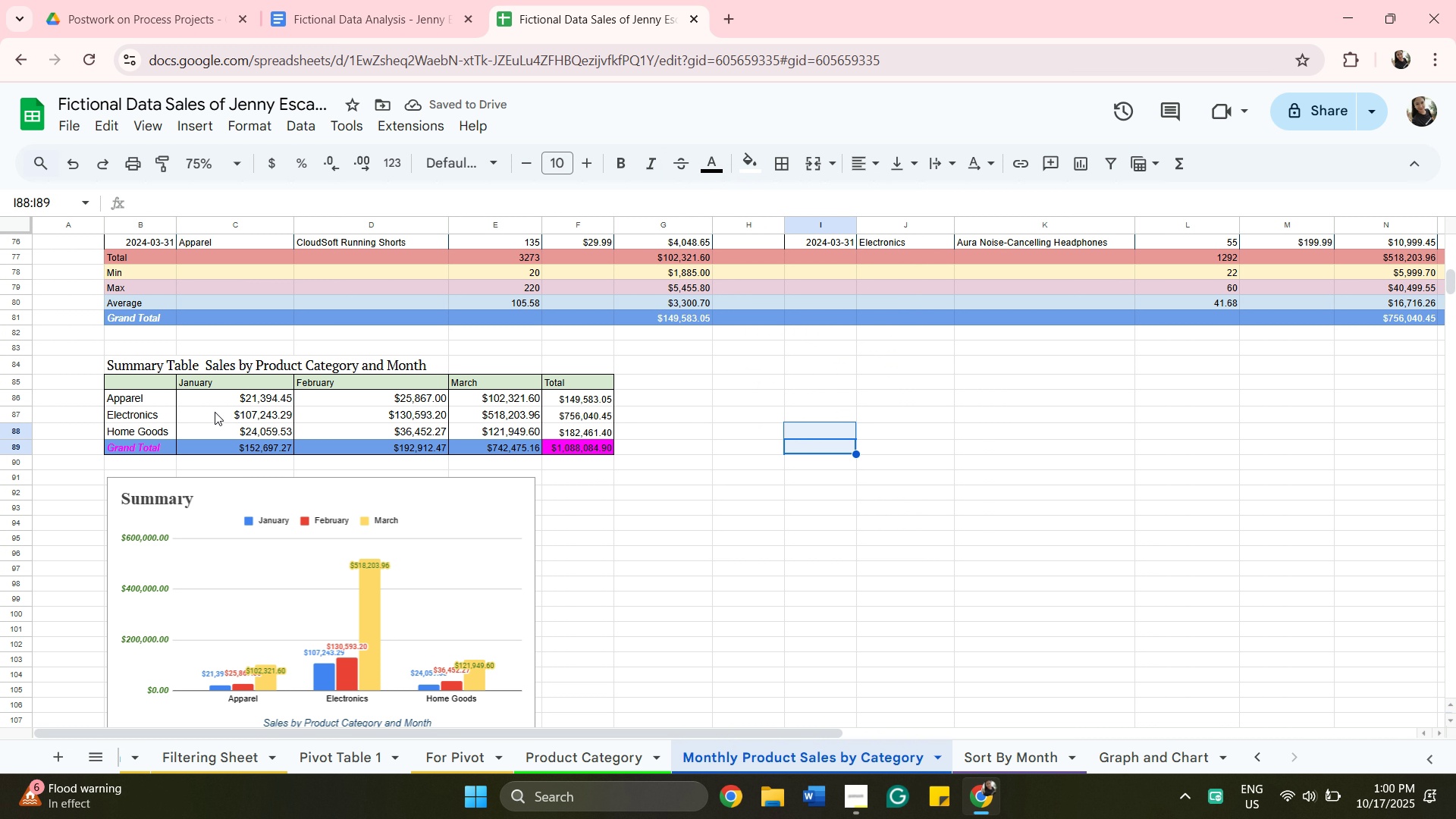 
left_click([155, 444])
 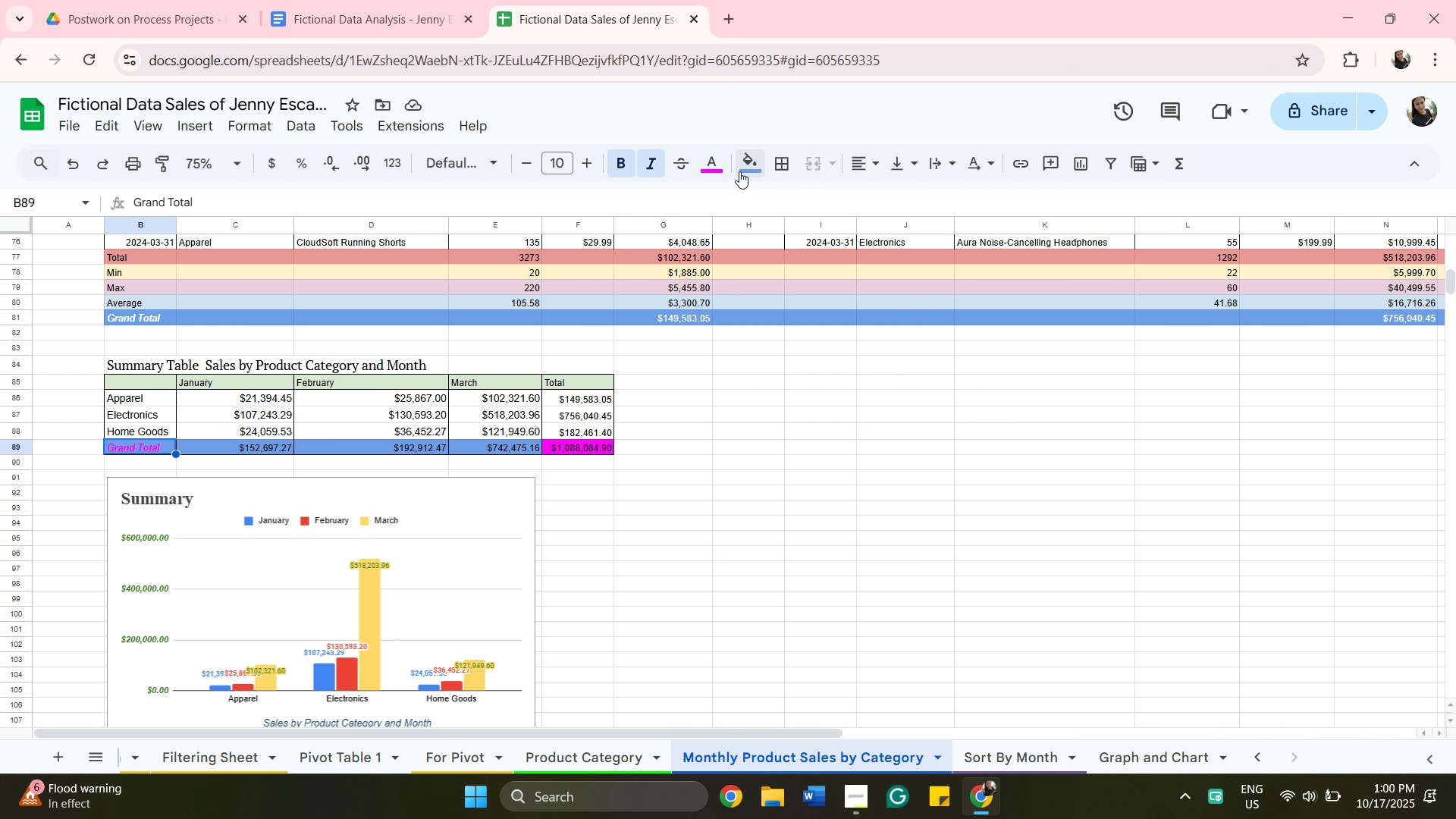 
left_click([715, 168])
 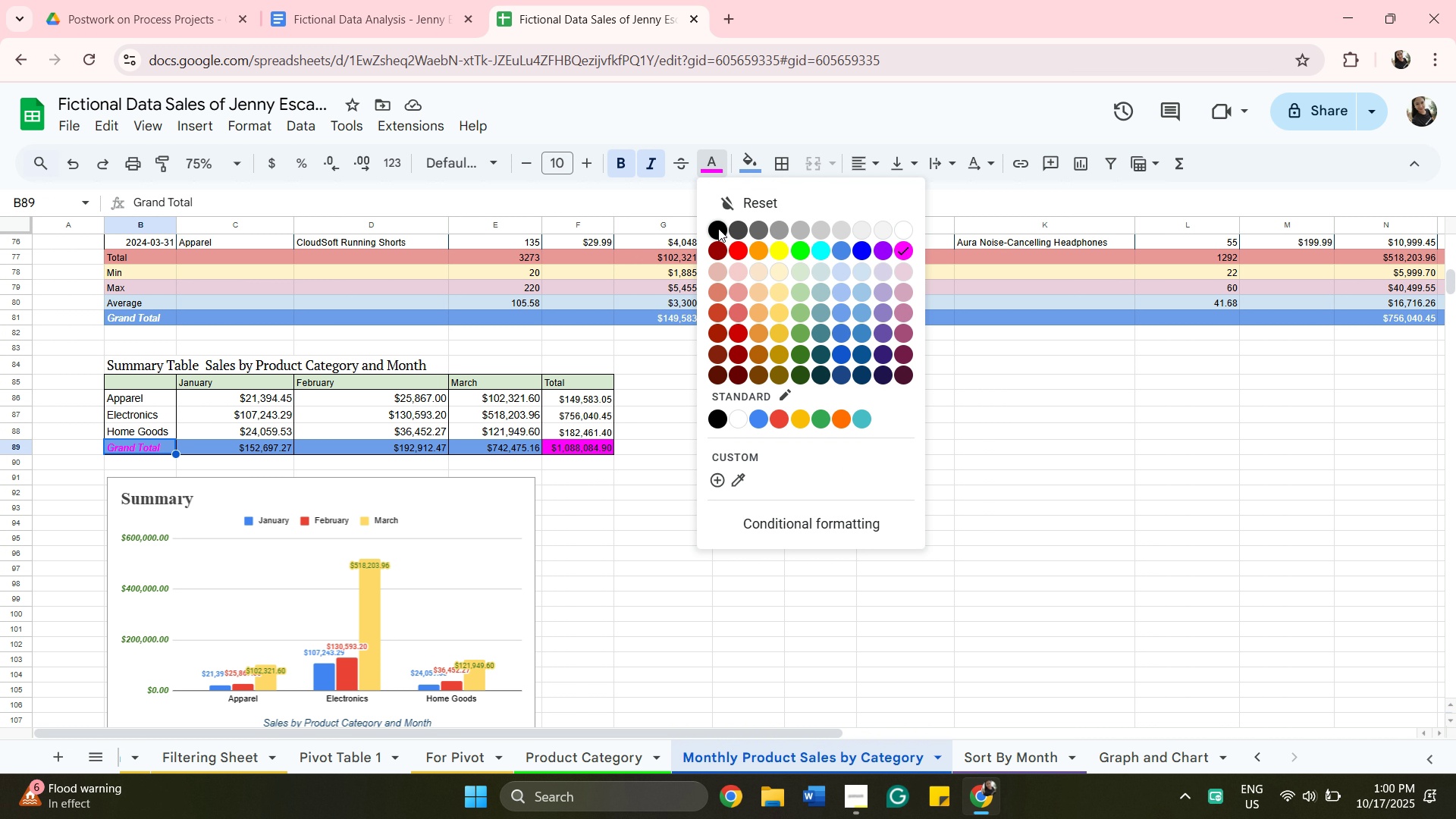 
left_click([718, 228])
 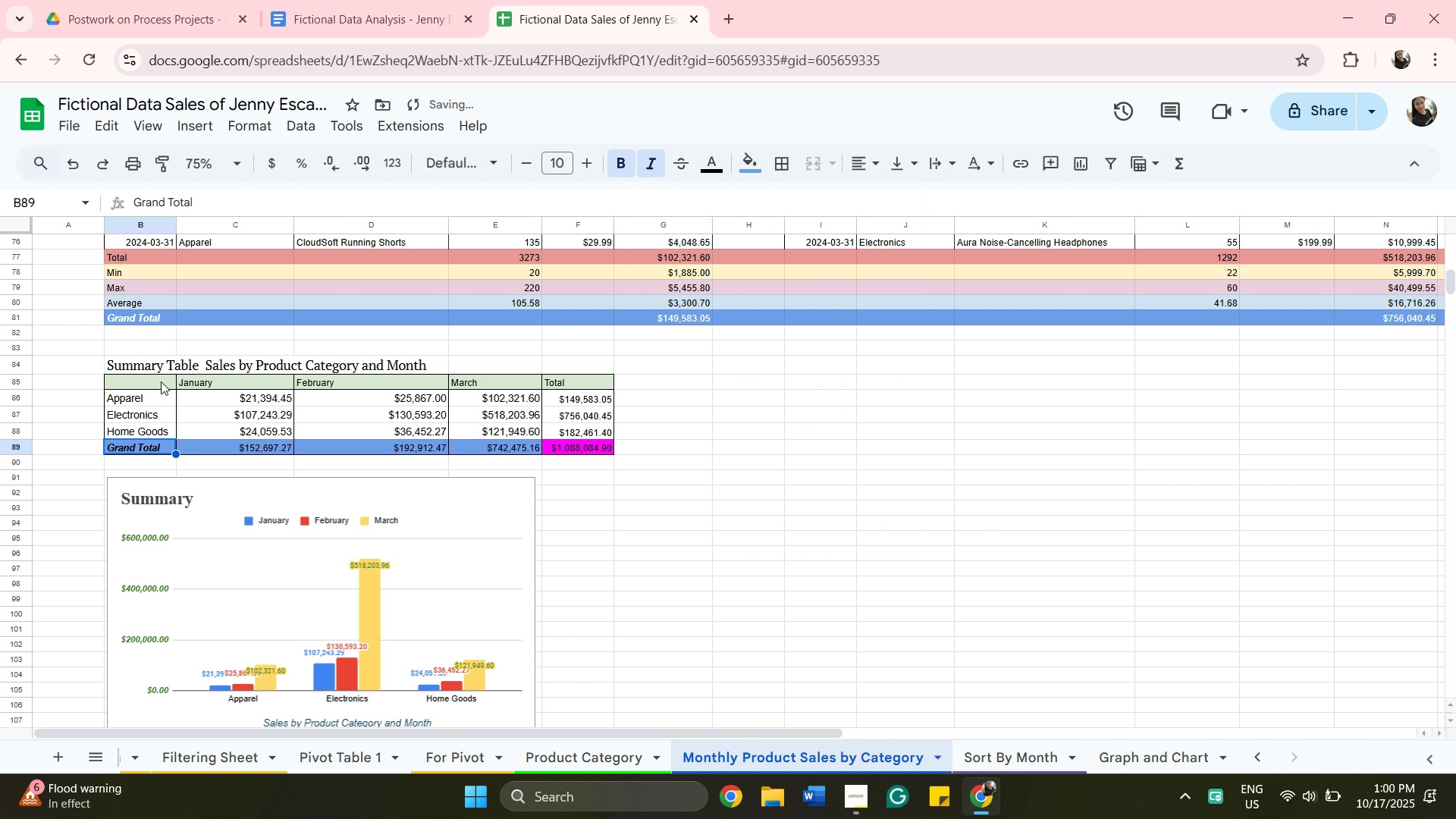 
left_click([161, 381])
 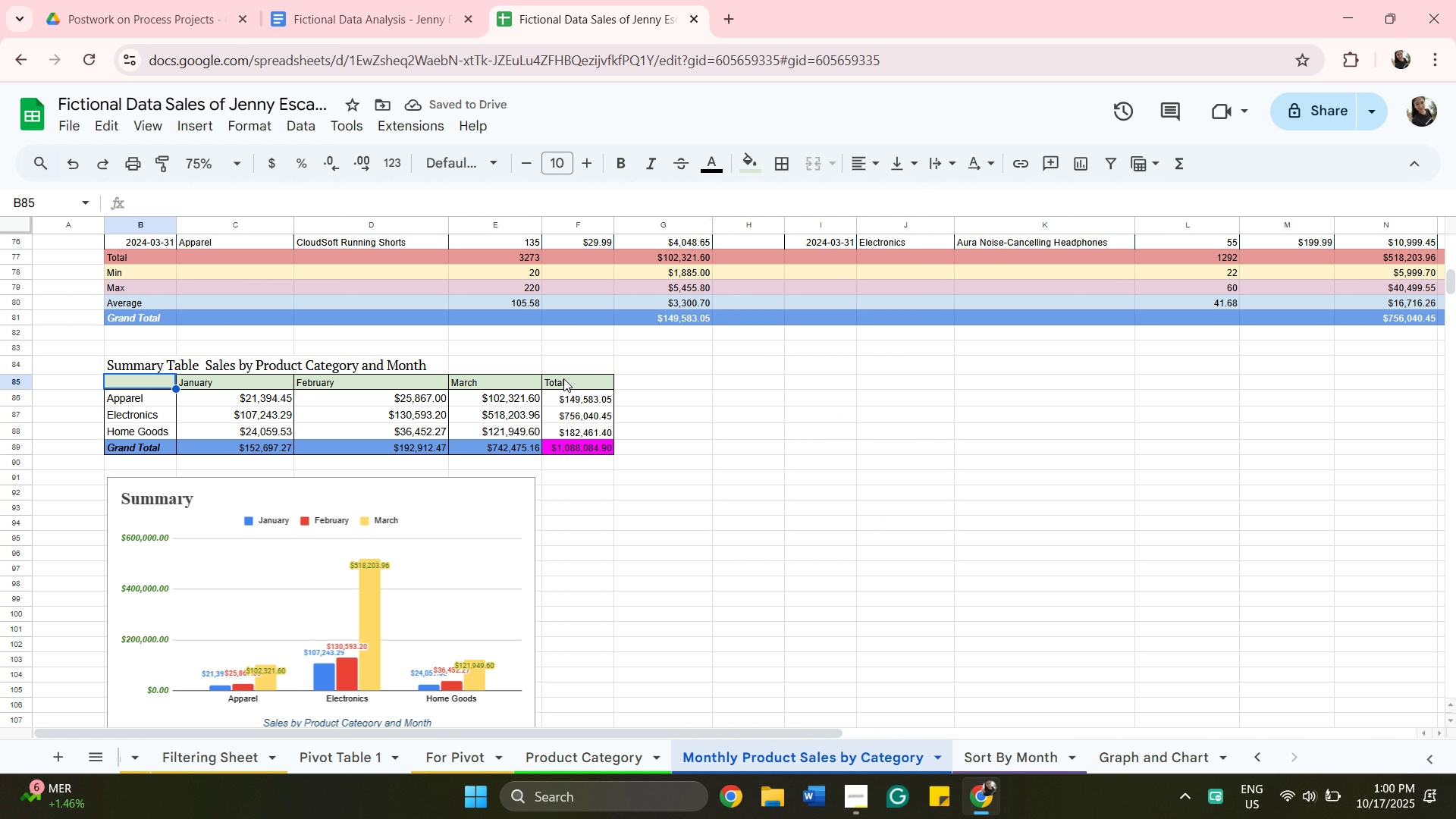 
hold_key(key=ShiftLeft, duration=0.41)
left_click([563, 377])
 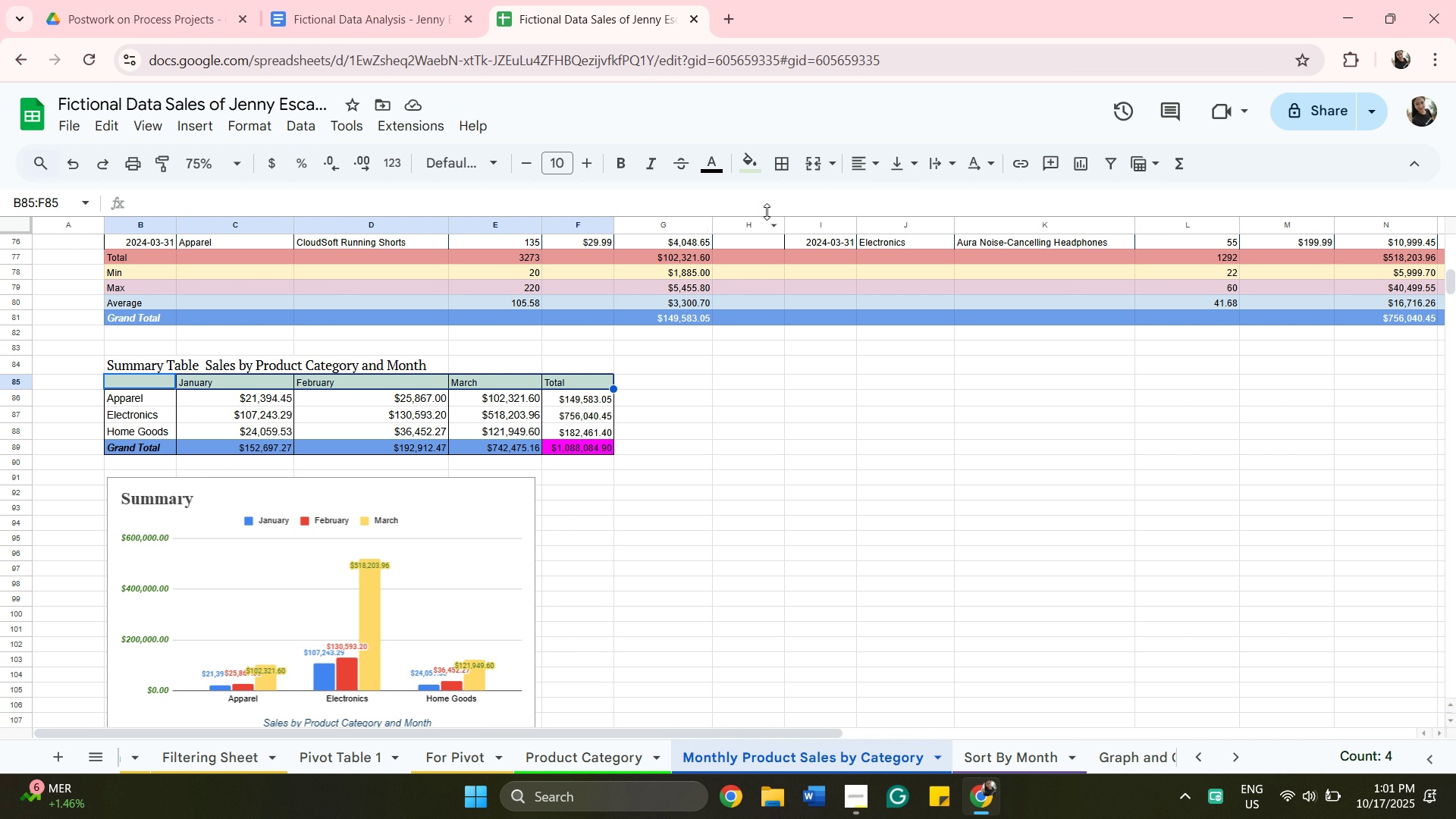 
left_click([754, 170])
 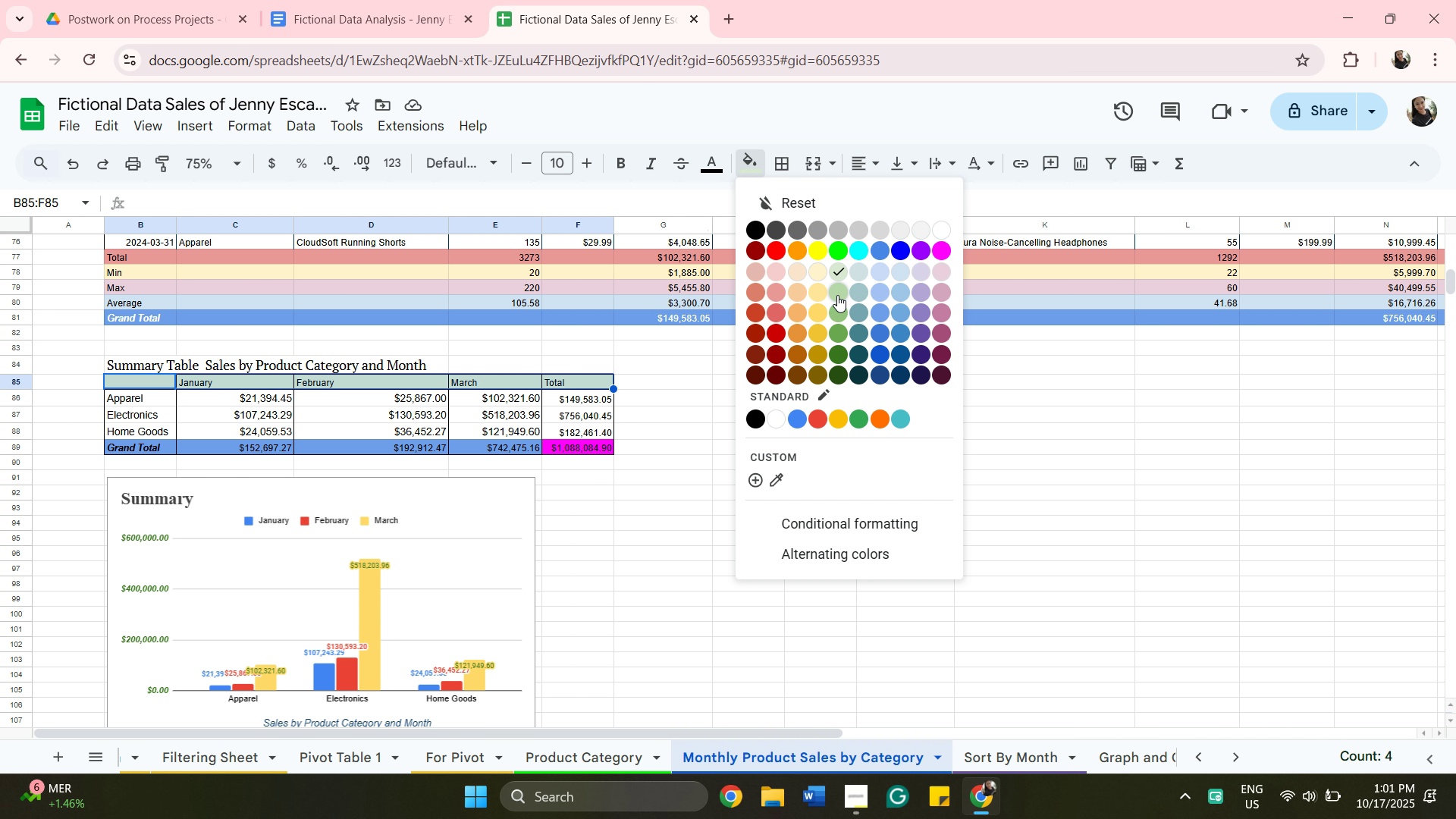 
left_click([838, 294])
 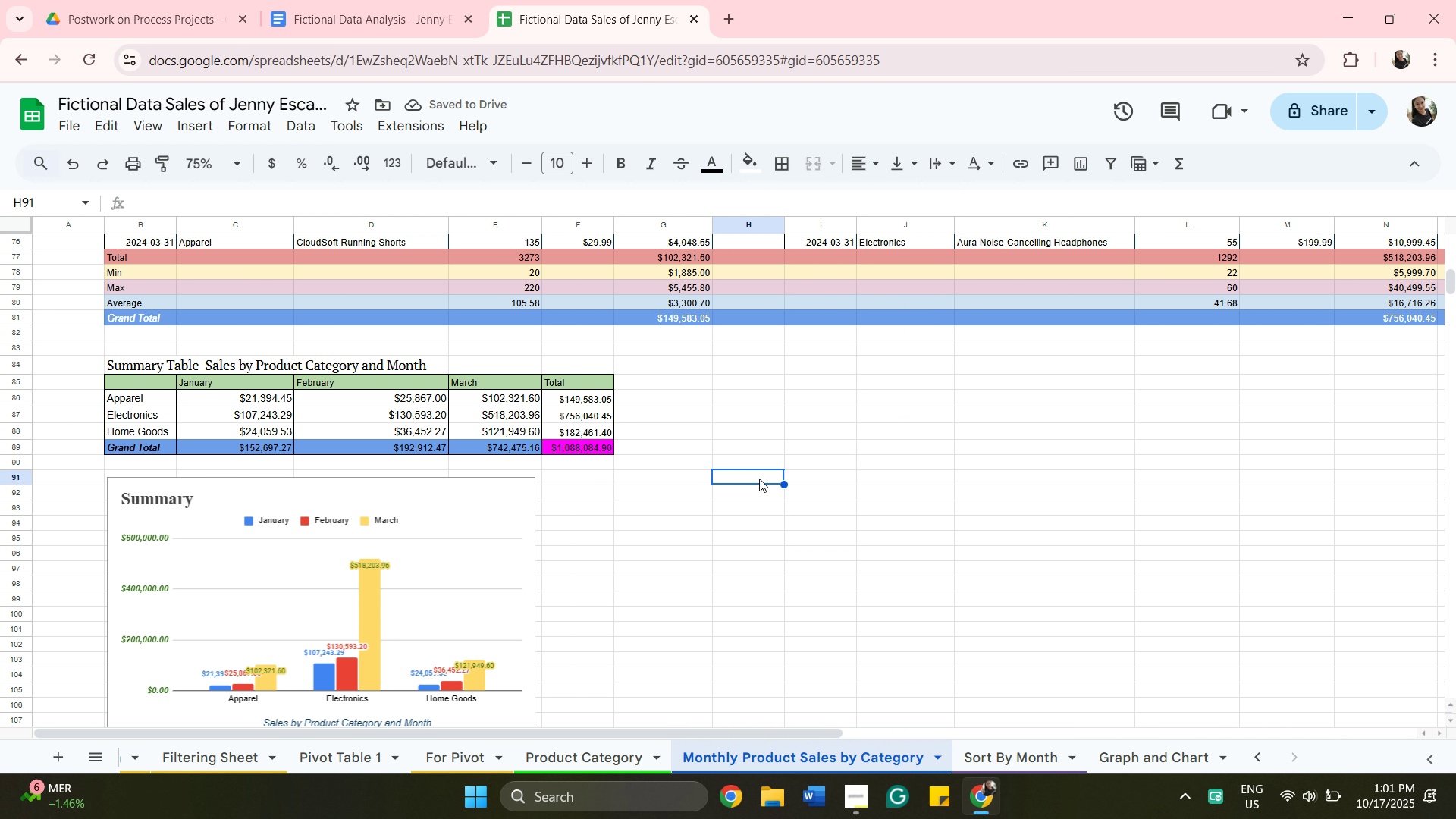 
wait(5.39)
 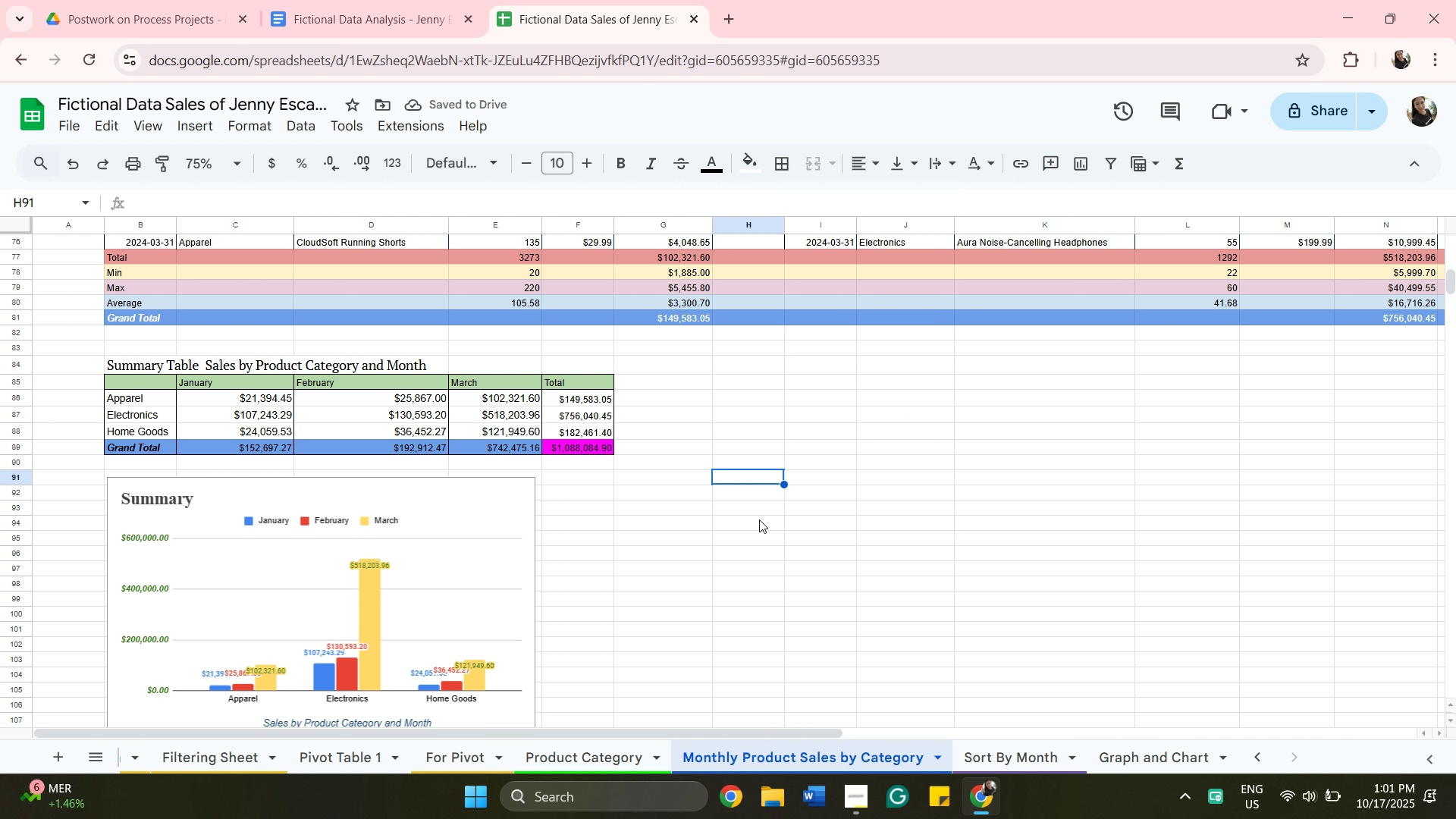 
scroll: coordinate [737, 422], scroll_direction: up, amount: 3.0
 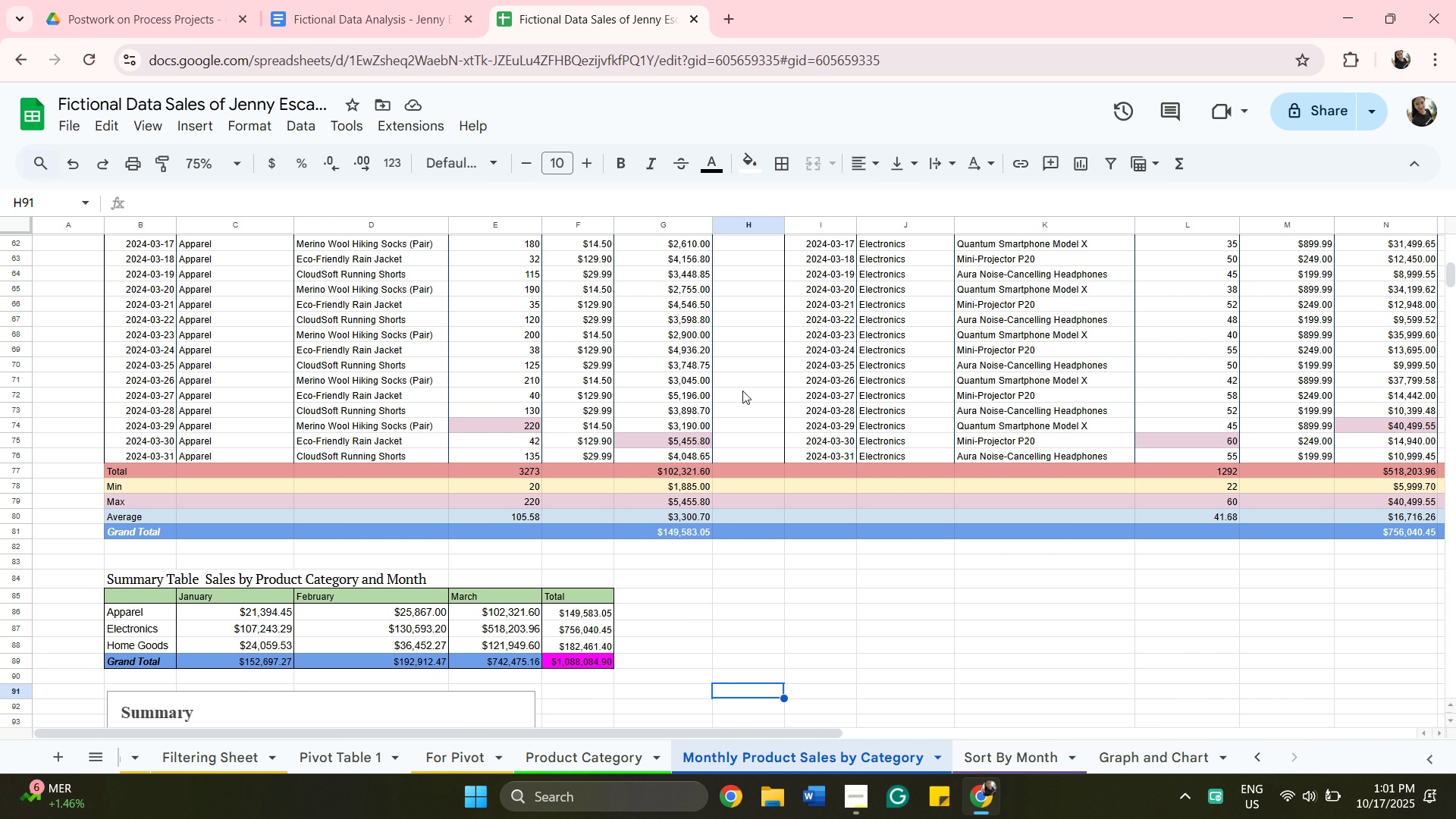 
scroll: coordinate [739, 391], scroll_direction: down, amount: 3.0
 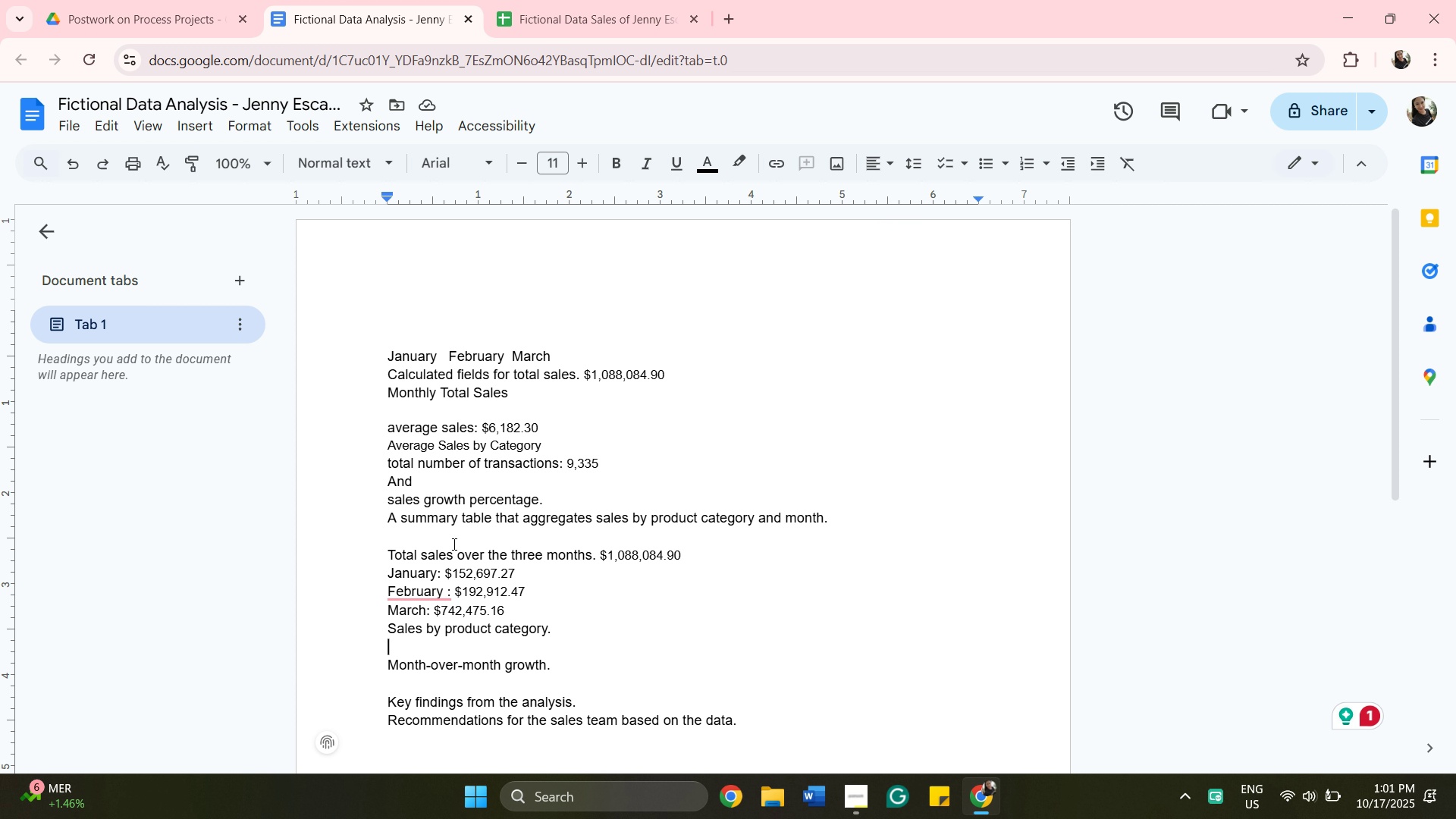 
wait(19.49)
 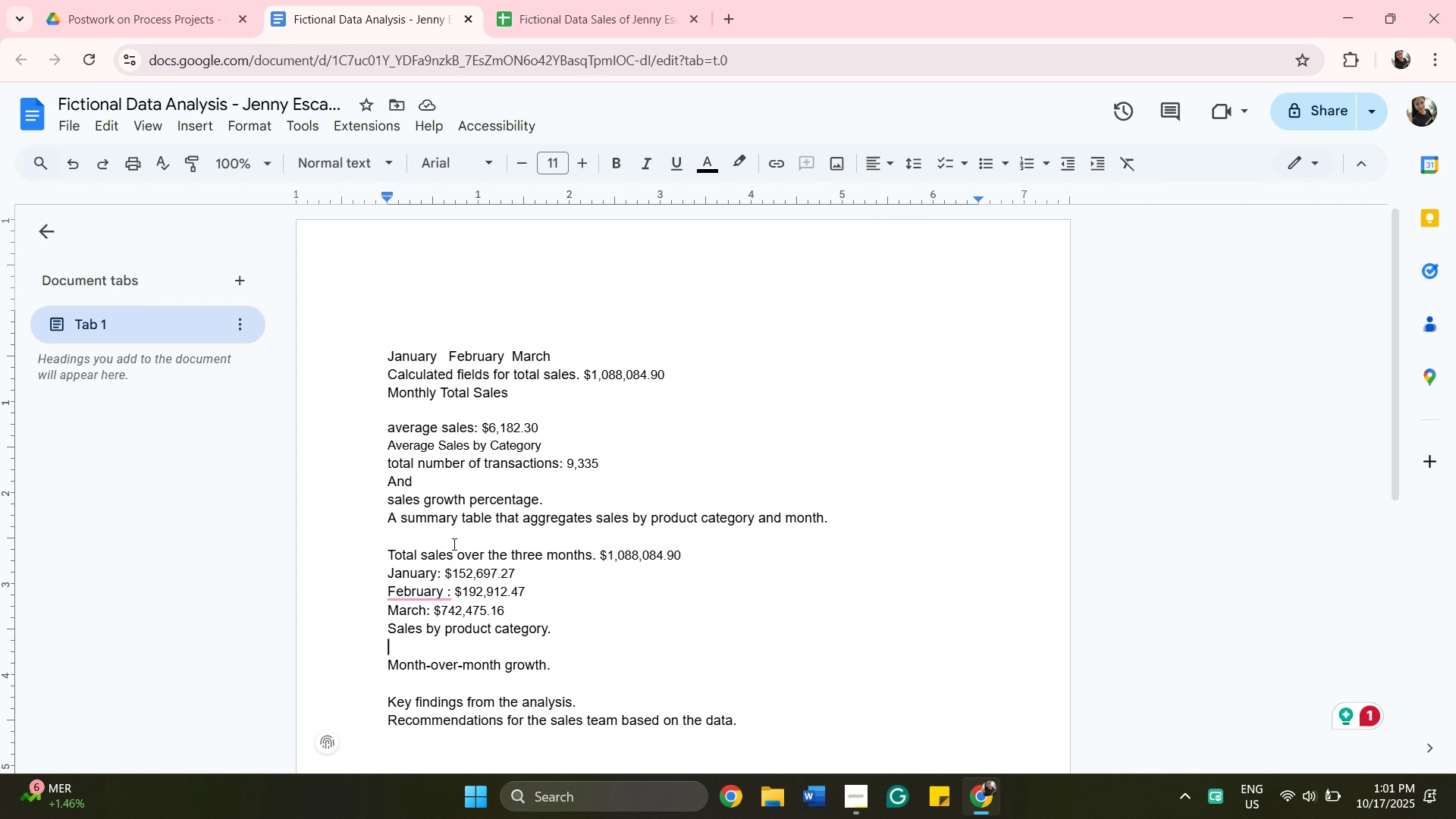 
left_click([593, 623])
 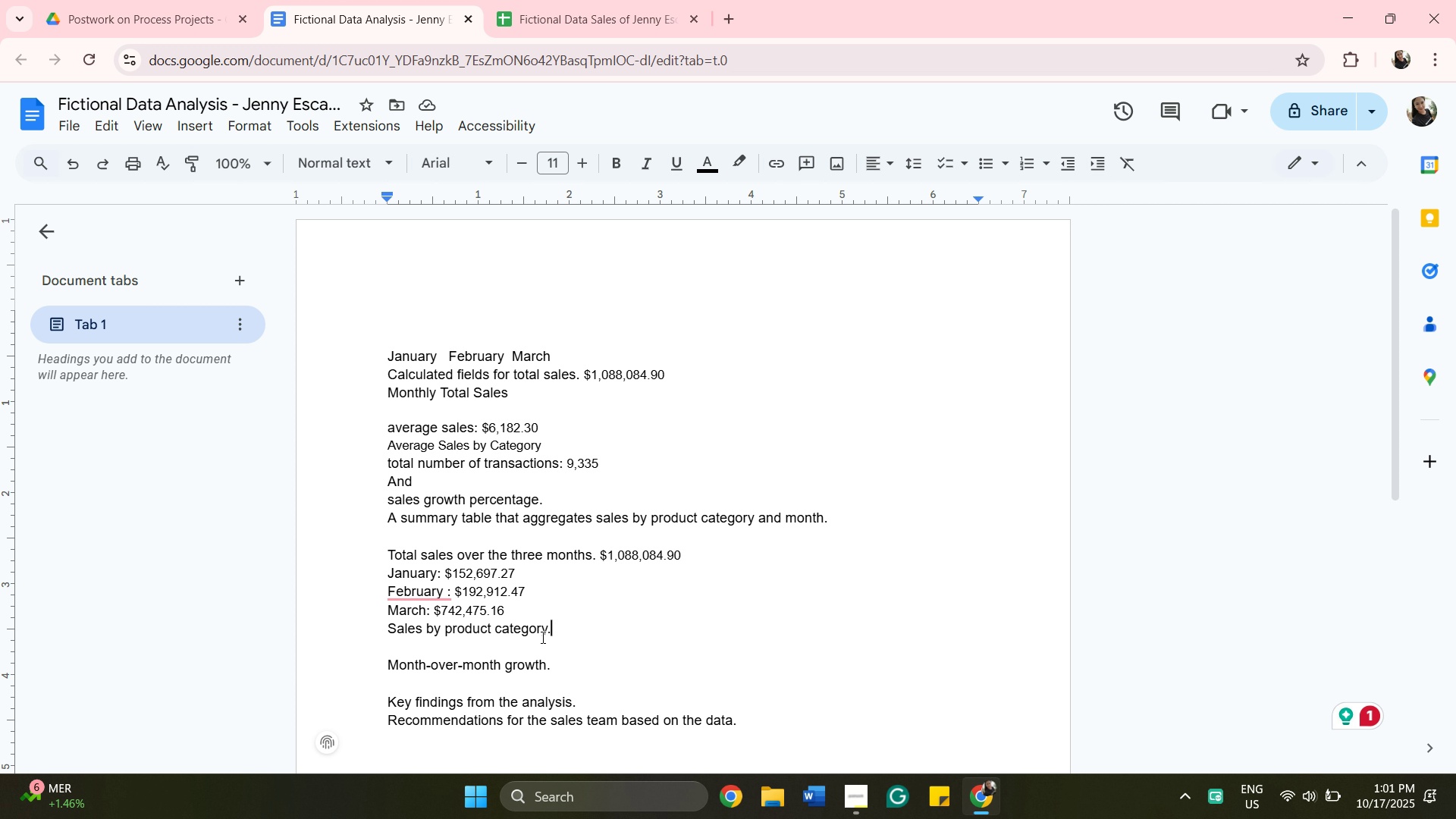 
left_click([541, 637])
 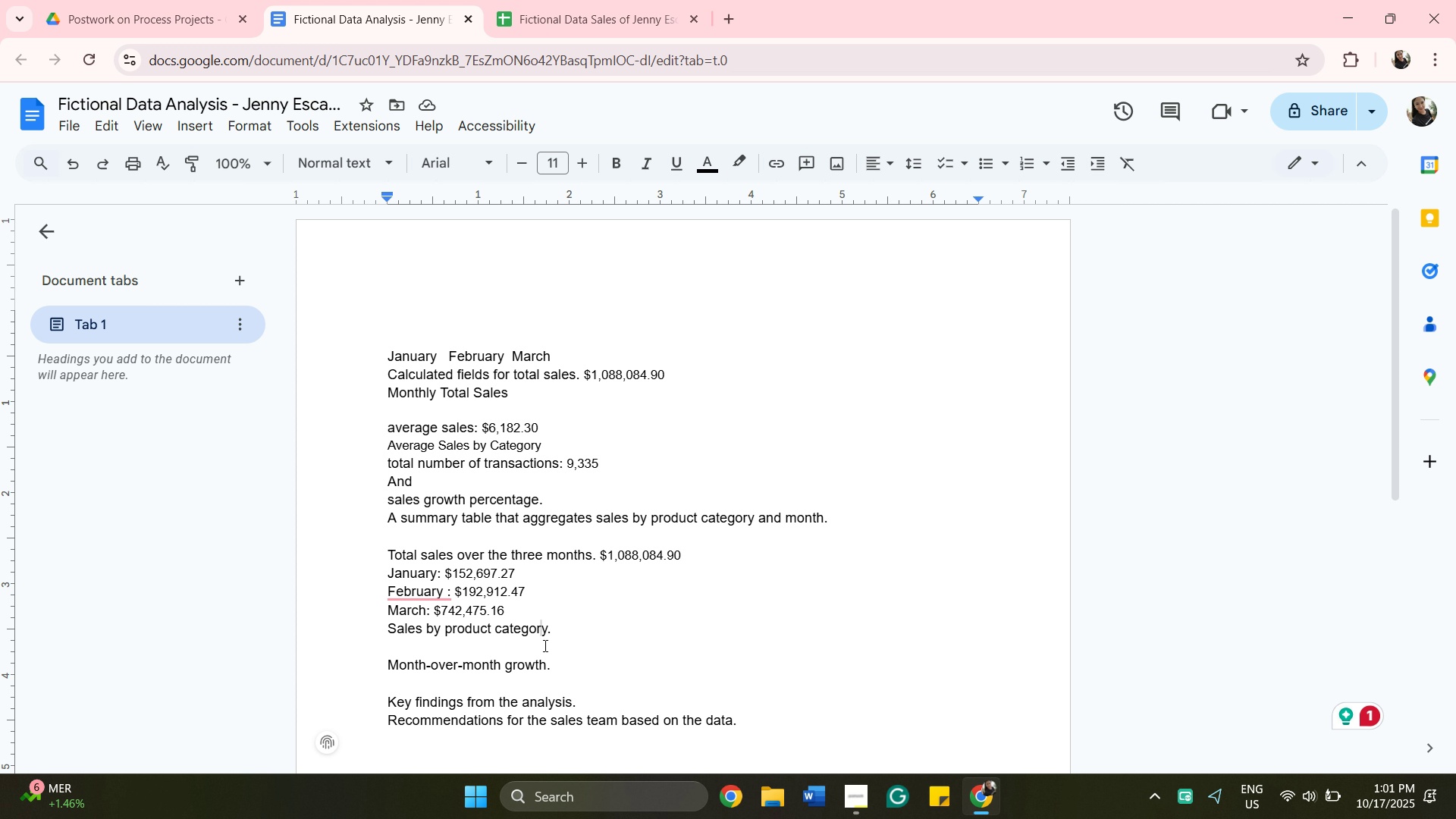 
left_click([544, 645])
 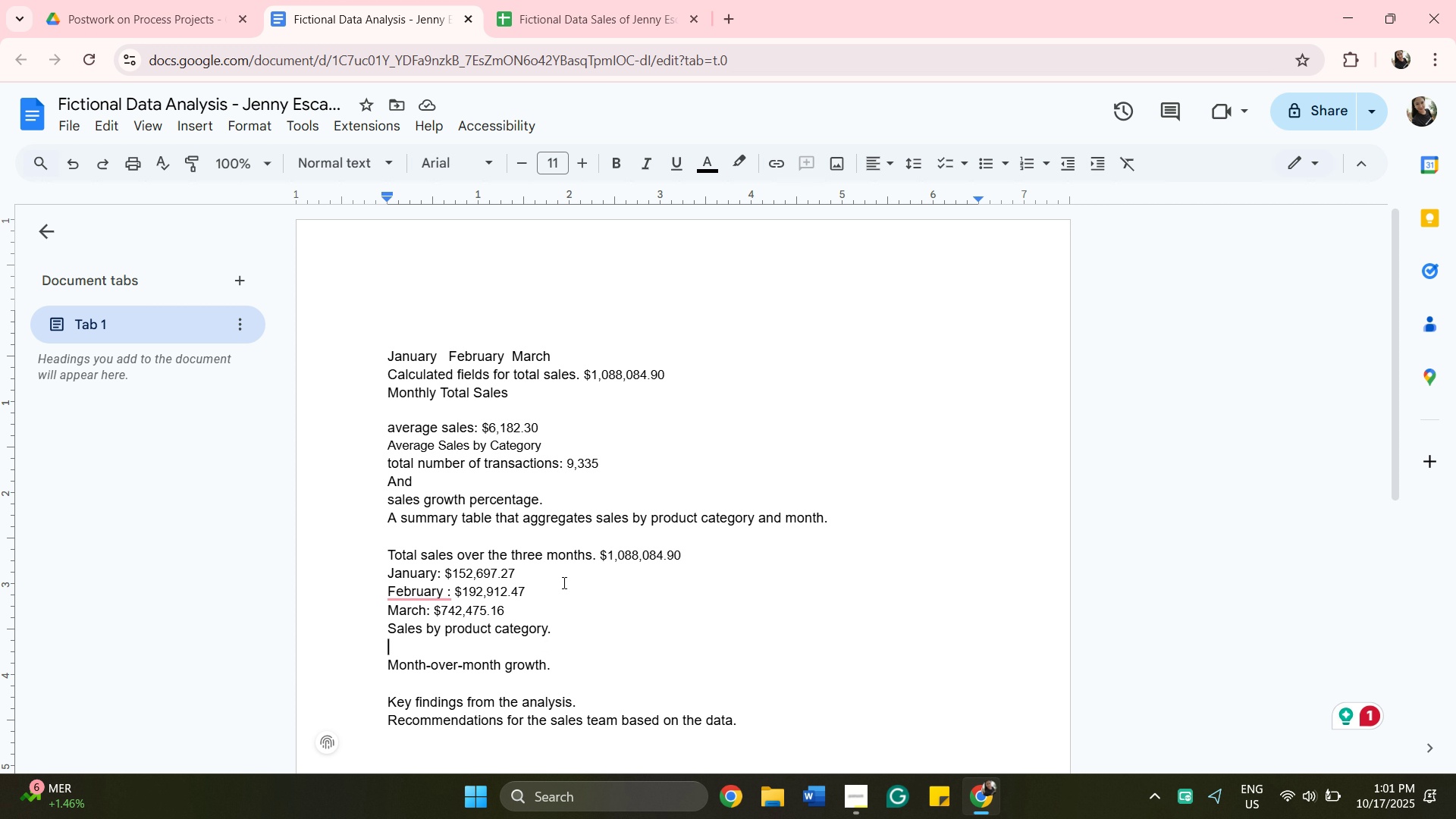 
scroll: coordinate [644, 552], scroll_direction: down, amount: 1.0
 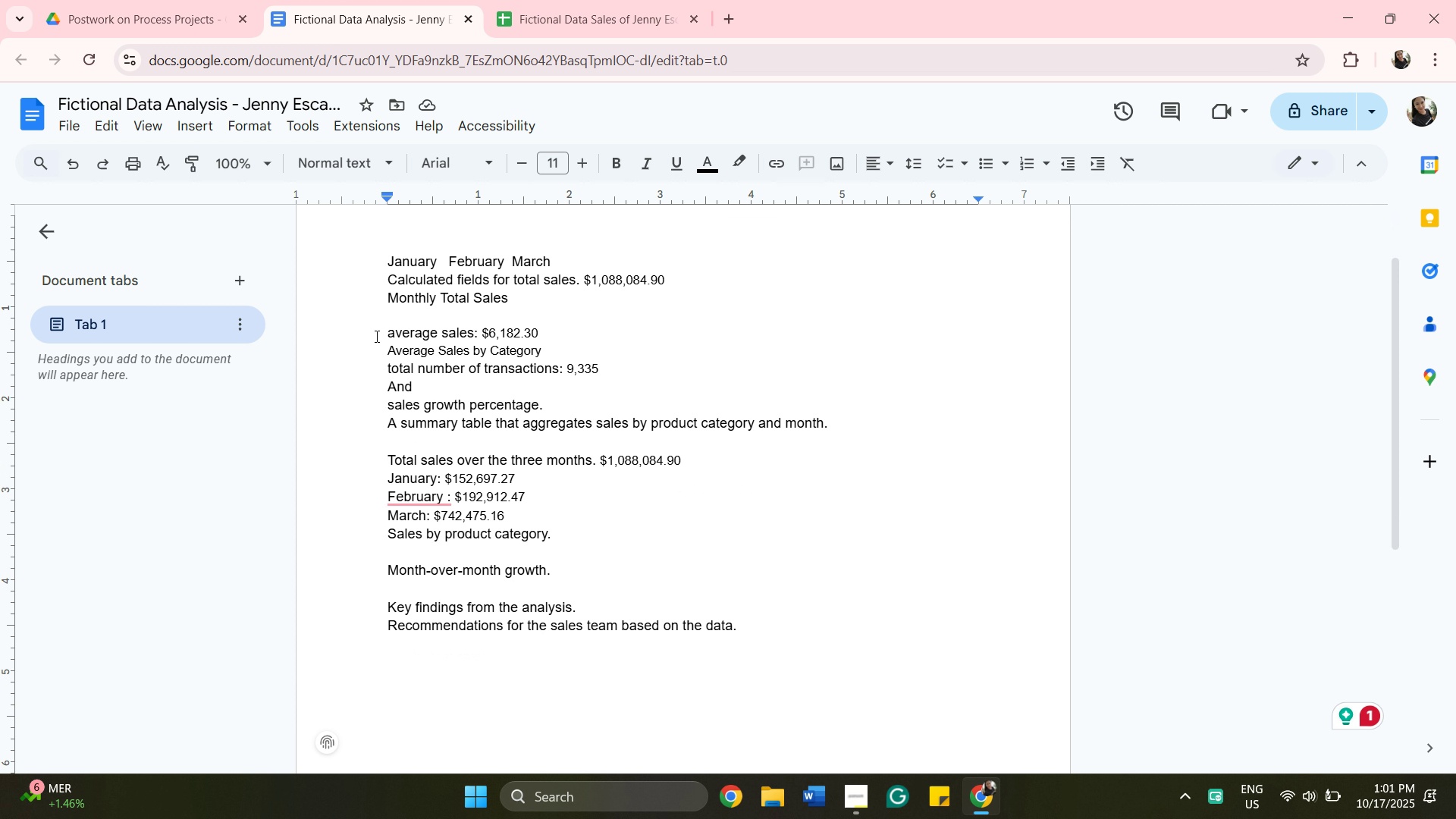 
wait(5.91)
 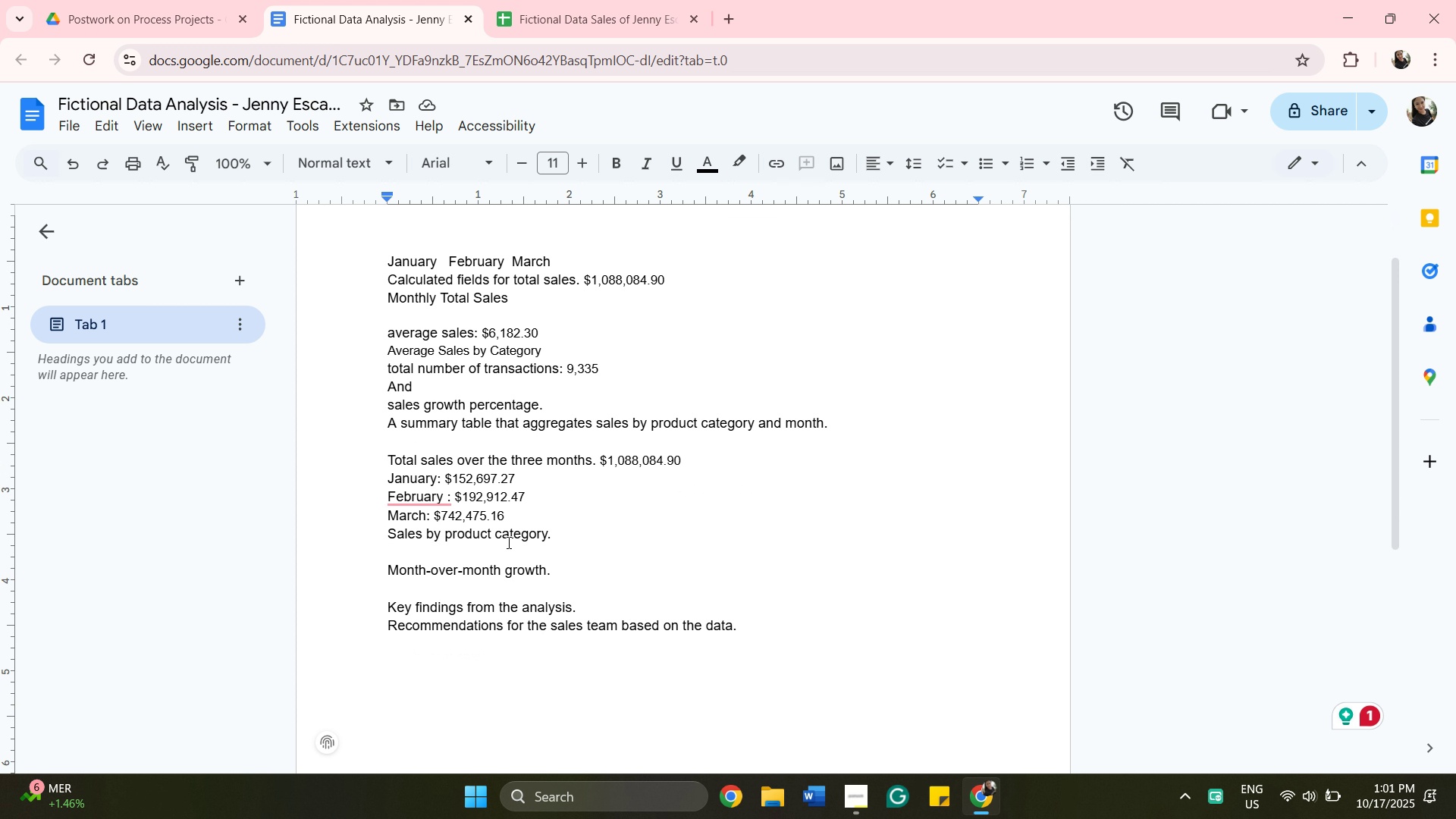 
left_click([544, 27])
 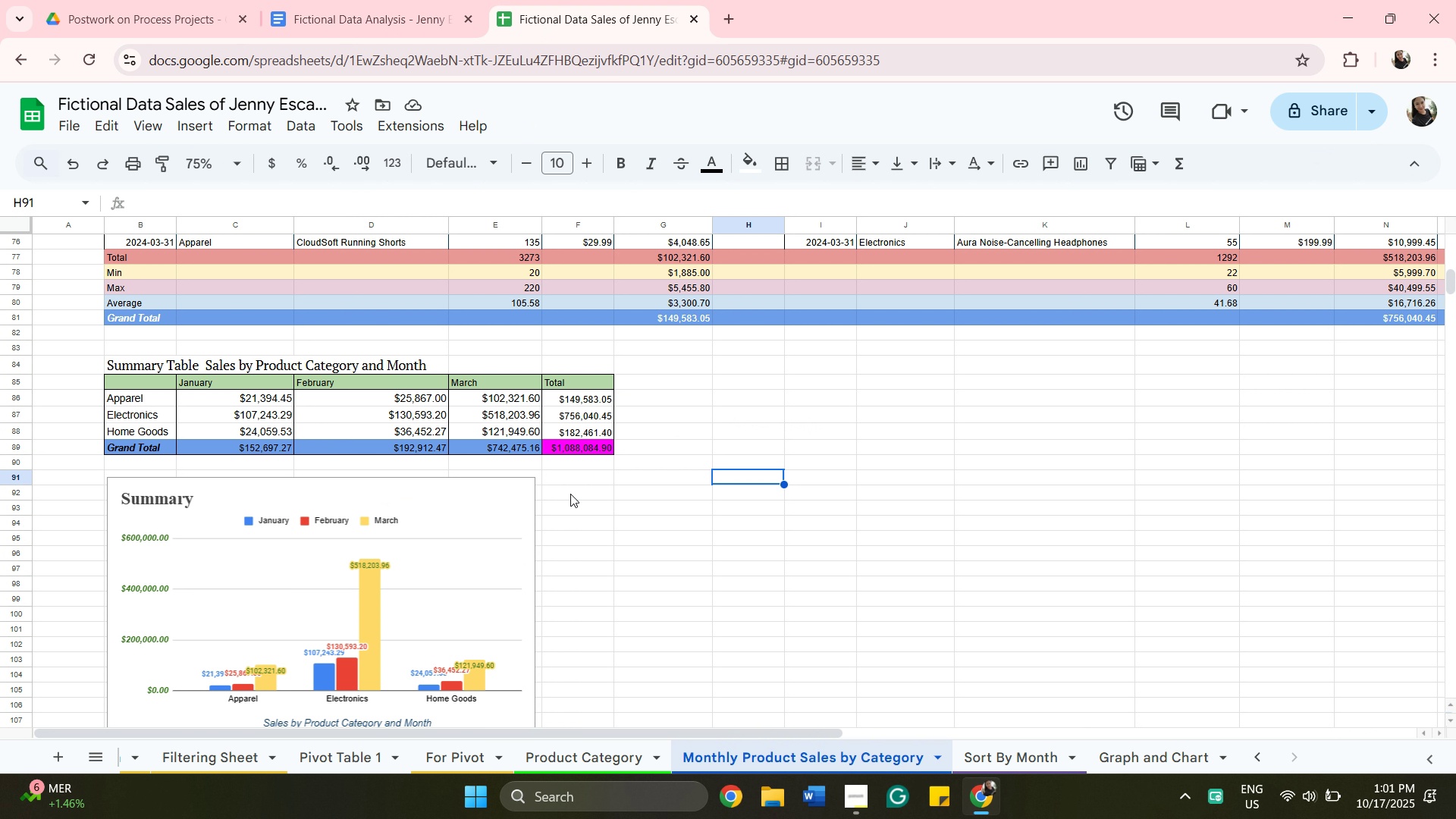 
scroll: coordinate [570, 494], scroll_direction: down, amount: 3.0
 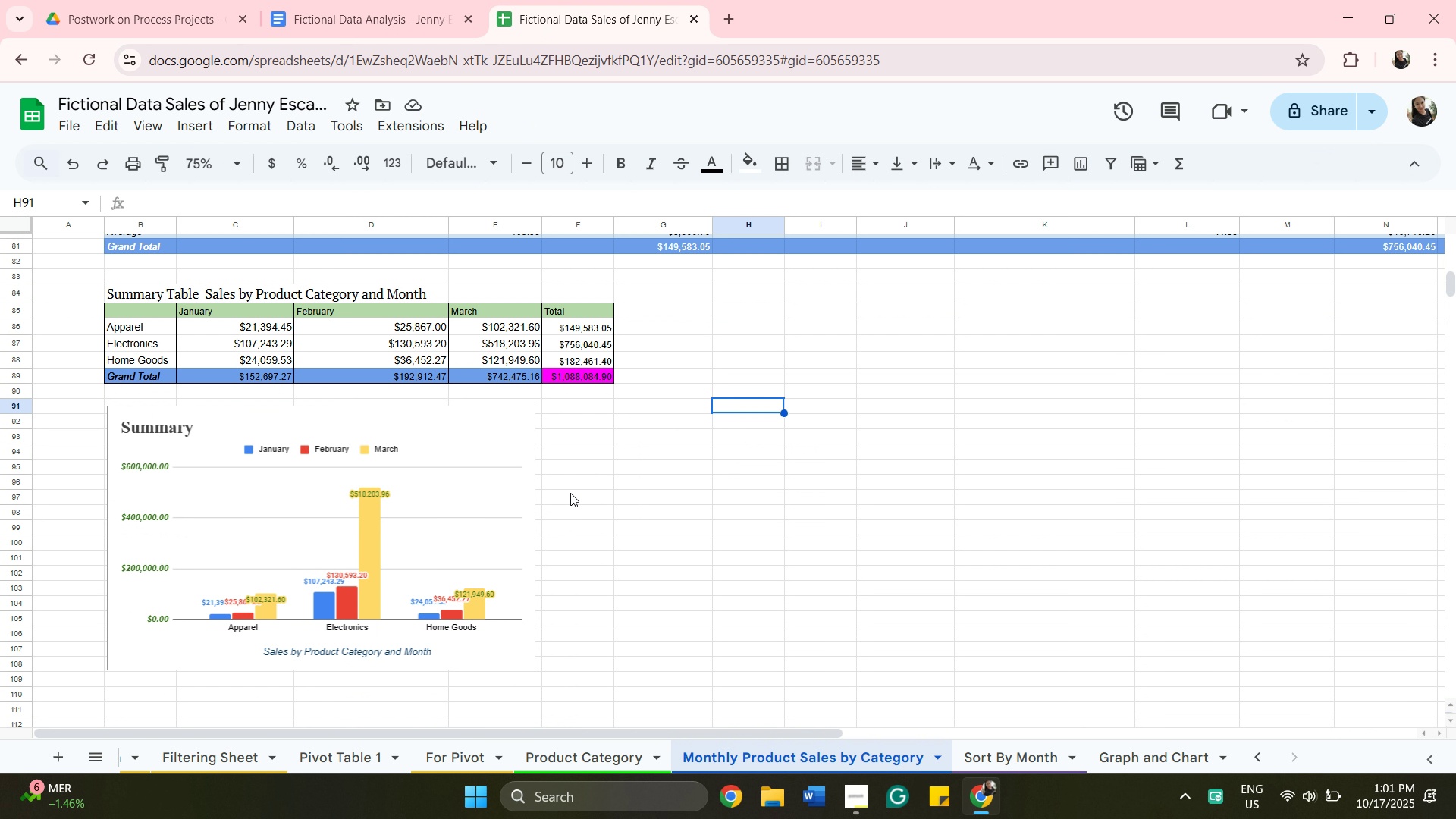 
scroll: coordinate [571, 493], scroll_direction: up, amount: 10.0
 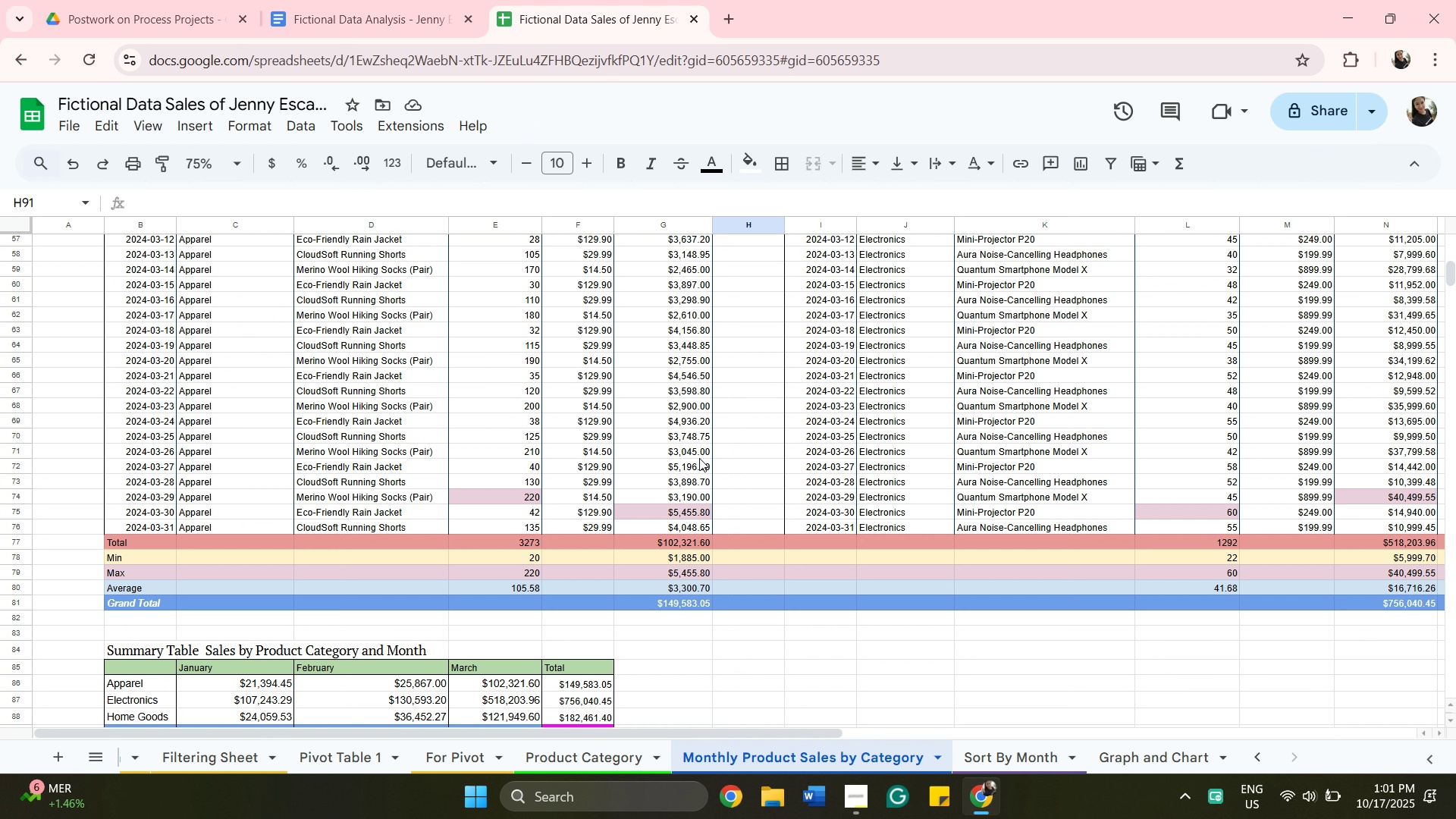 
scroll: coordinate [690, 470], scroll_direction: down, amount: 9.0
 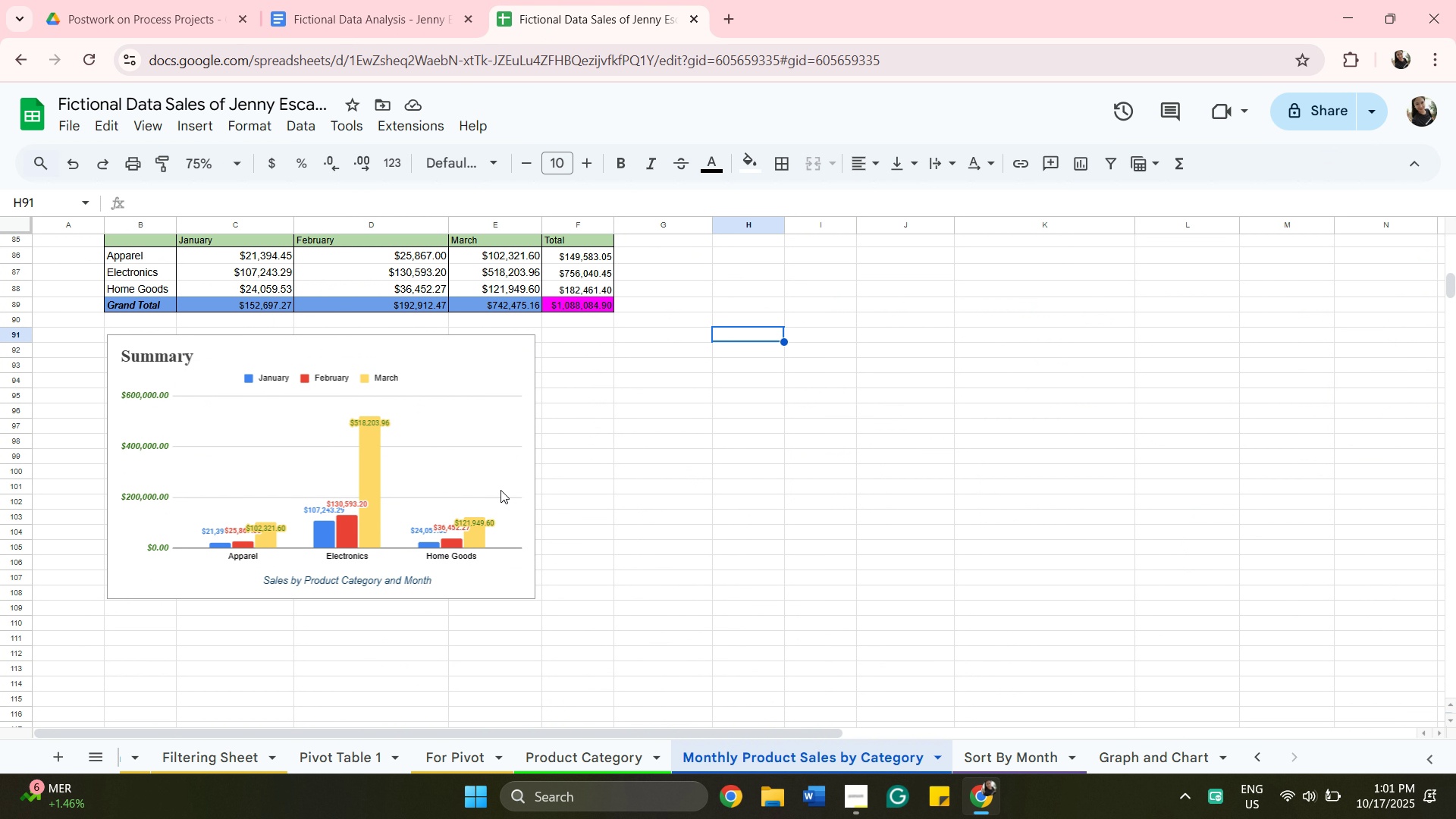 
left_click([500, 490])
 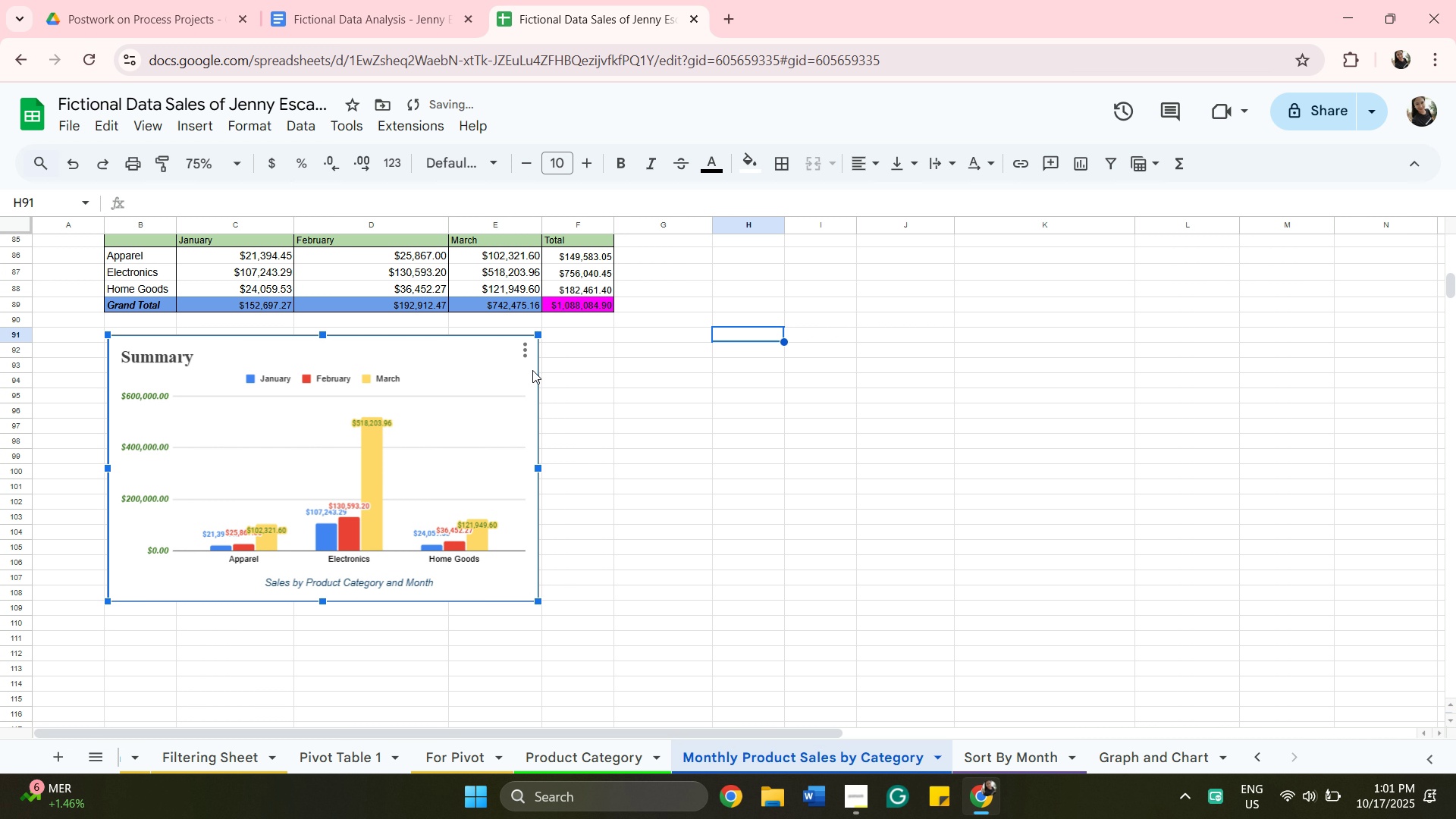 
left_click([526, 356])
 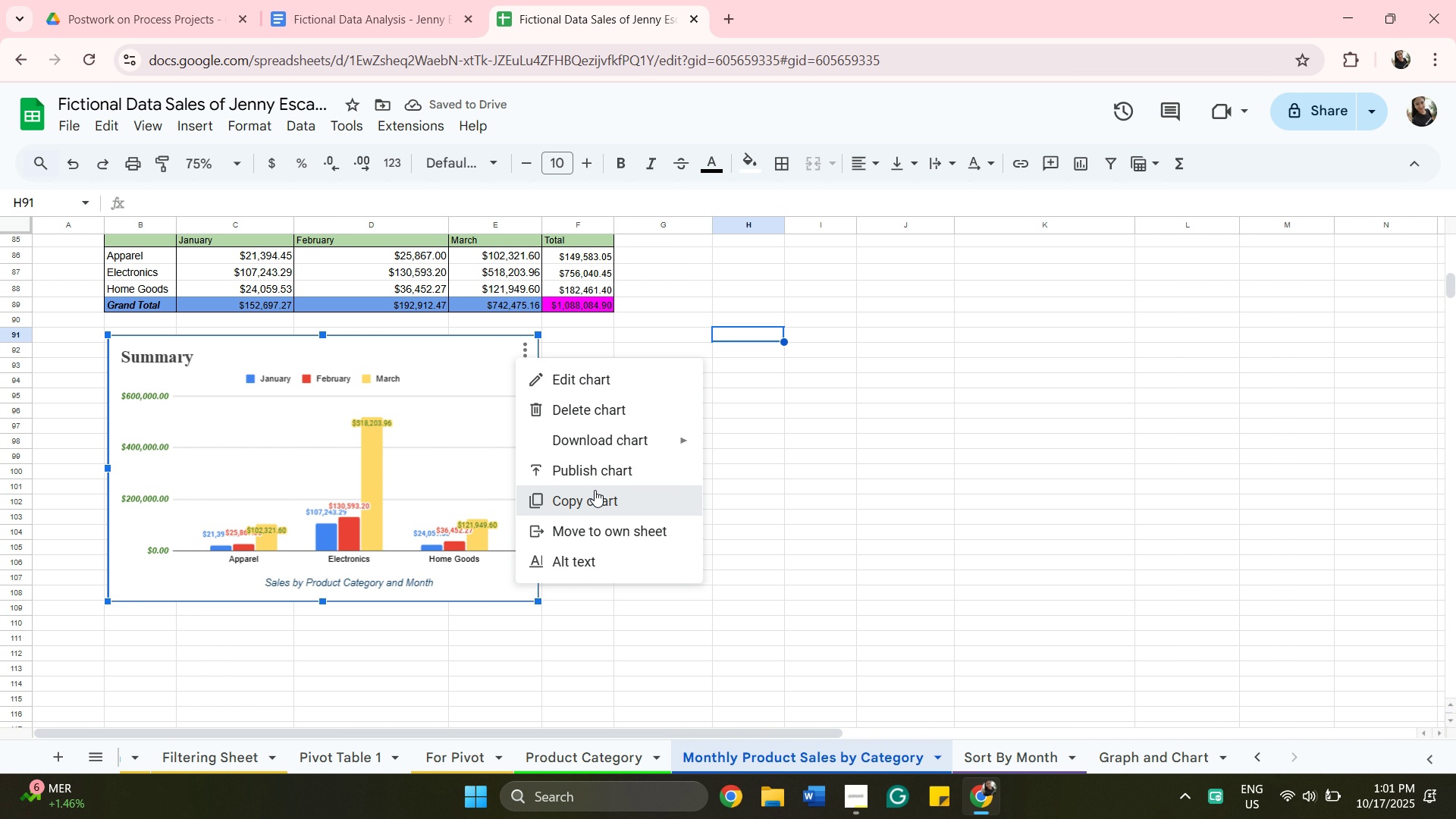 
left_click([595, 490])
 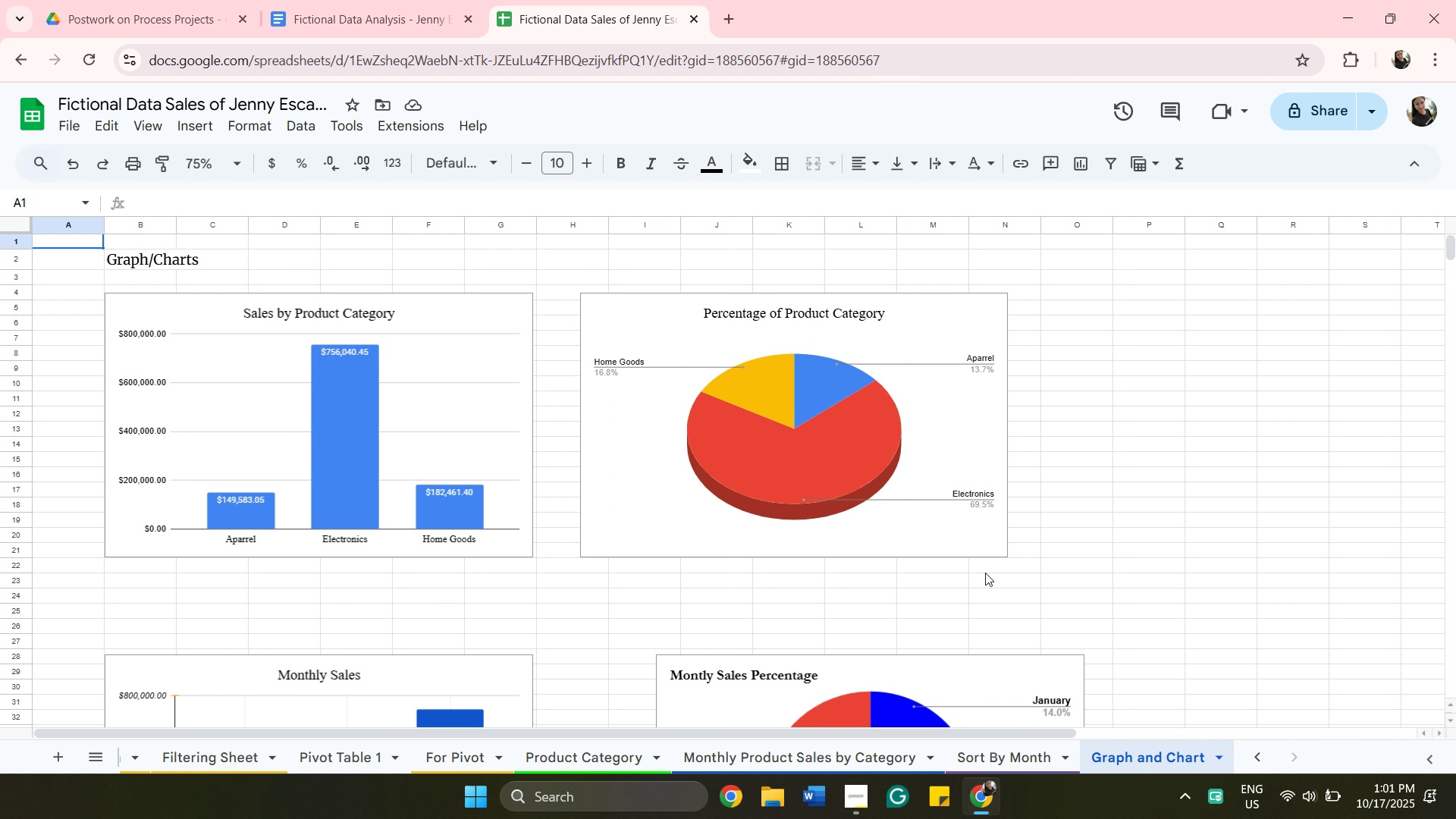 
scroll: coordinate [1051, 552], scroll_direction: down, amount: 3.0
 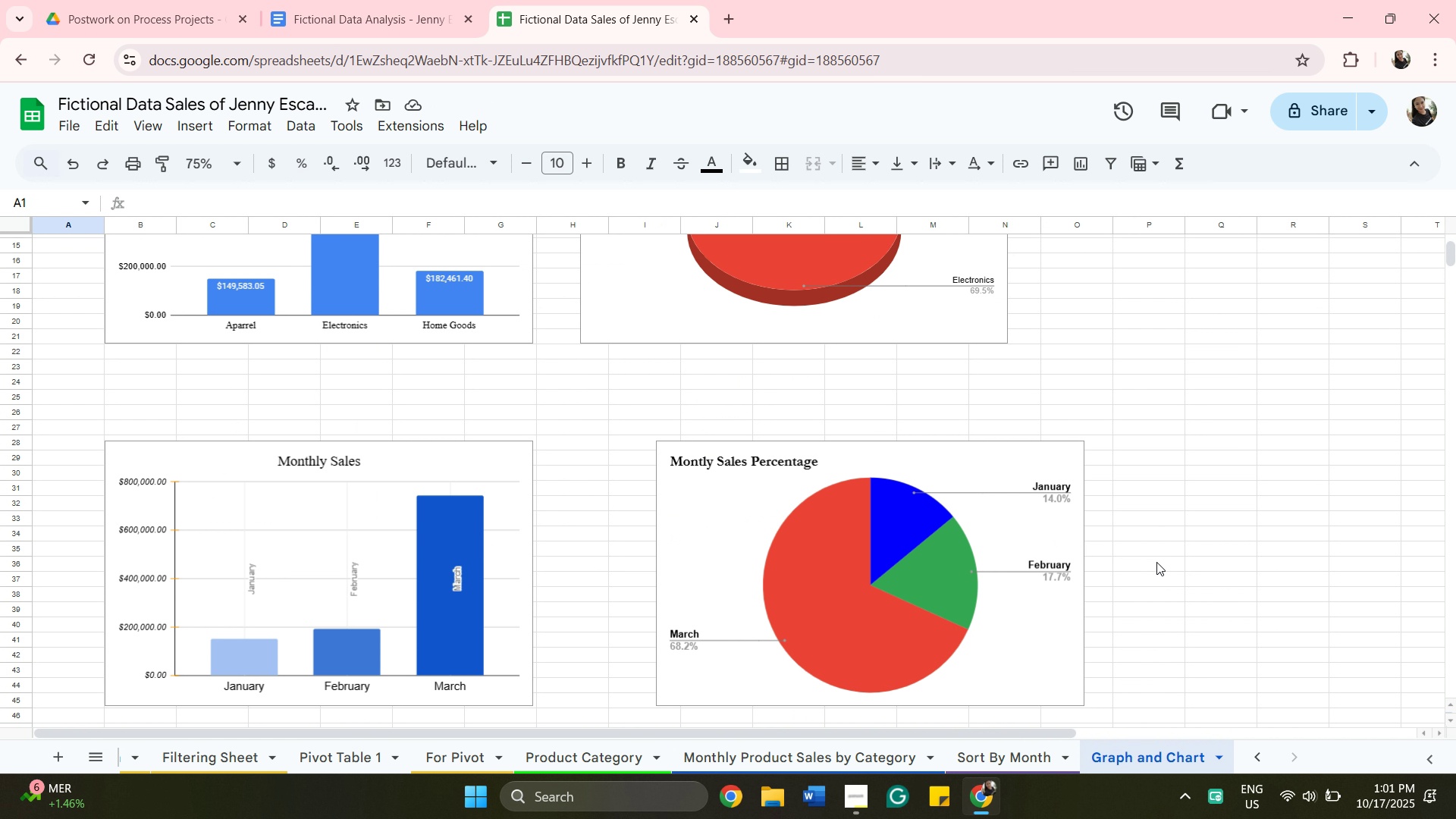 
scroll: coordinate [1156, 561], scroll_direction: up, amount: 2.0
 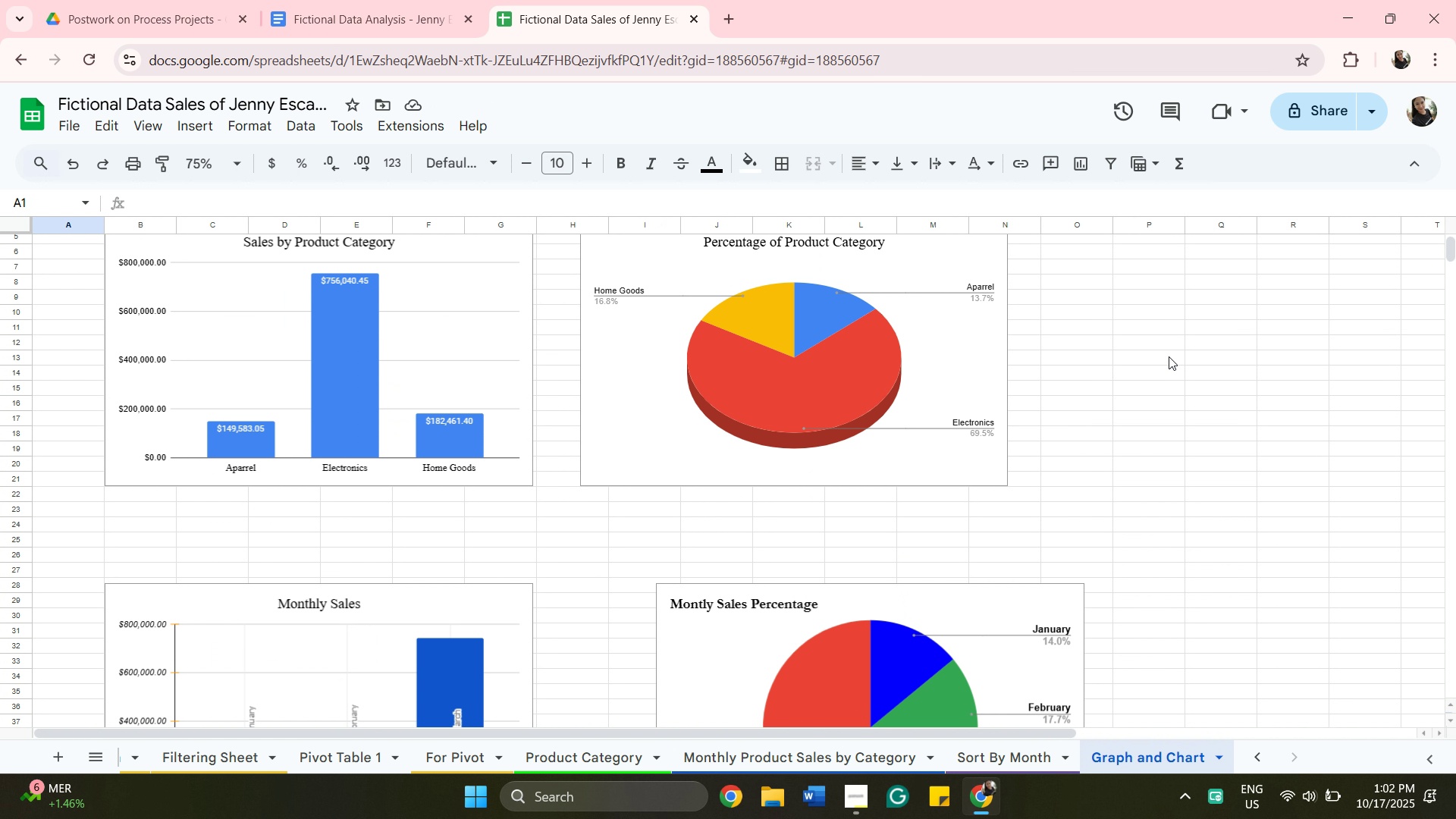 
right_click([1169, 356])
 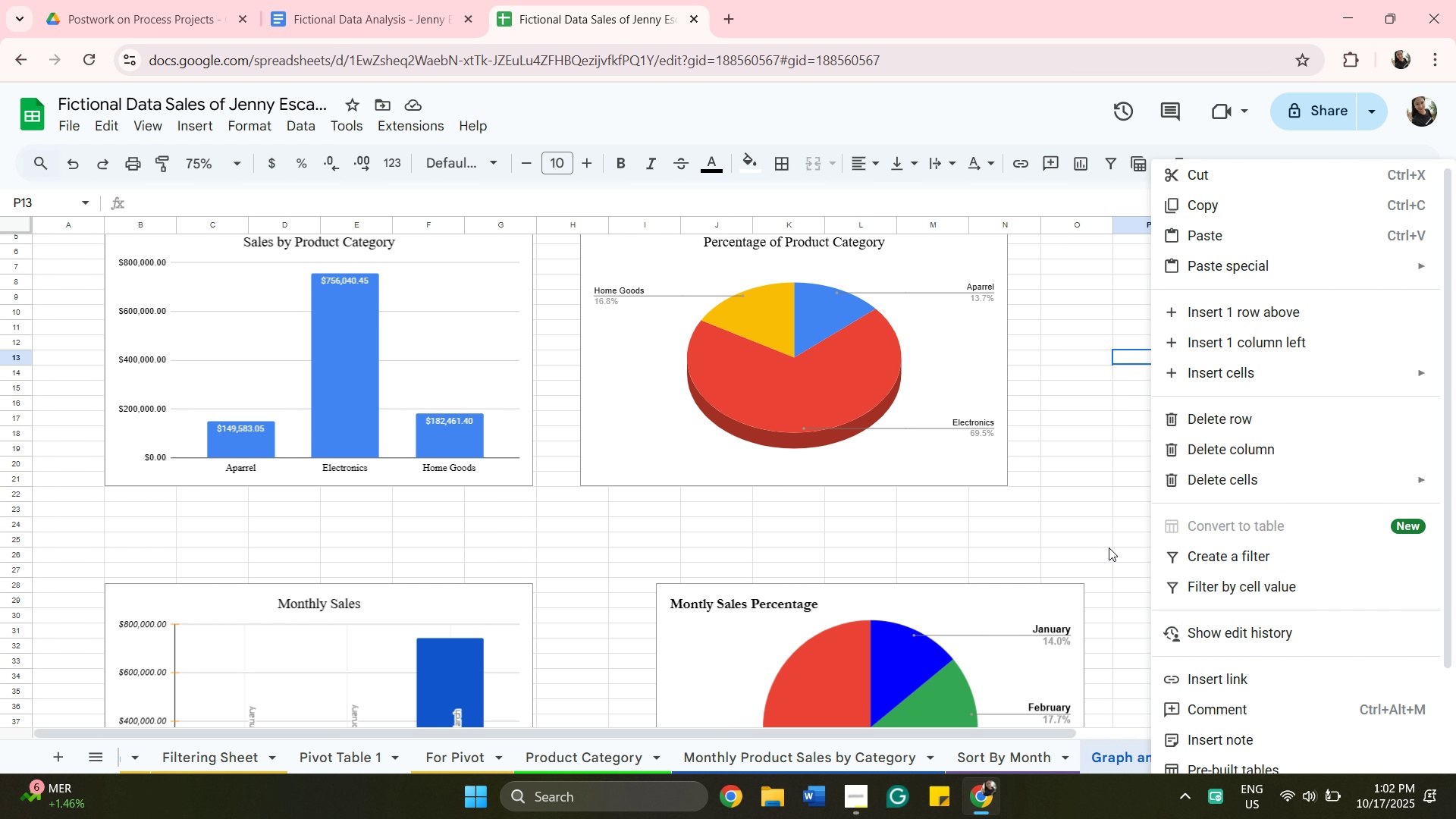 
left_click([1109, 548])
 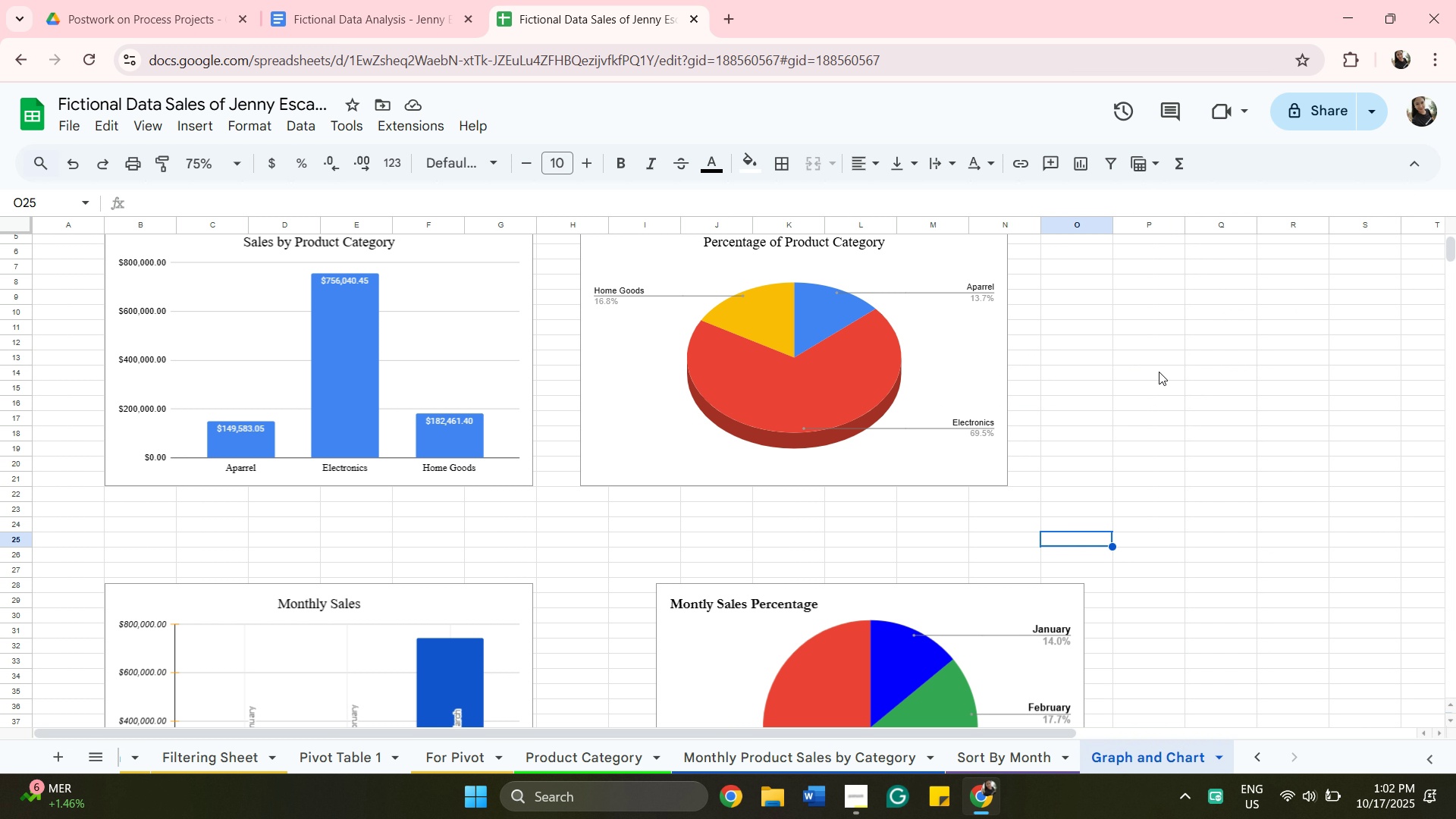 
right_click([1159, 371])
 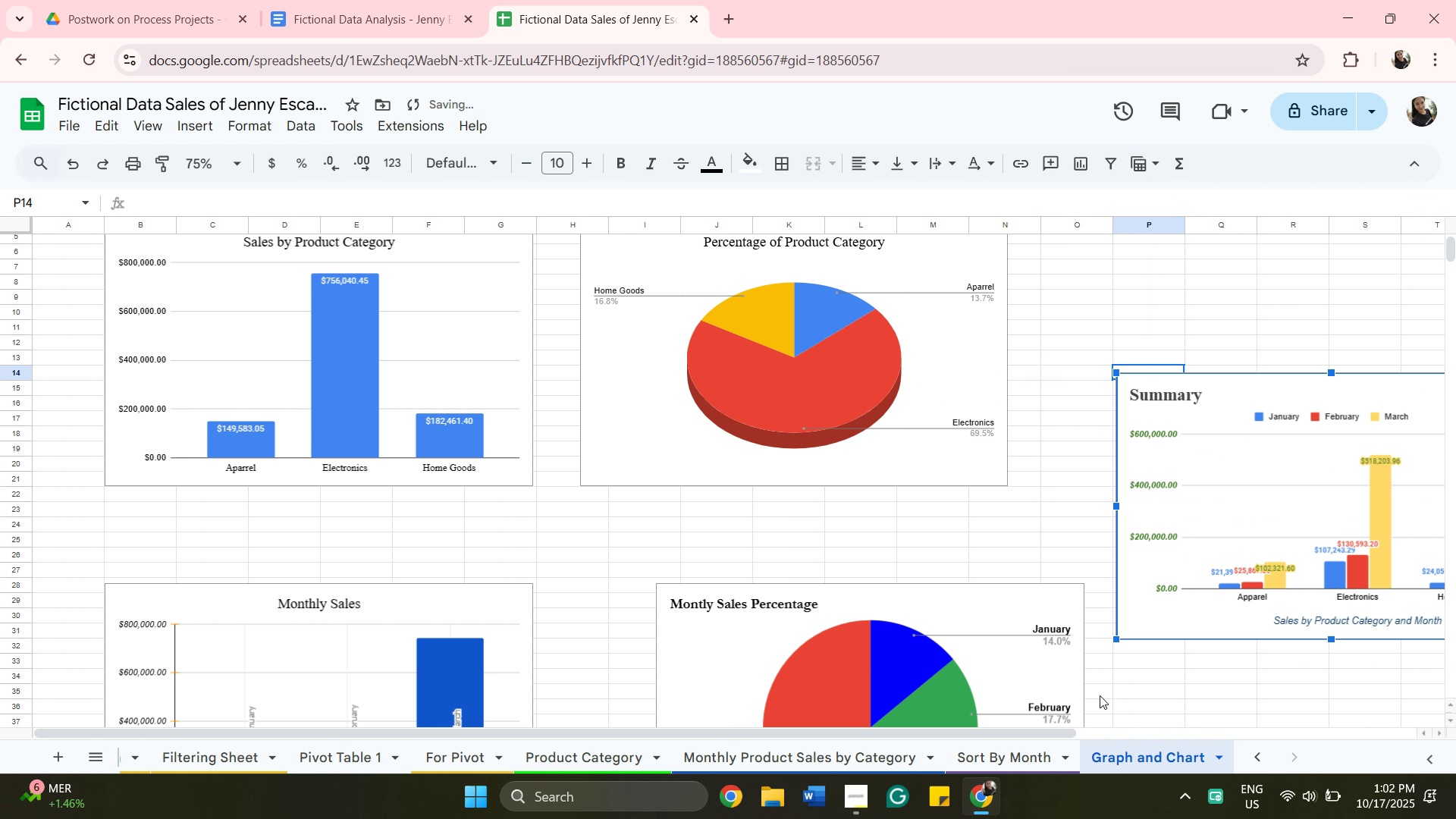 
left_click_drag(start_coordinate=[1056, 734], to_coordinate=[1297, 751])
 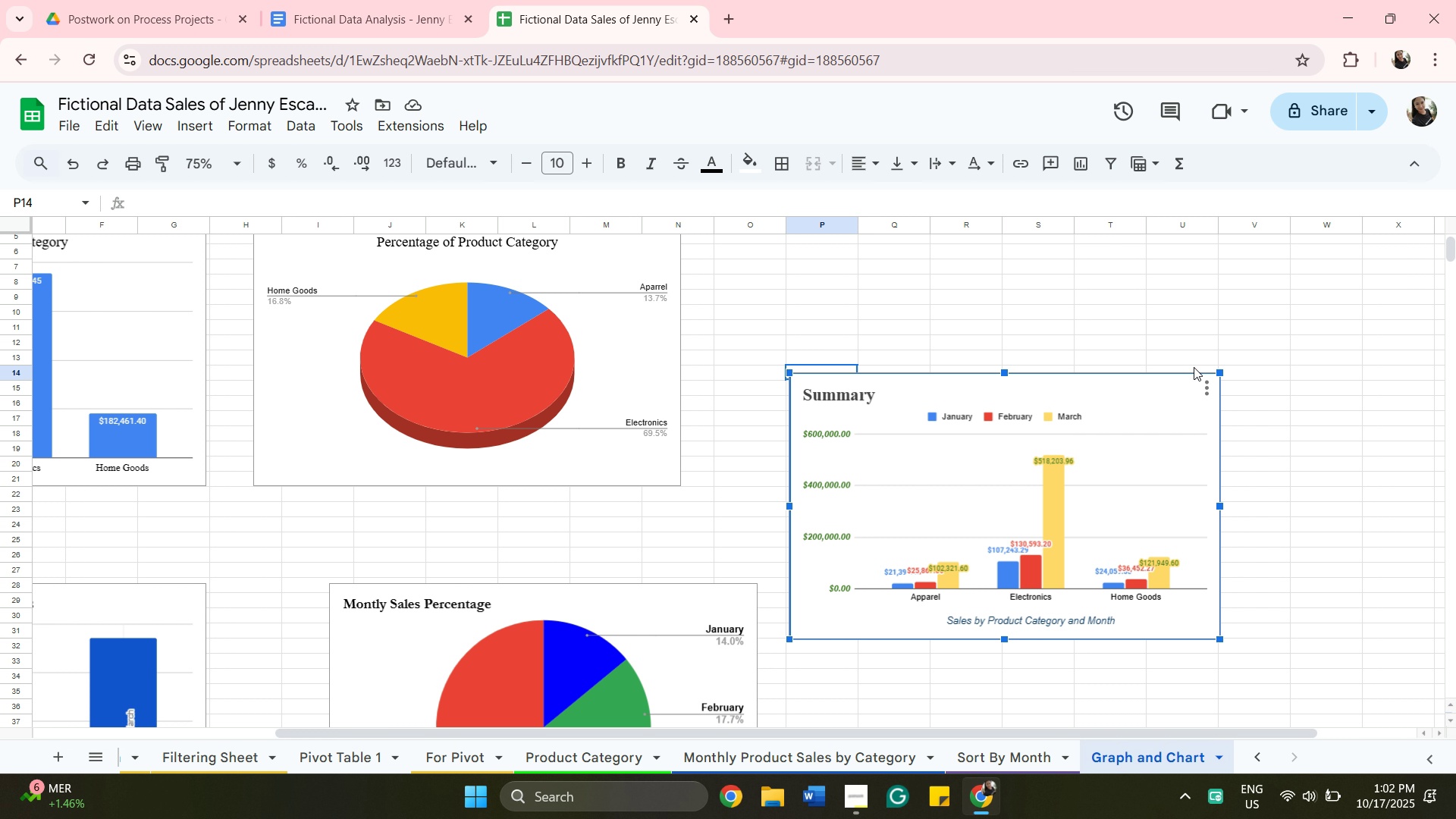 
left_click_drag(start_coordinate=[1220, 372], to_coordinate=[1251, 297])
 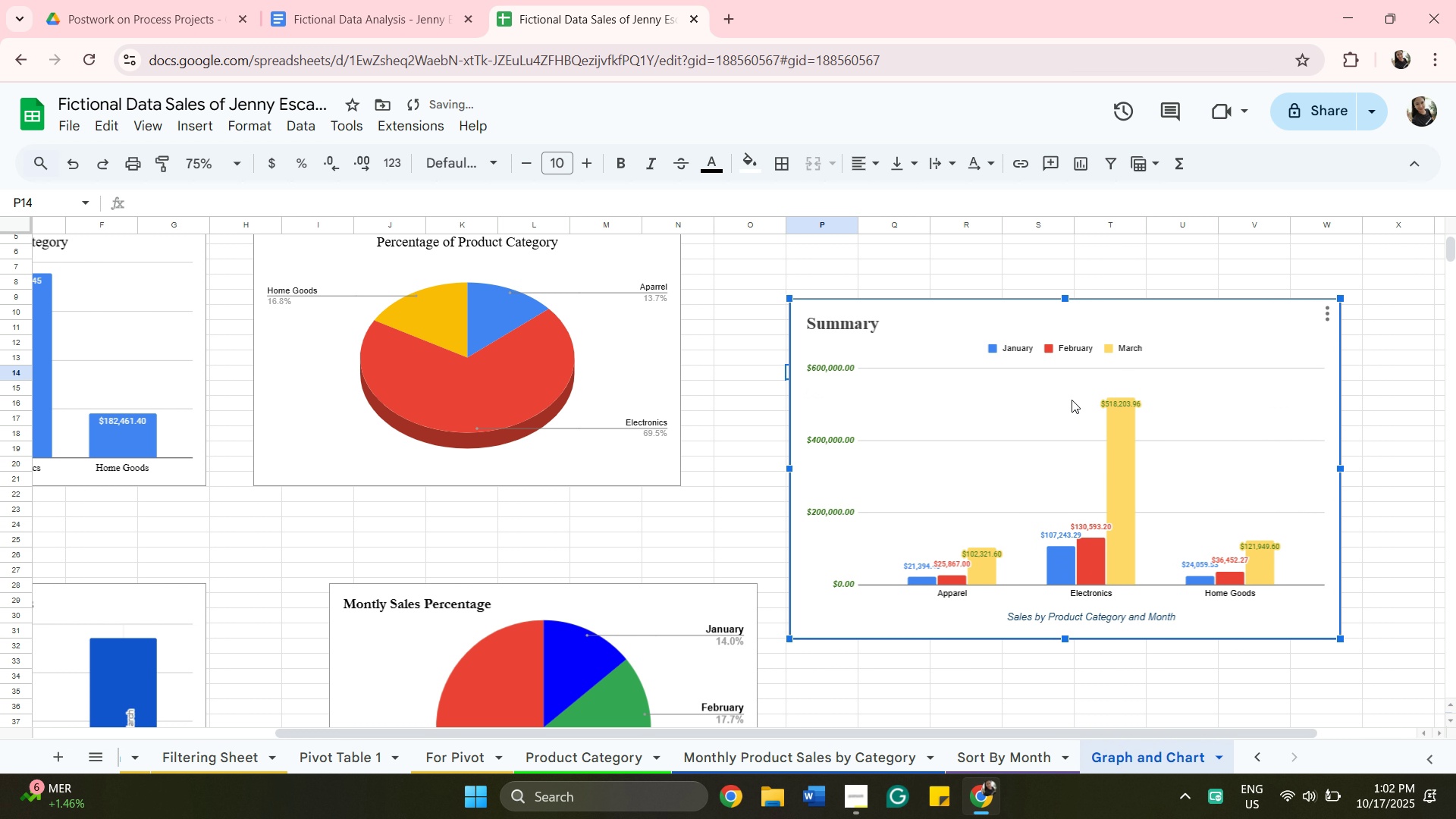 
scroll: coordinate [1091, 361], scroll_direction: down, amount: 5.0
 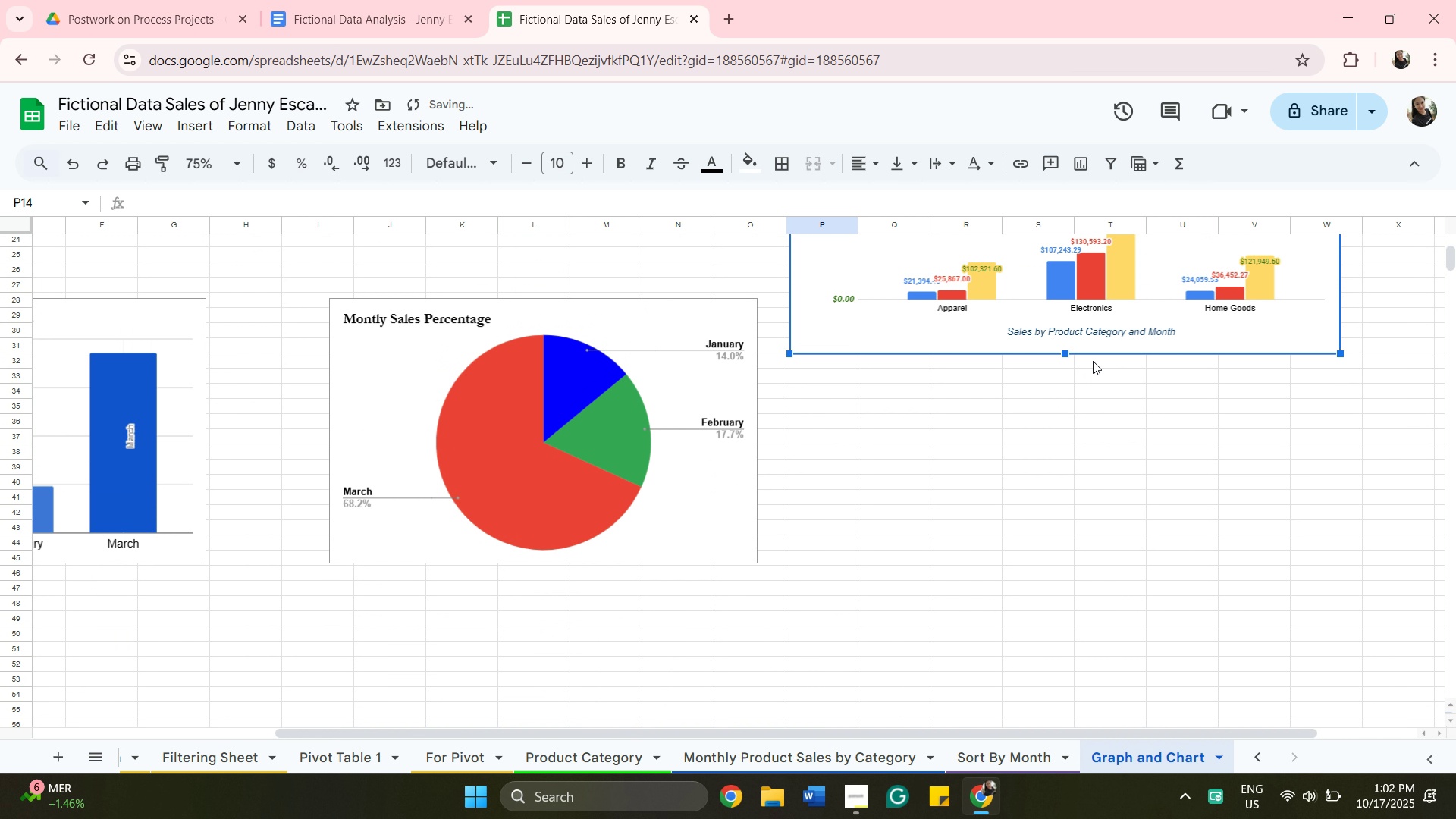 
scroll: coordinate [1093, 361], scroll_direction: up, amount: 6.0
 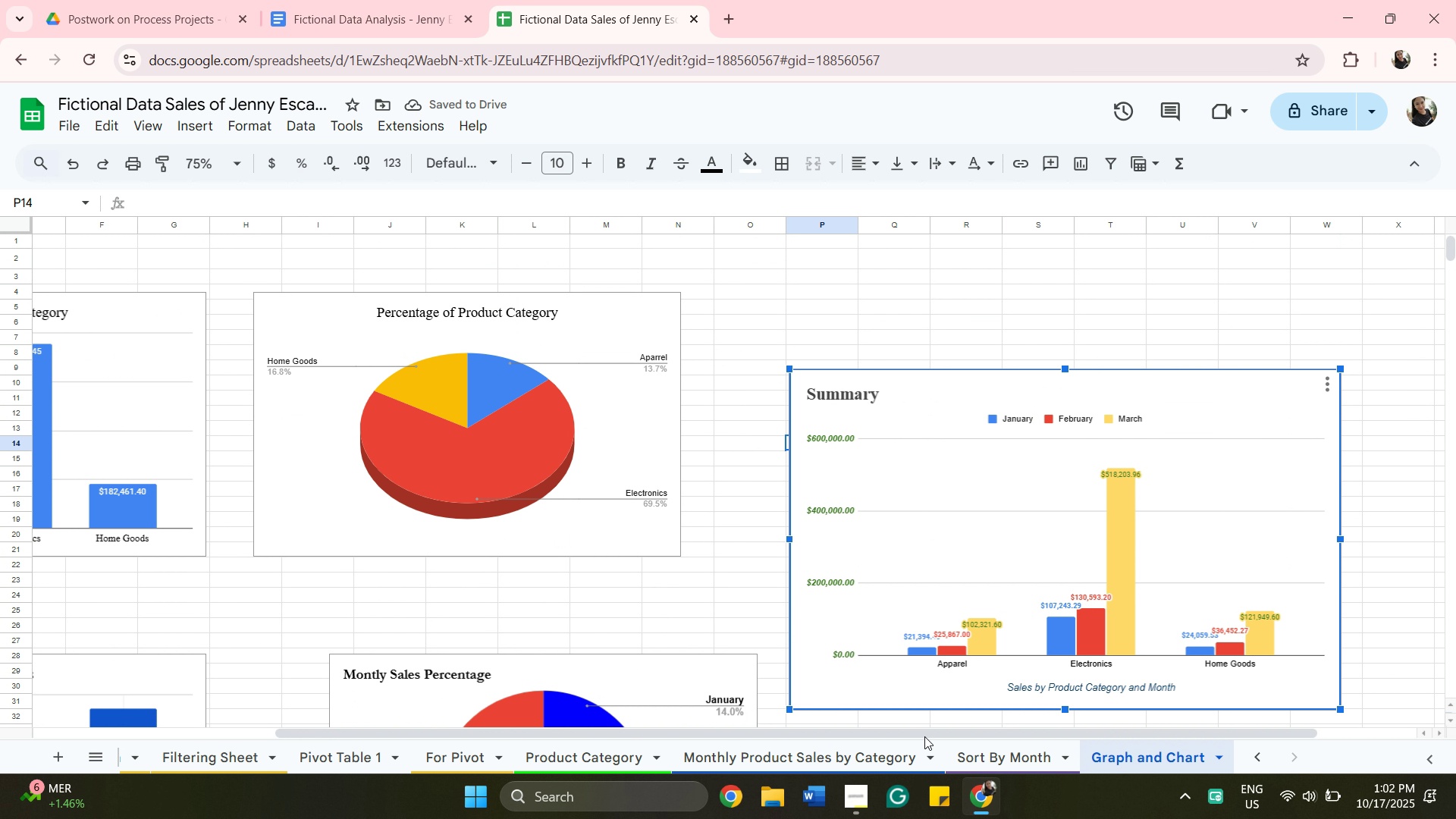 
left_click_drag(start_coordinate=[931, 730], to_coordinate=[692, 694])
 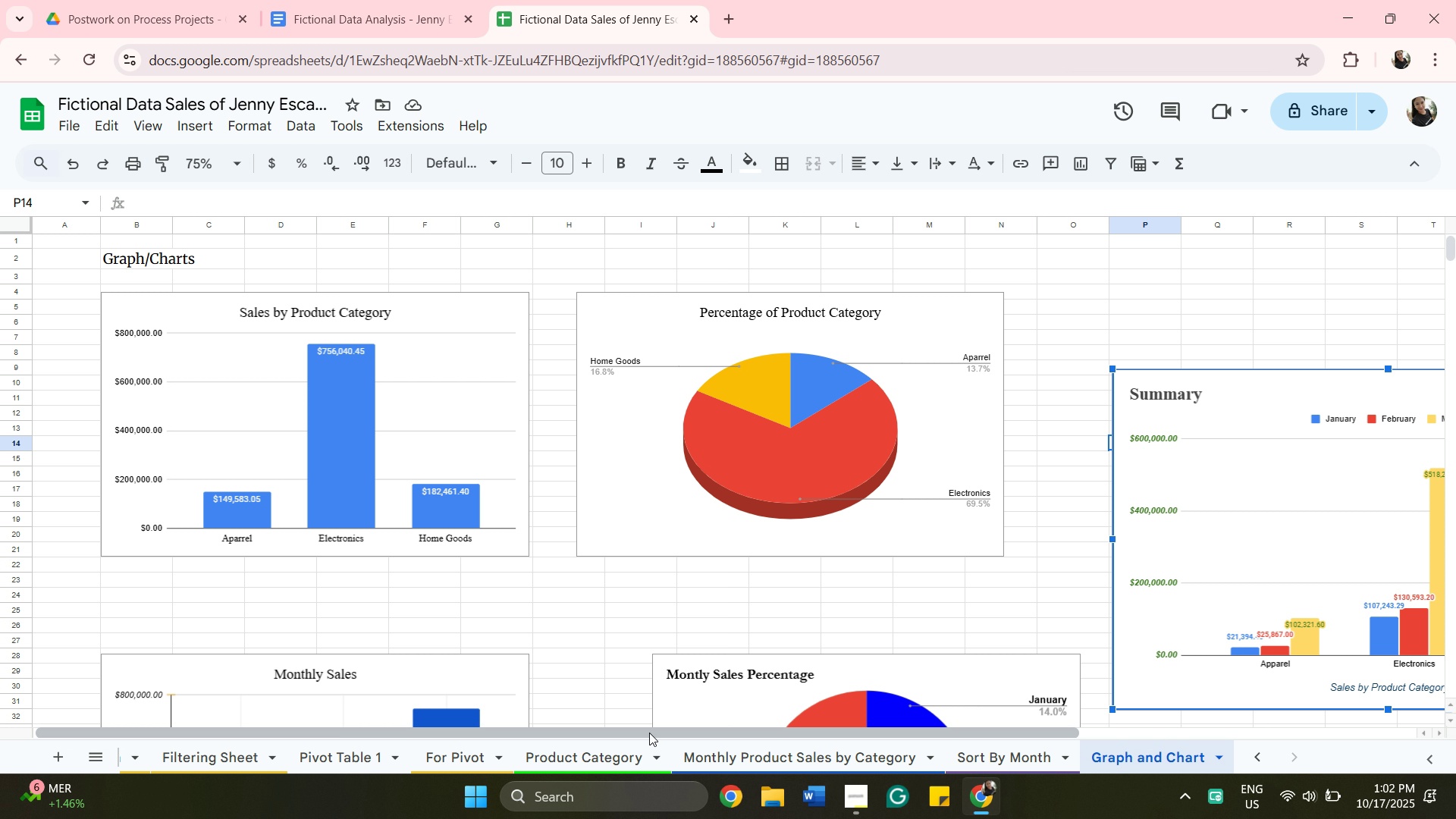 
left_click_drag(start_coordinate=[649, 733], to_coordinate=[434, 664])
 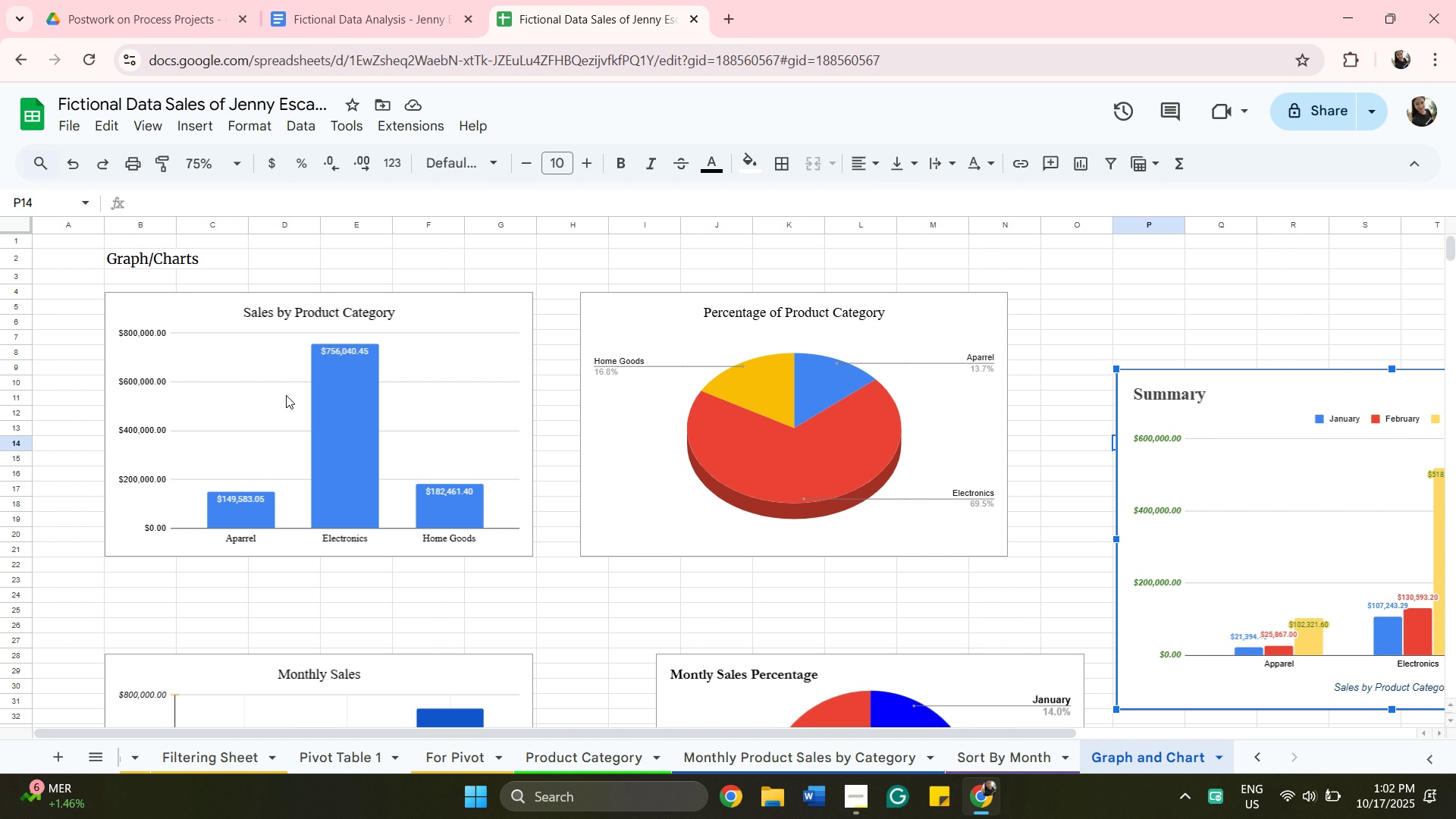 
left_click([286, 395])
 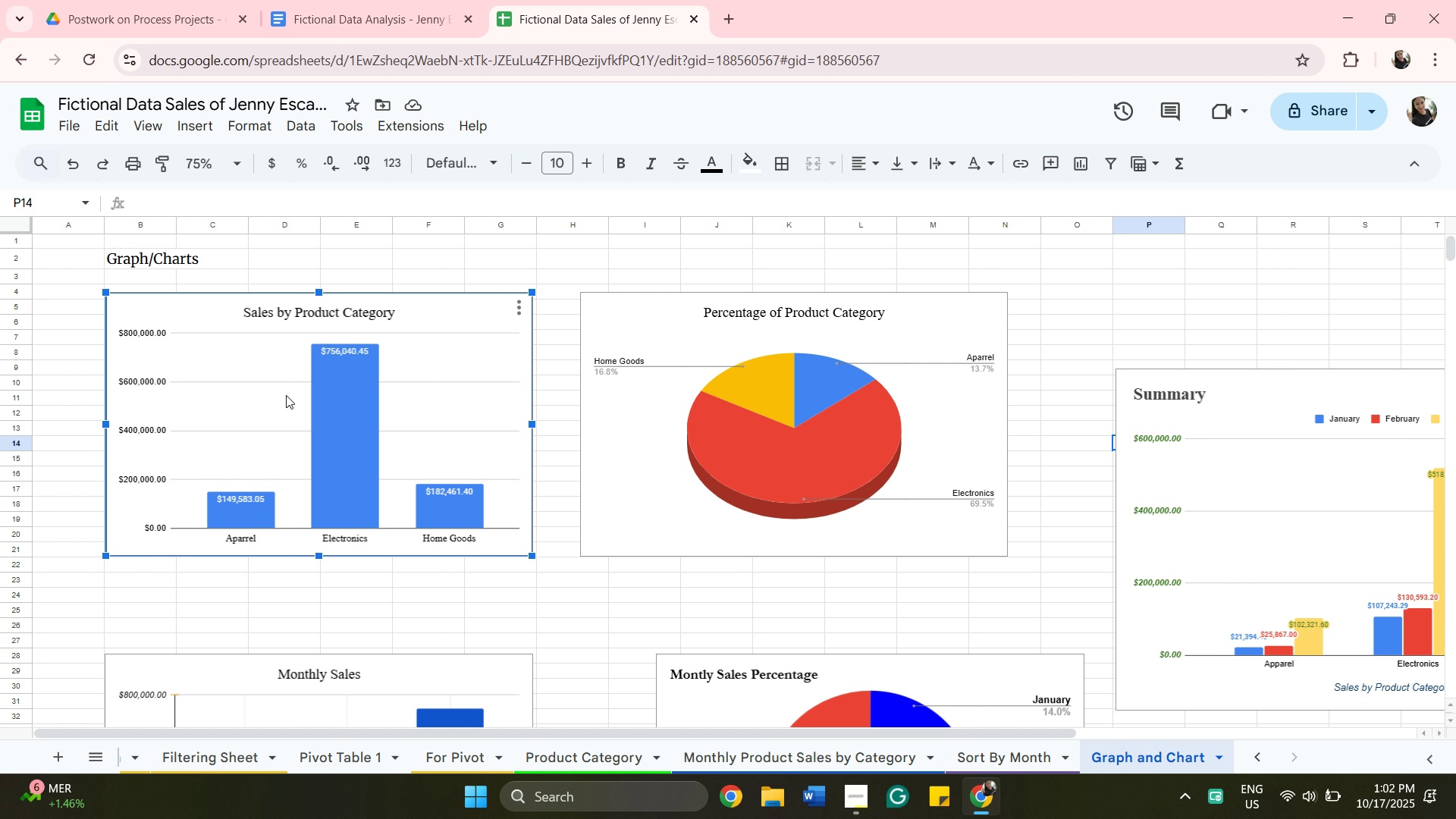 
left_click_drag(start_coordinate=[286, 395], to_coordinate=[246, 372])
 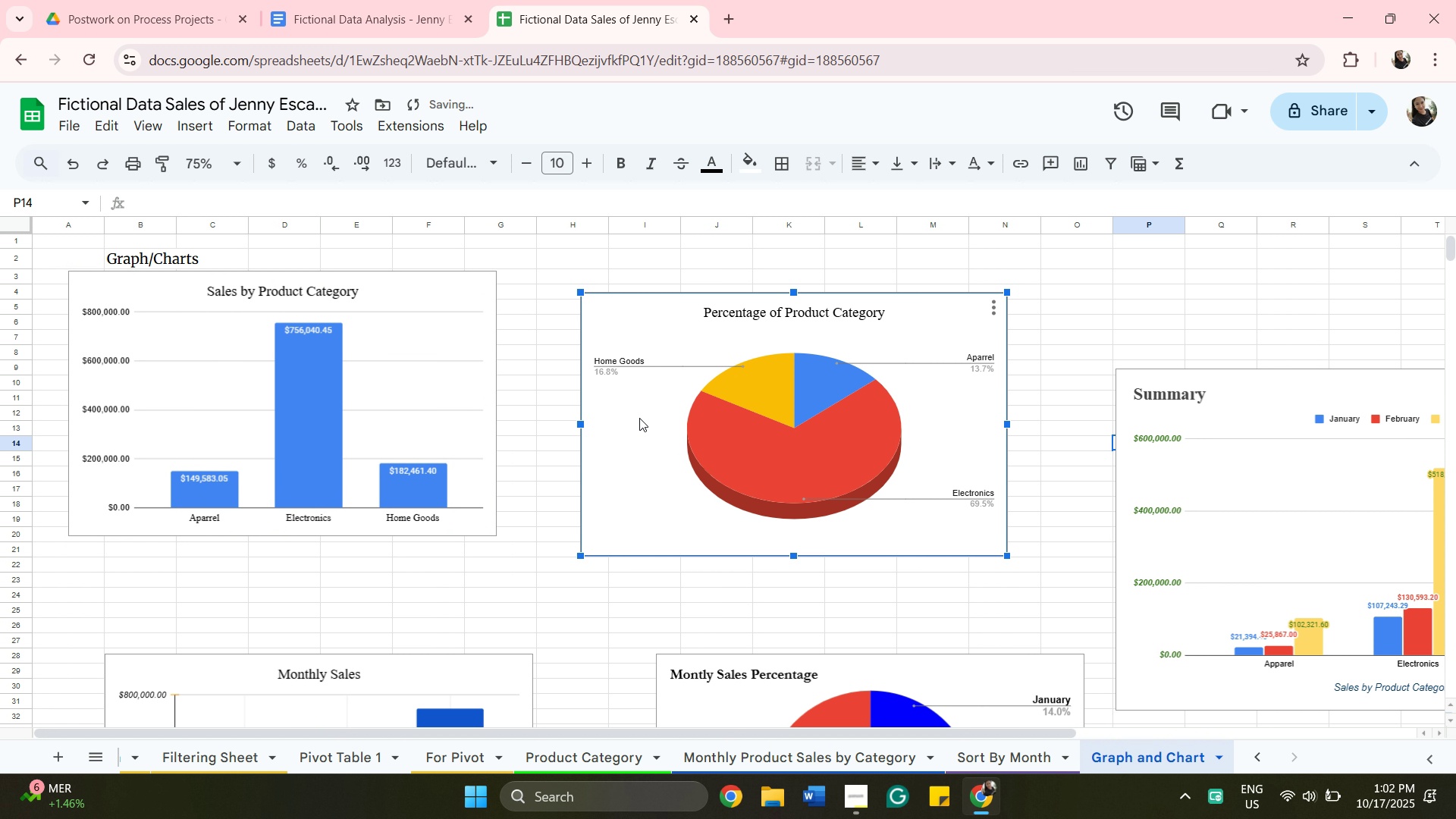 
left_click([639, 418])
 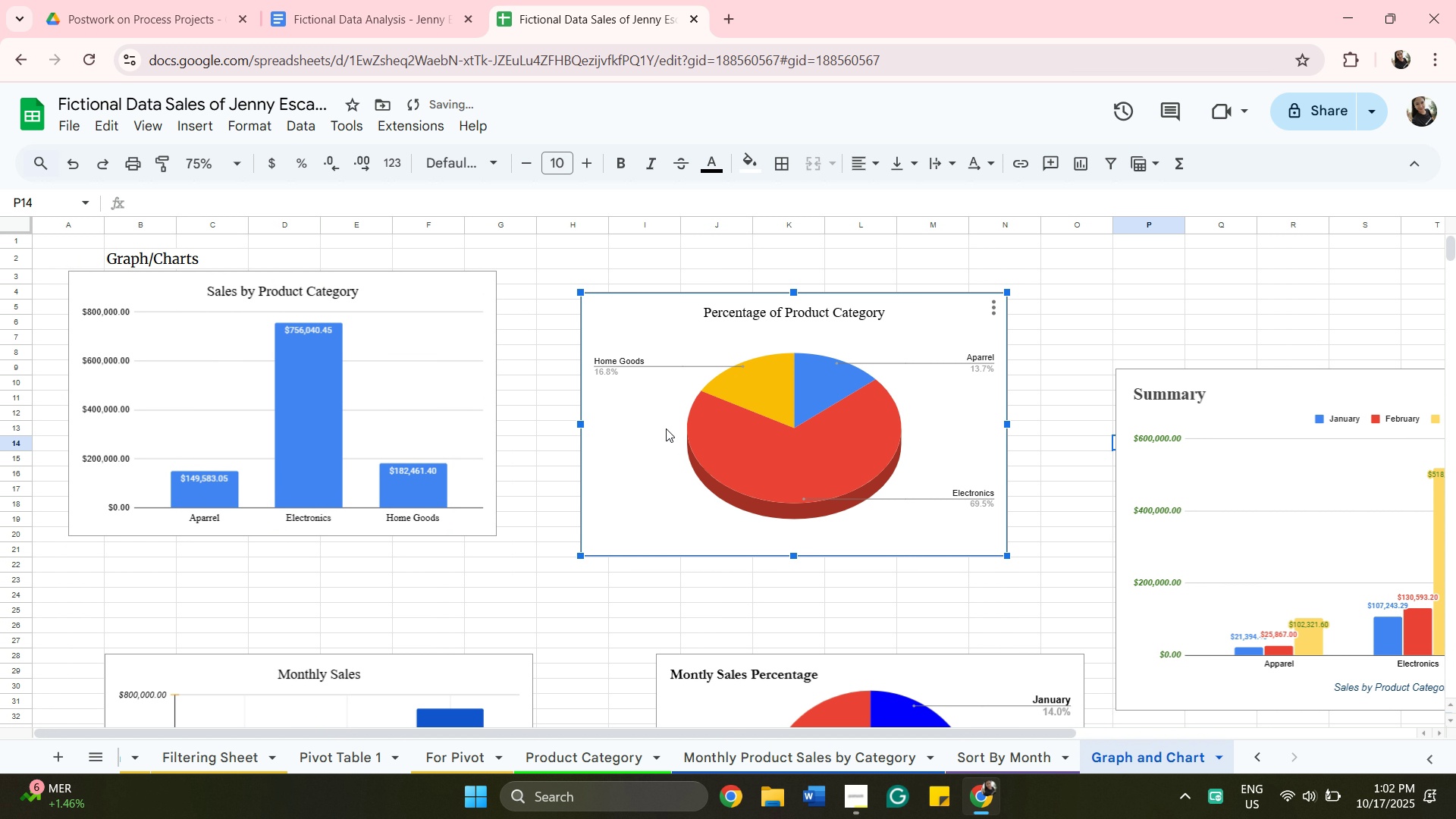 
left_click_drag(start_coordinate=[666, 428], to_coordinate=[629, 402])
 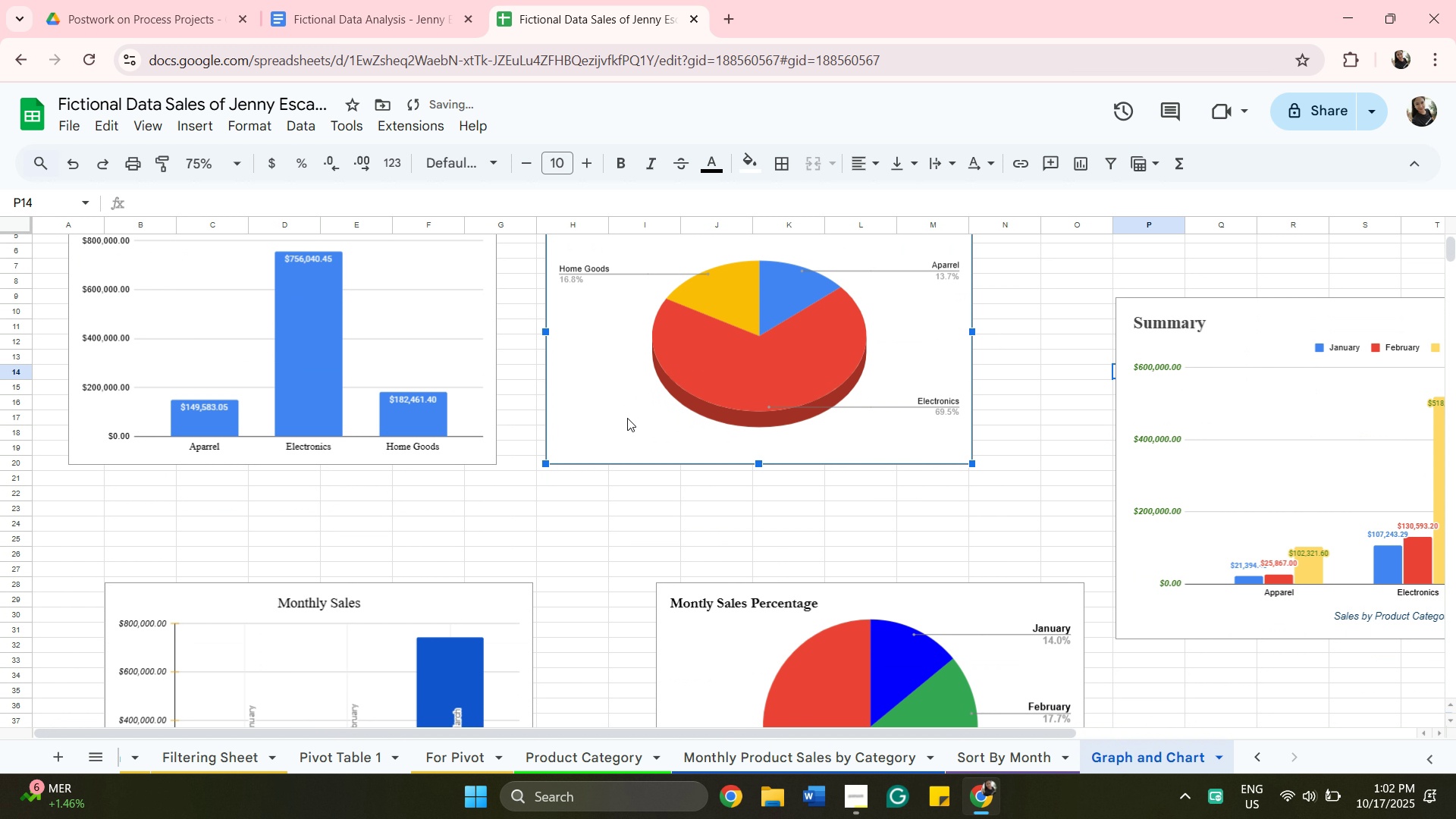 
scroll: coordinate [627, 418], scroll_direction: down, amount: 2.0
 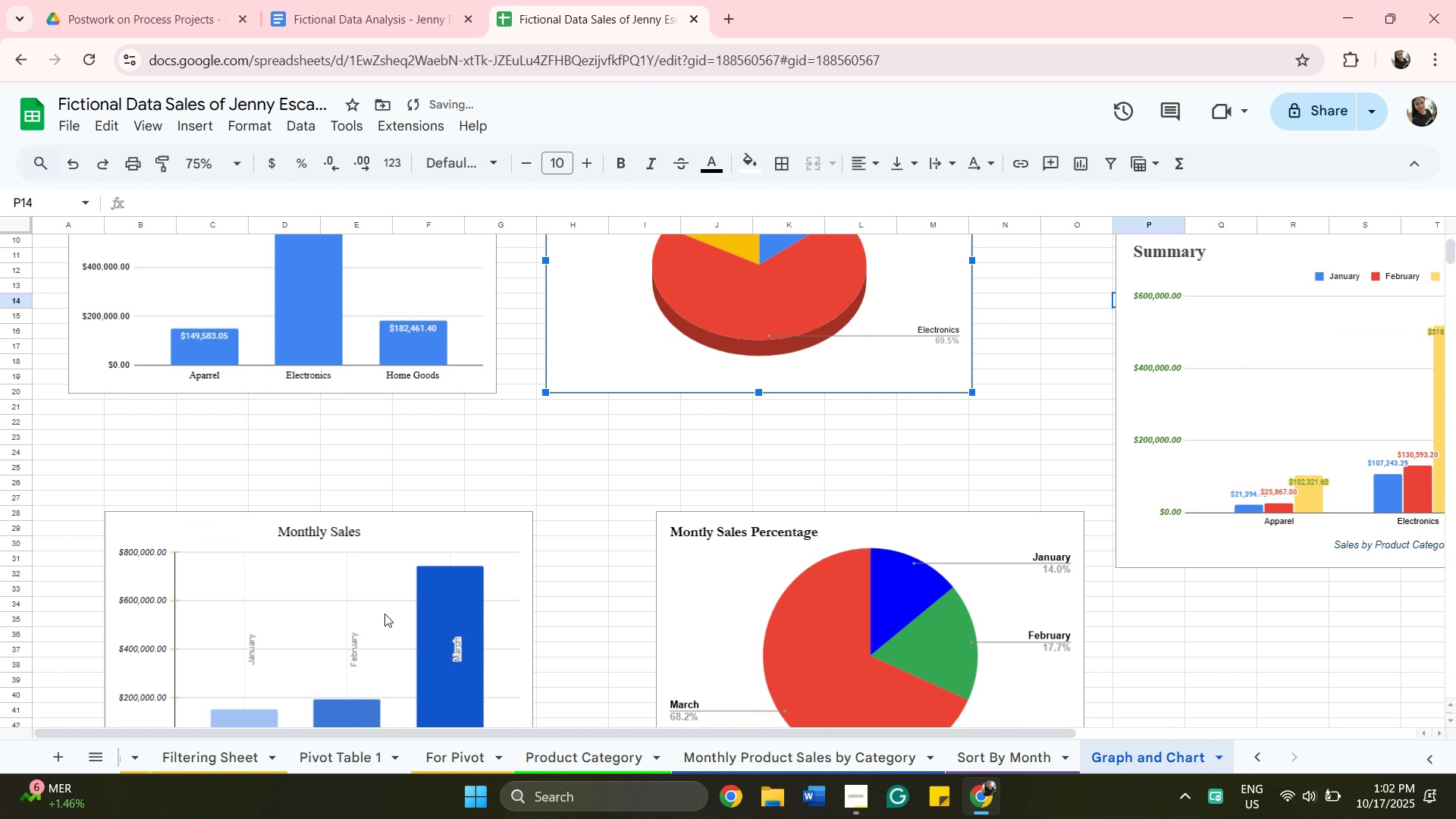 
left_click([384, 613])
 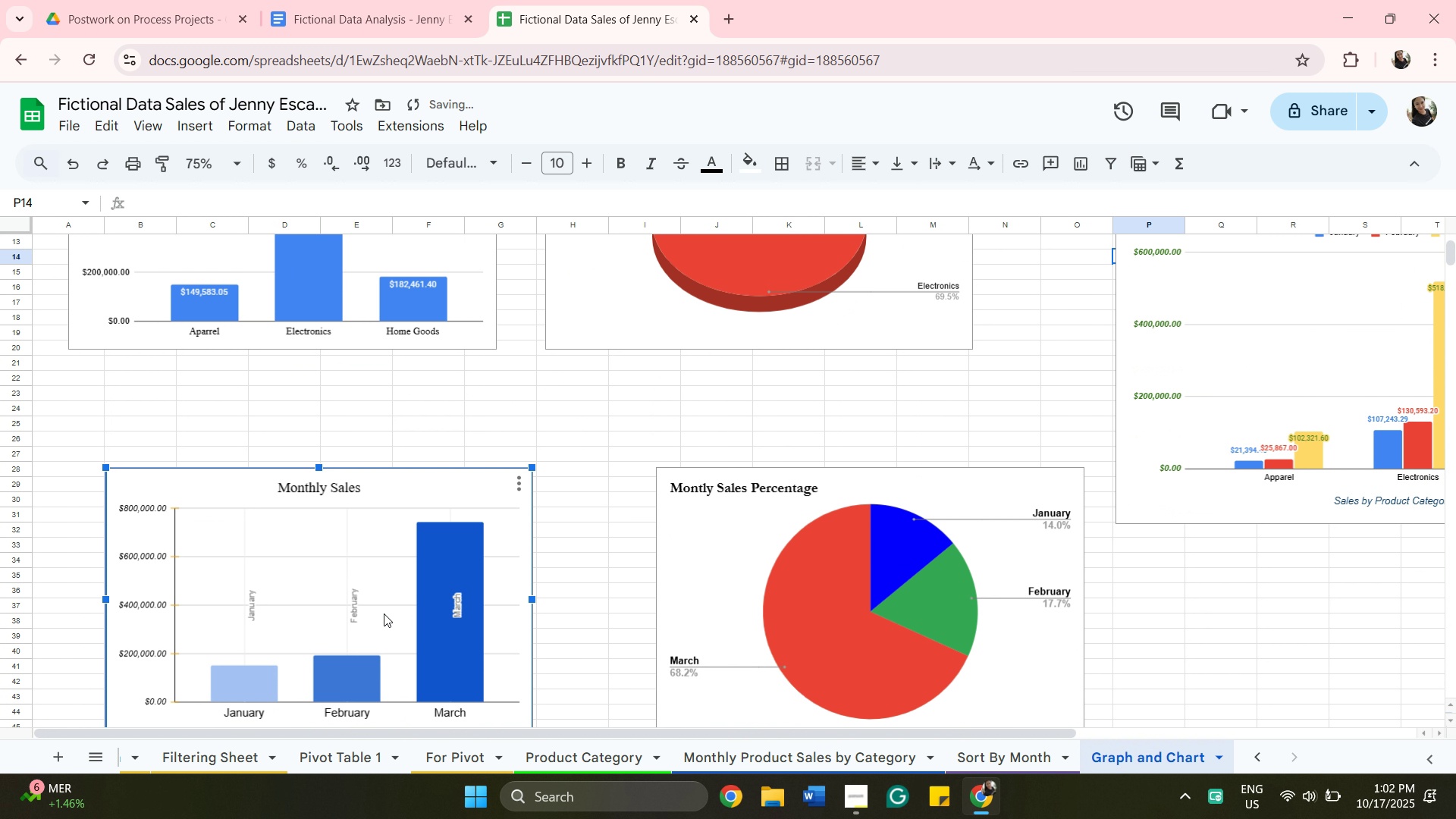 
left_click_drag(start_coordinate=[384, 613], to_coordinate=[351, 579])
 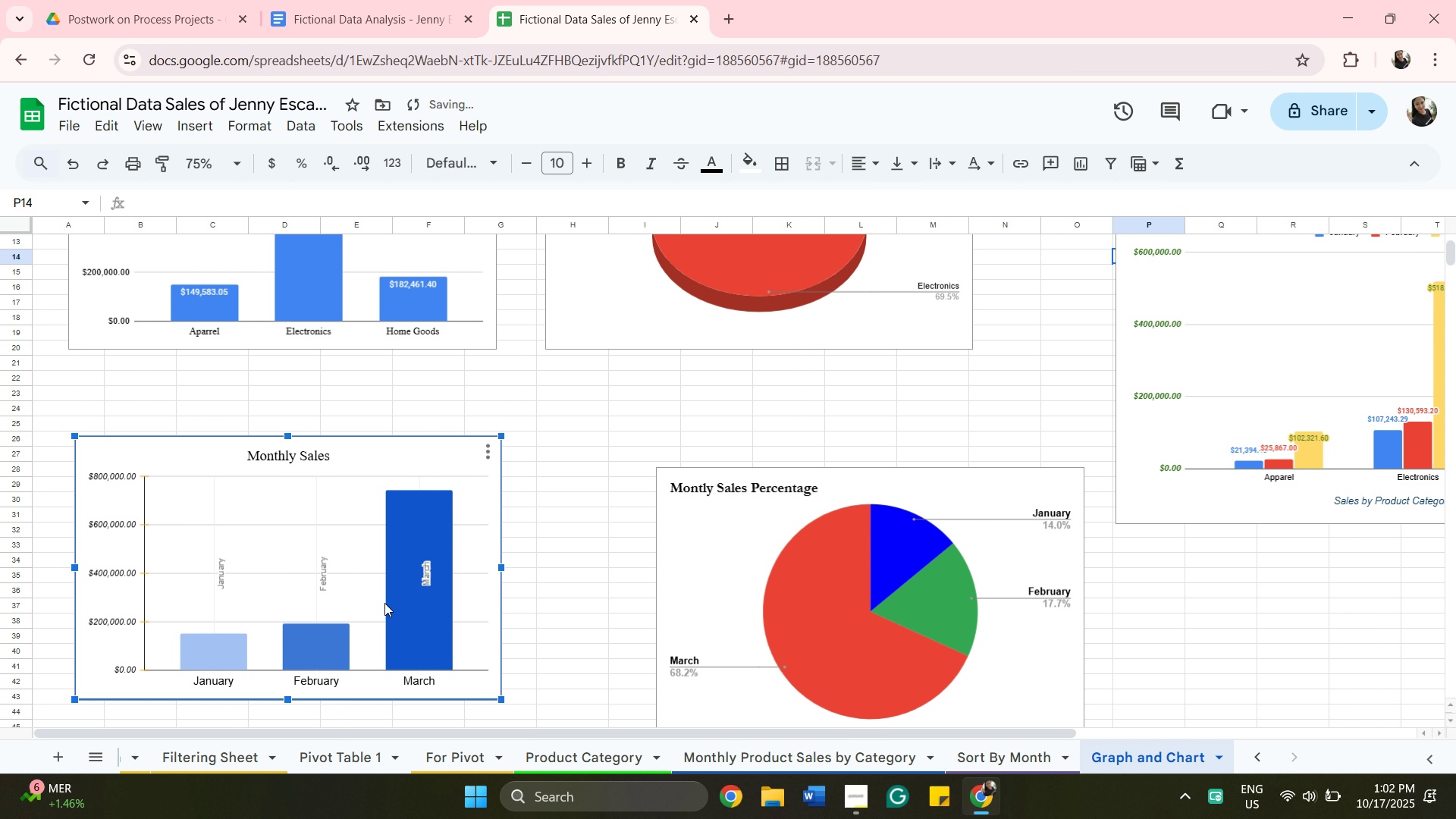 
scroll: coordinate [384, 603], scroll_direction: down, amount: 2.0
 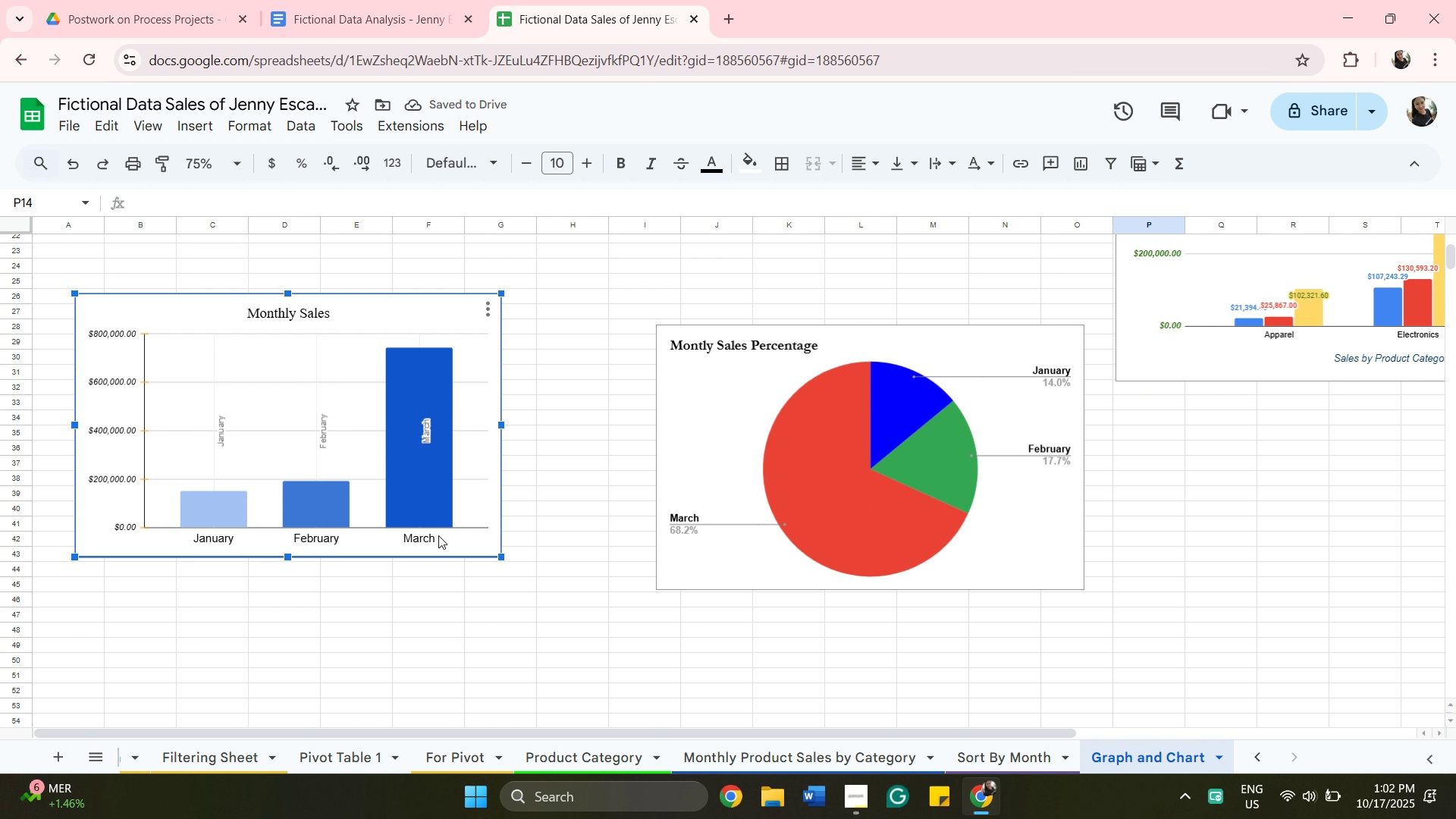 
mouse_move([434, 467])
 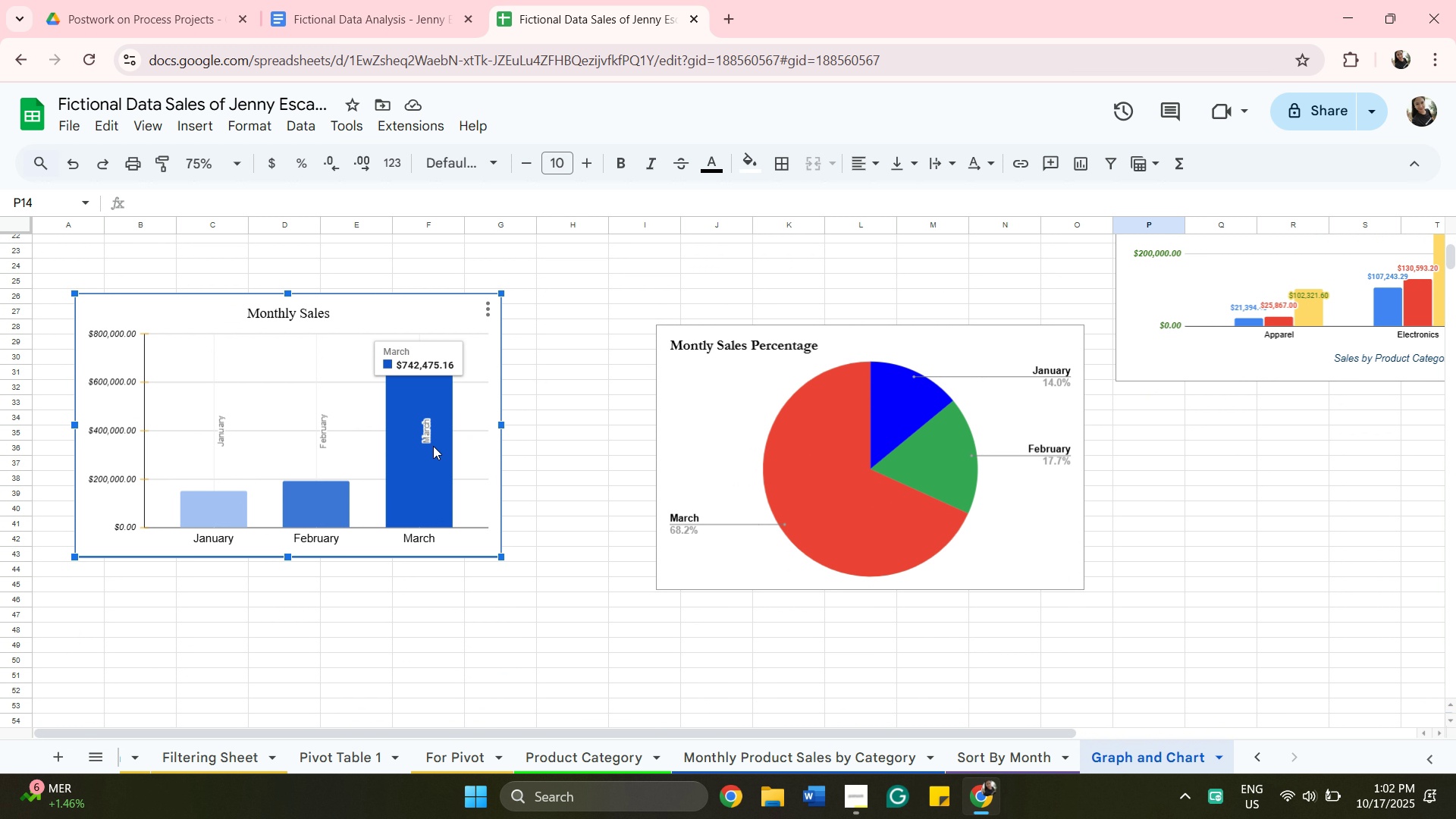 
left_click([427, 435])
 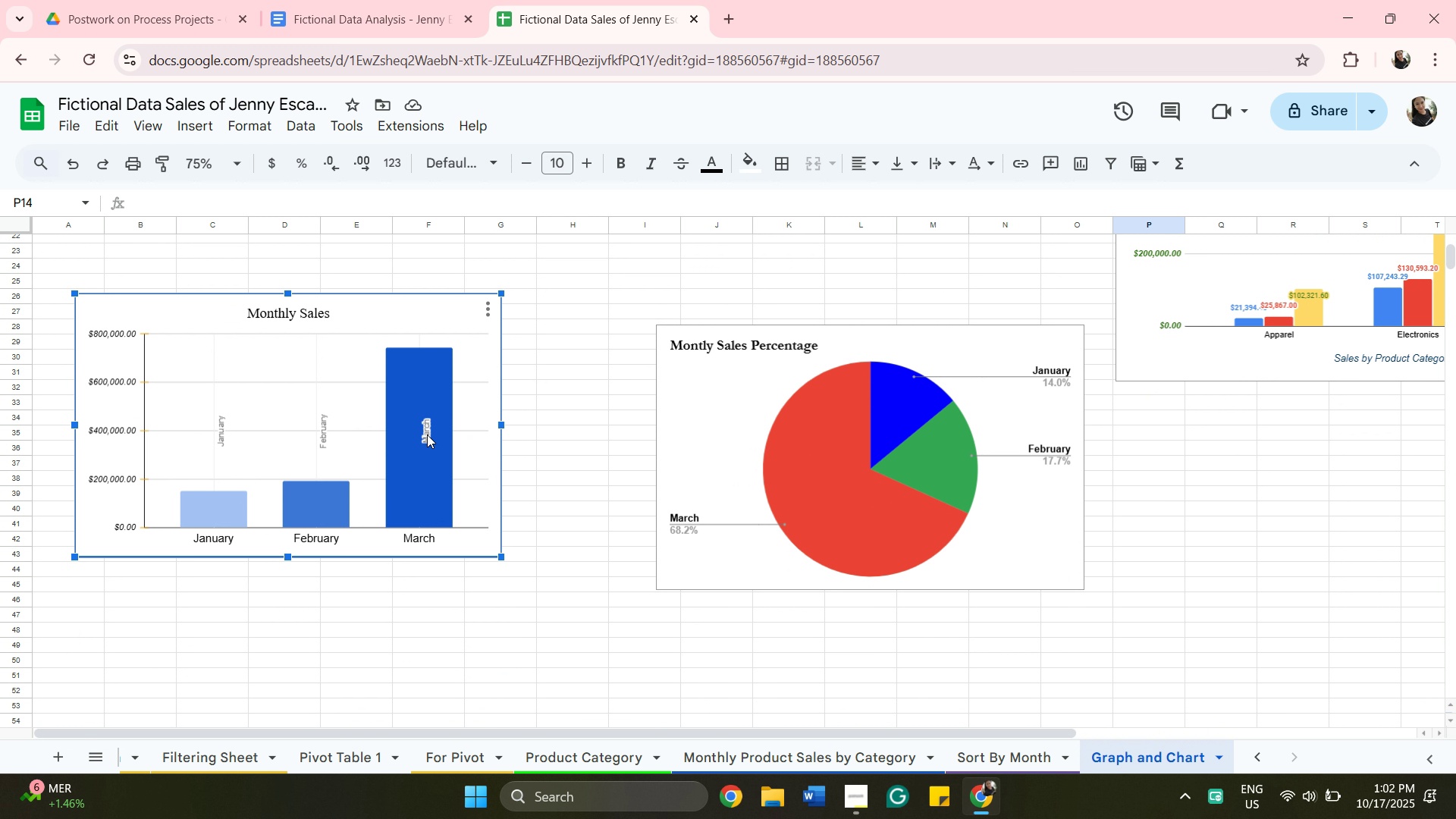 
double_click([427, 435])
 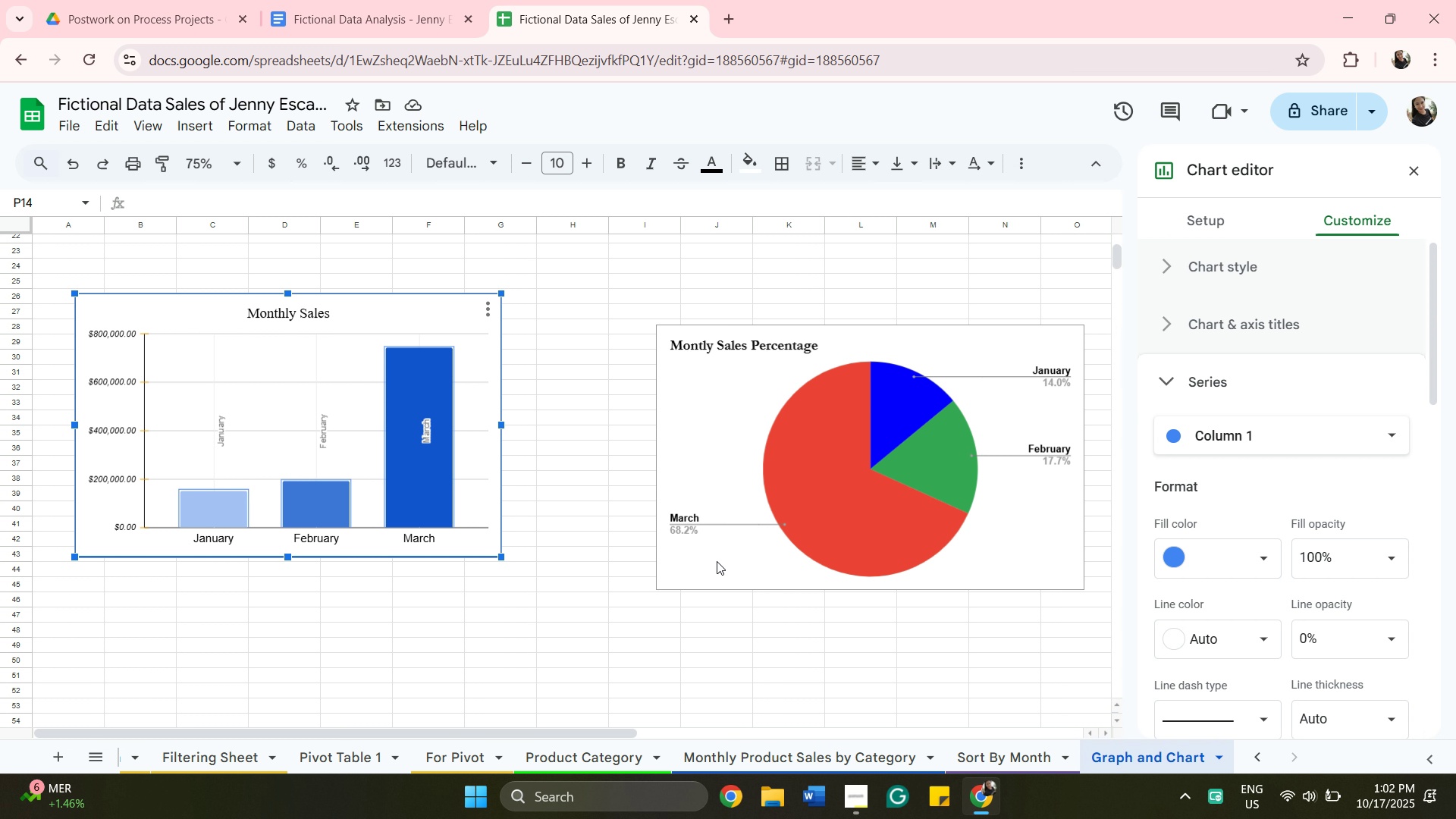 
scroll: coordinate [717, 561], scroll_direction: down, amount: 1.0
 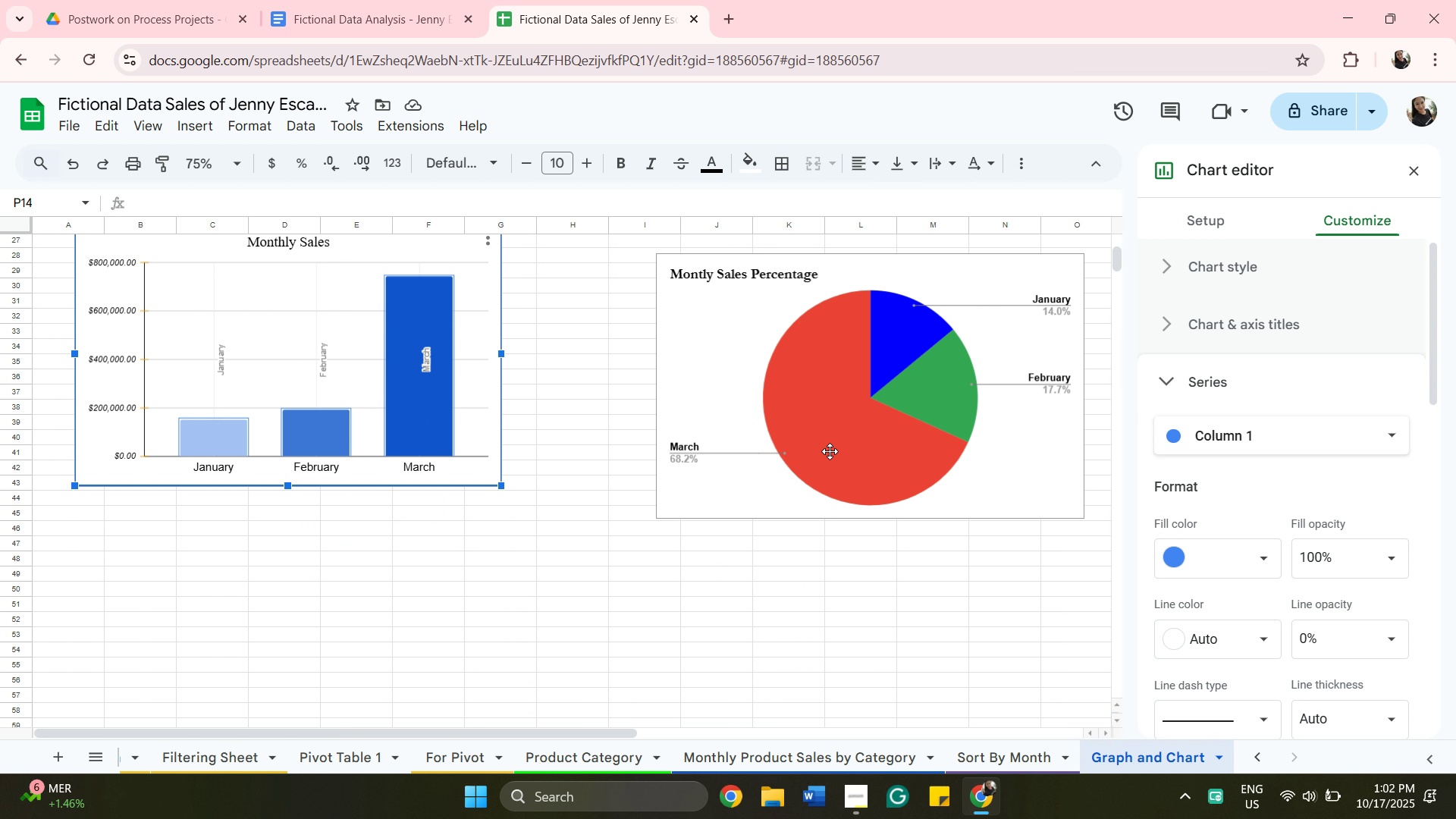 
left_click([830, 451])
 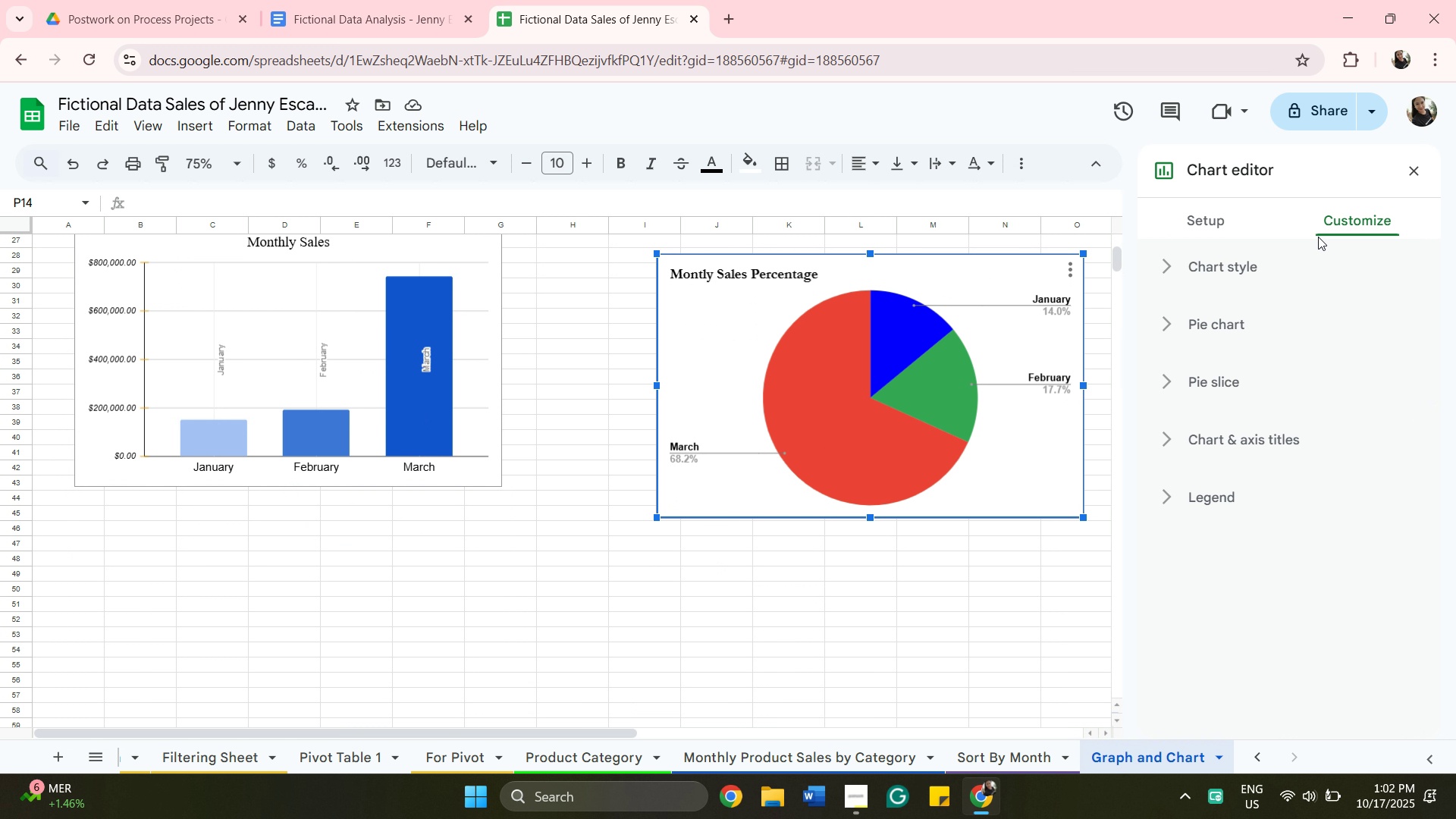 
wait(5.68)
 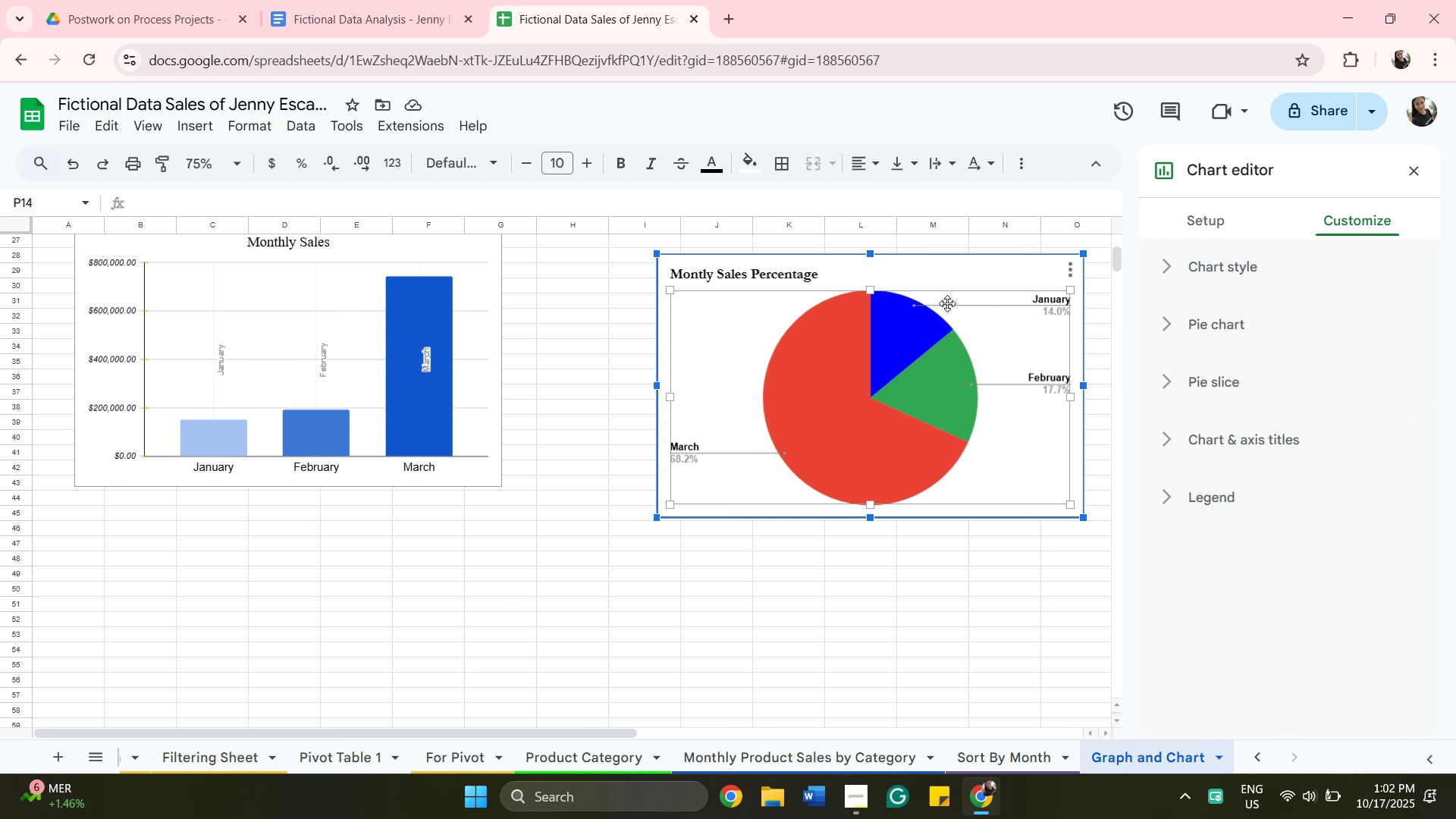 
scroll: coordinate [1101, 358], scroll_direction: up, amount: 2.0
 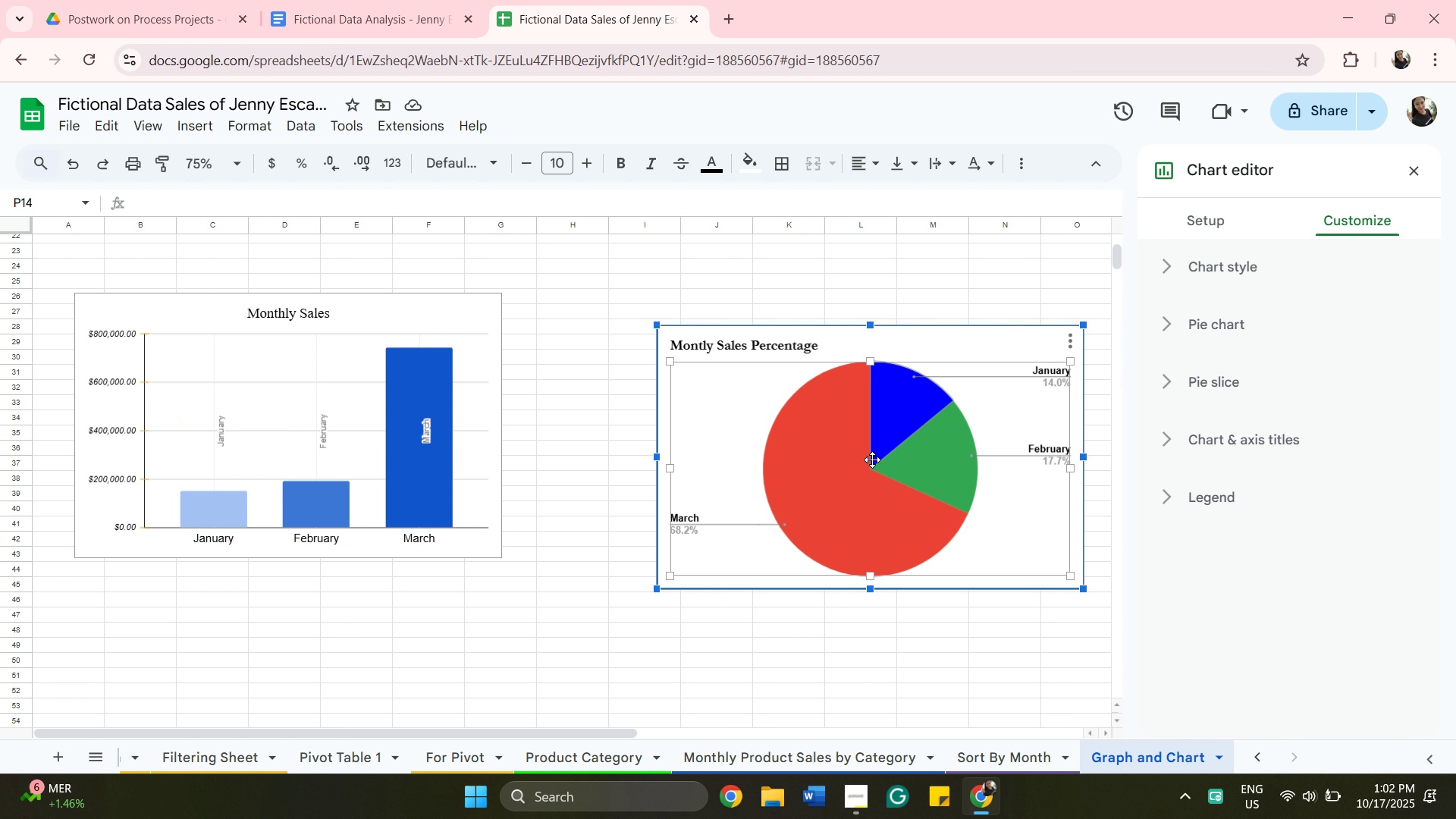 
left_click([872, 460])
 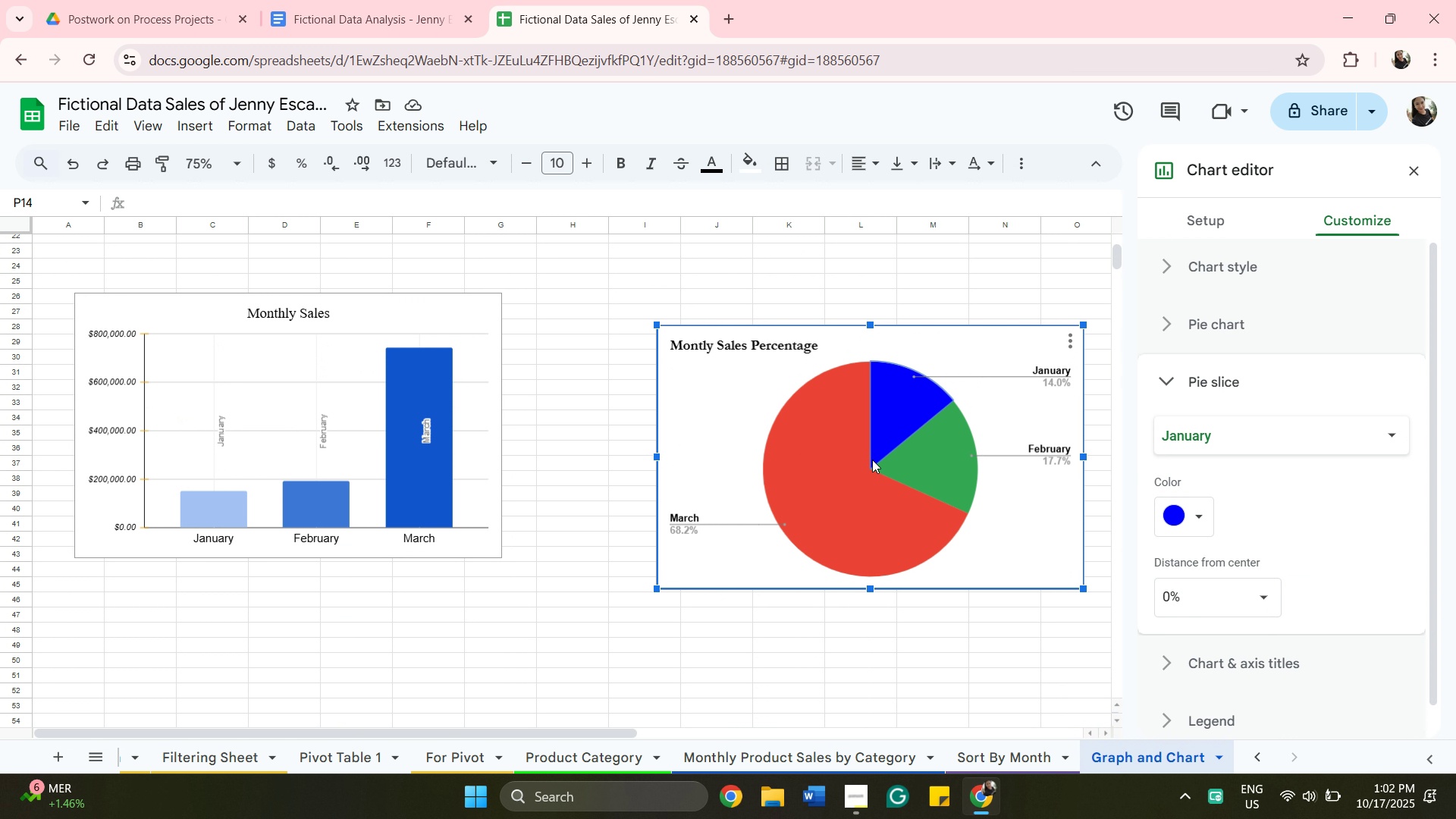 
left_click_drag(start_coordinate=[872, 460], to_coordinate=[894, 417])
 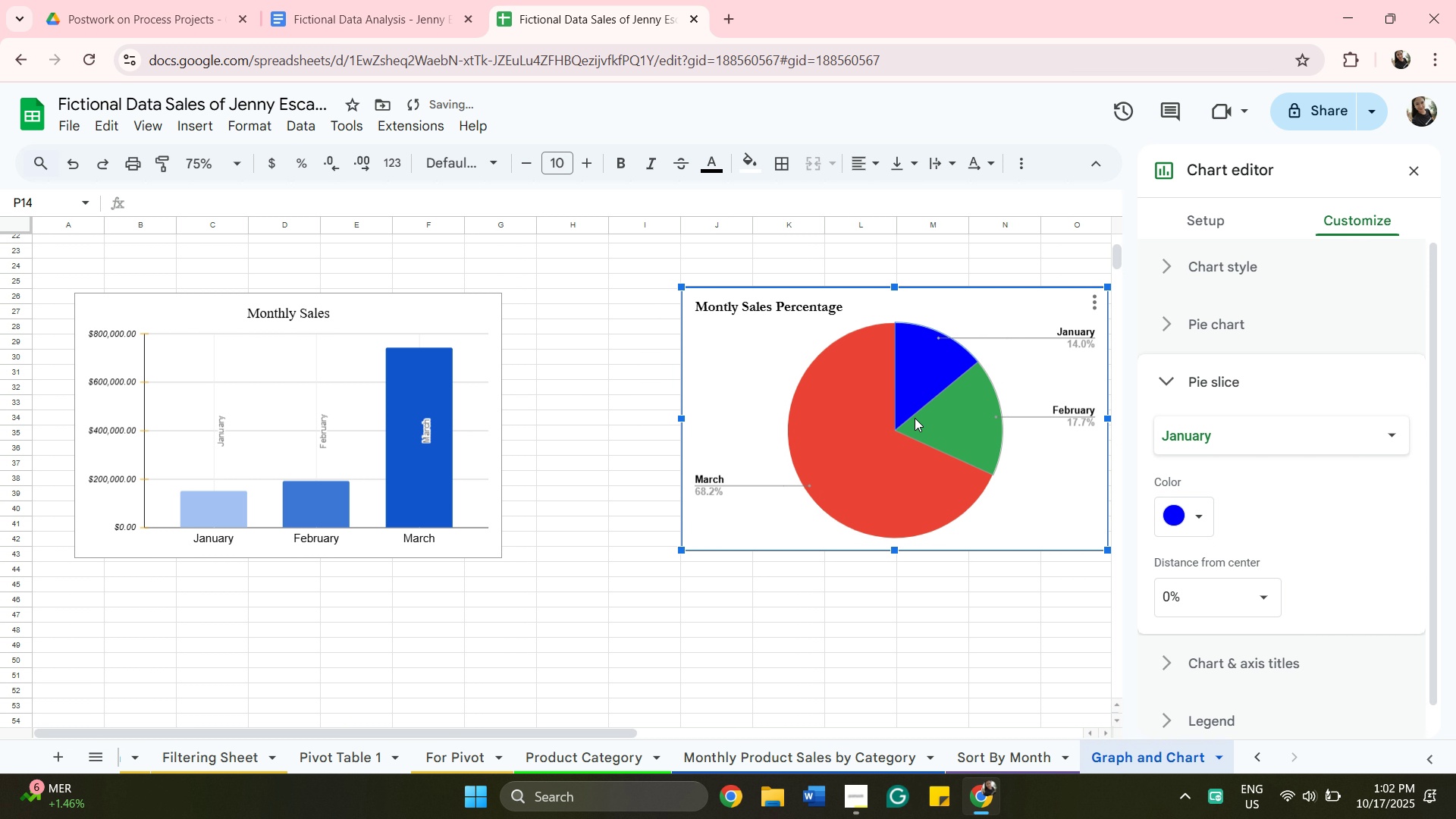 
scroll: coordinate [915, 418], scroll_direction: up, amount: 5.0
 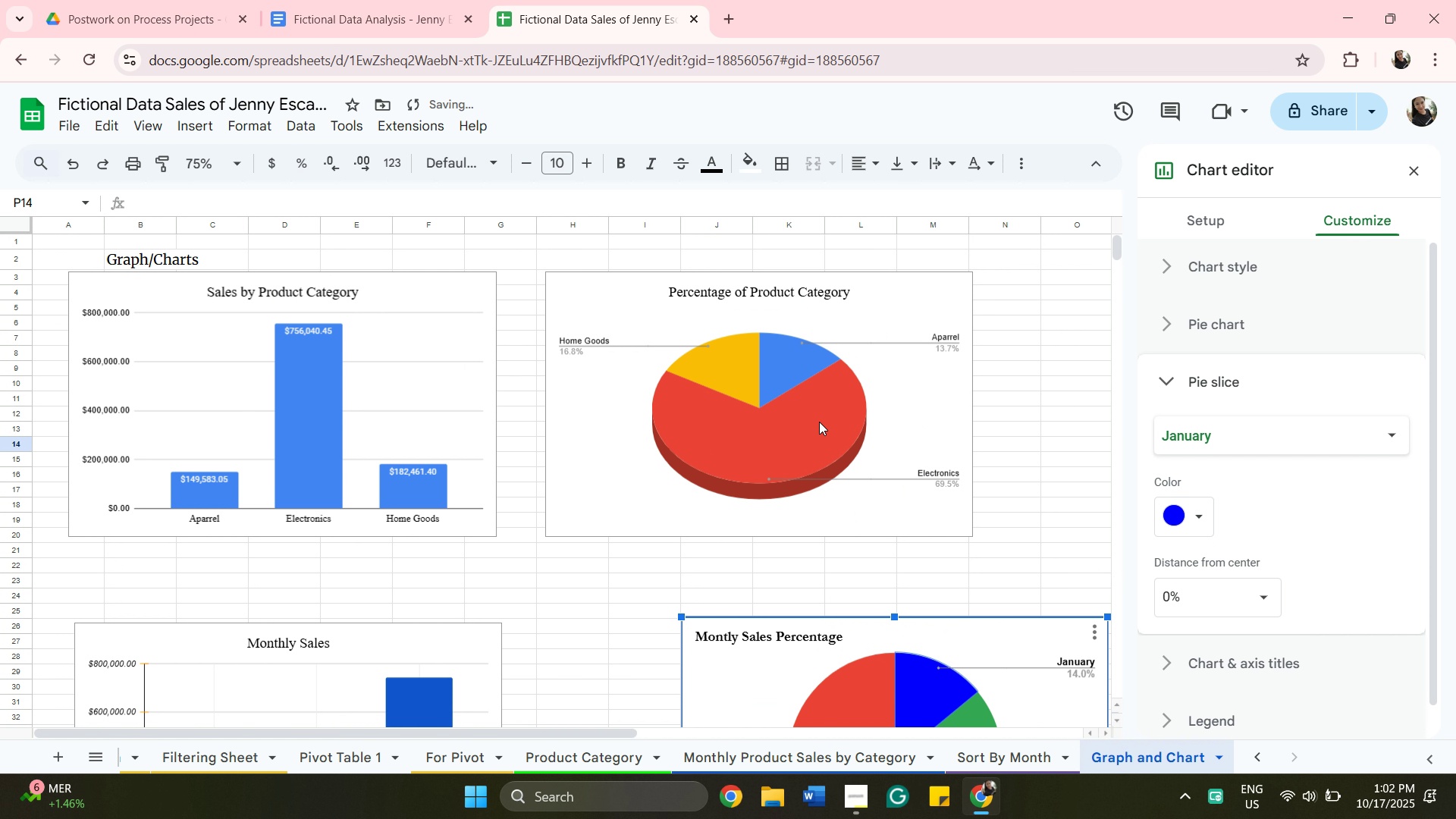 
left_click([808, 406])
 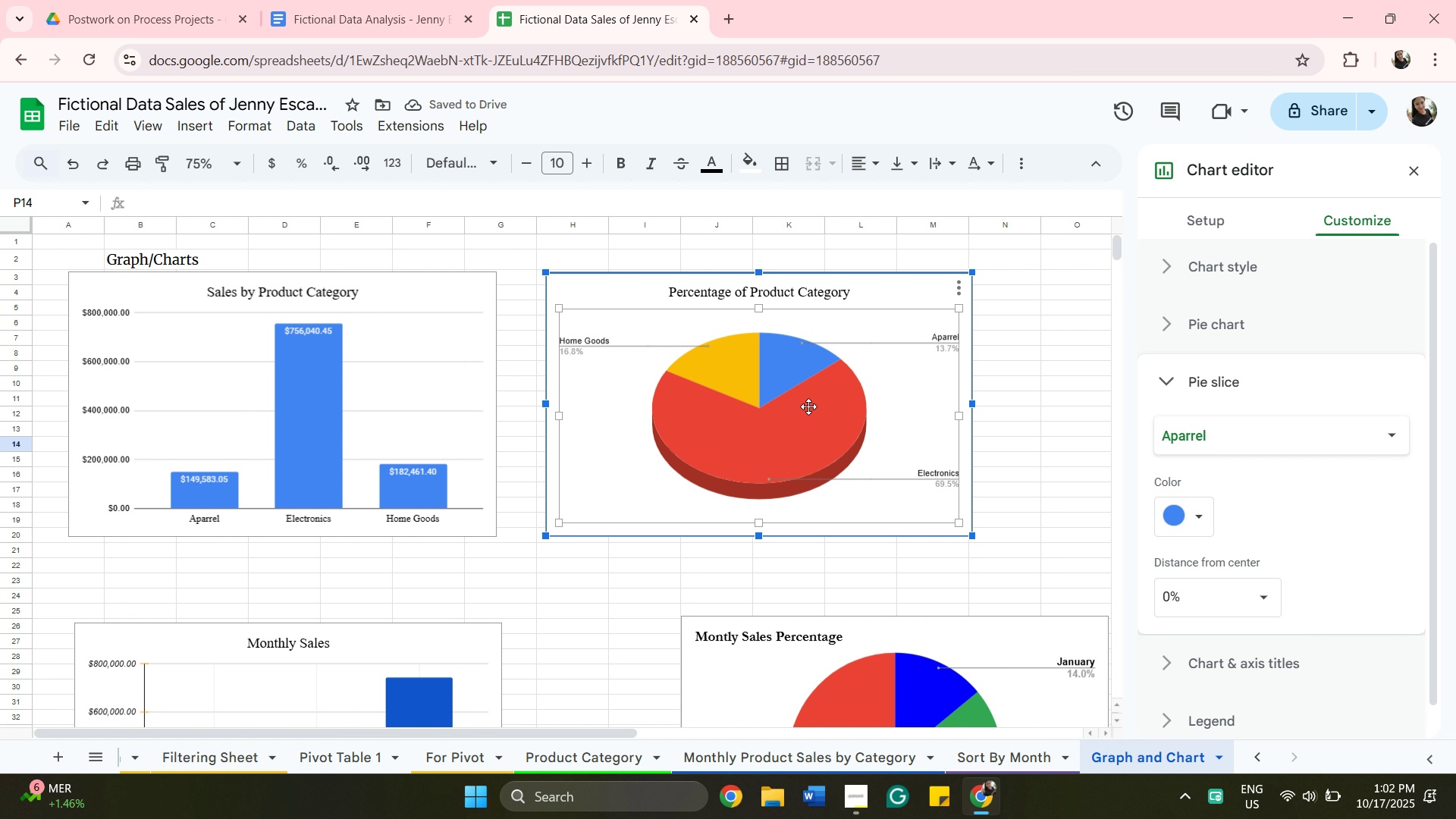 
left_click_drag(start_coordinate=[808, 406], to_coordinate=[946, 400])
 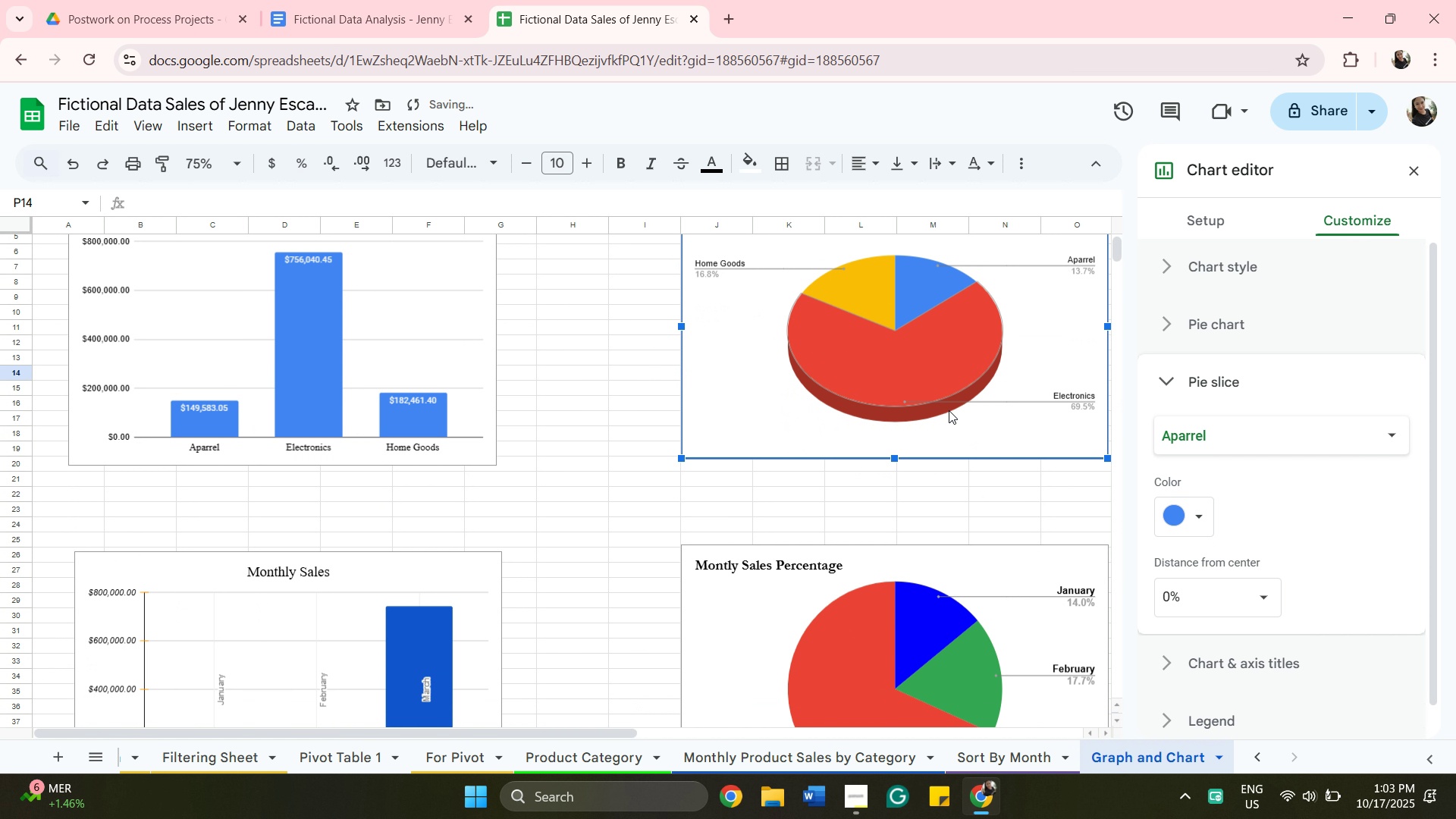 
scroll: coordinate [959, 394], scroll_direction: down, amount: 2.0
 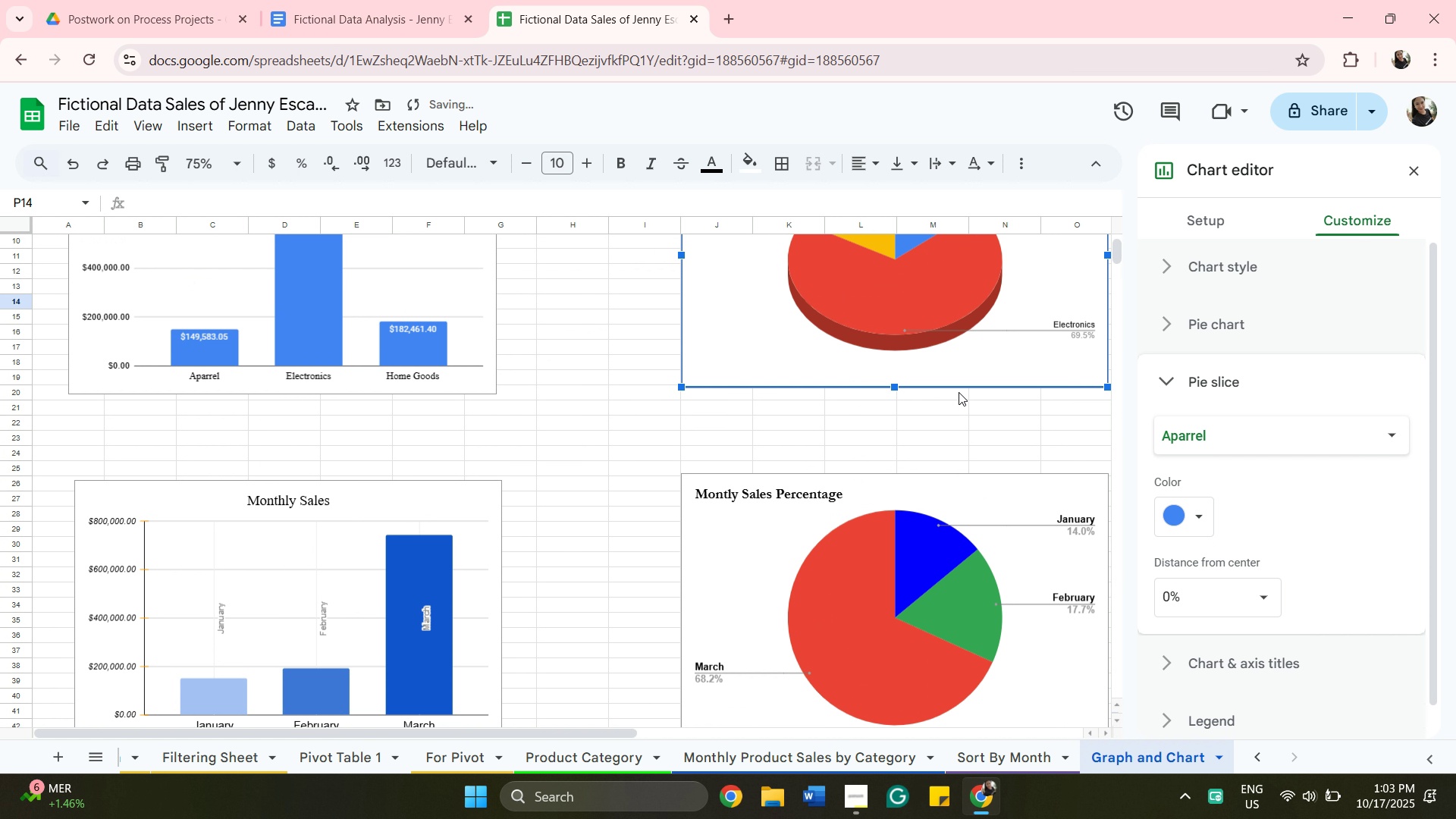 
scroll: coordinate [955, 392], scroll_direction: up, amount: 6.0
 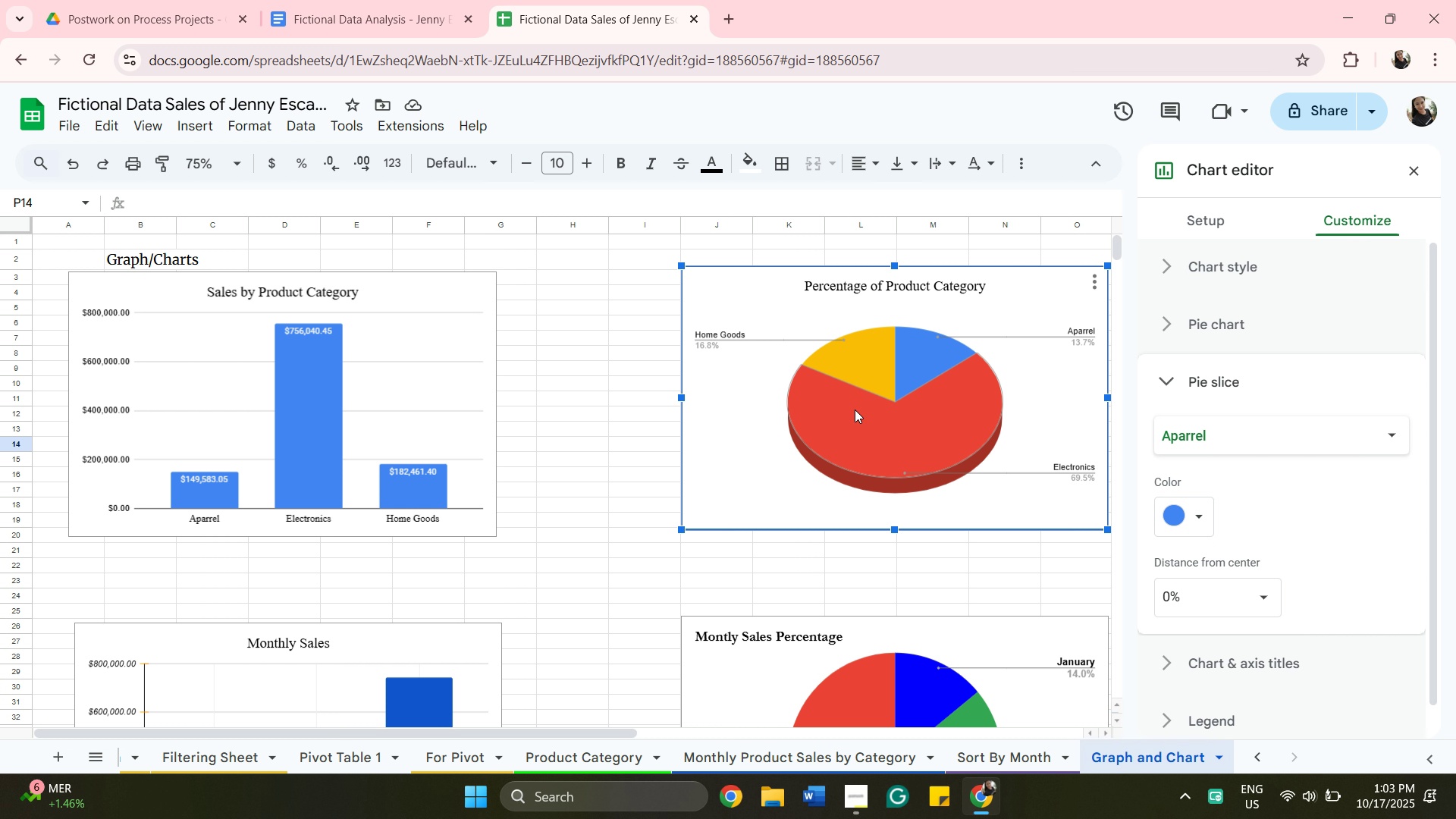 
wait(6.5)
 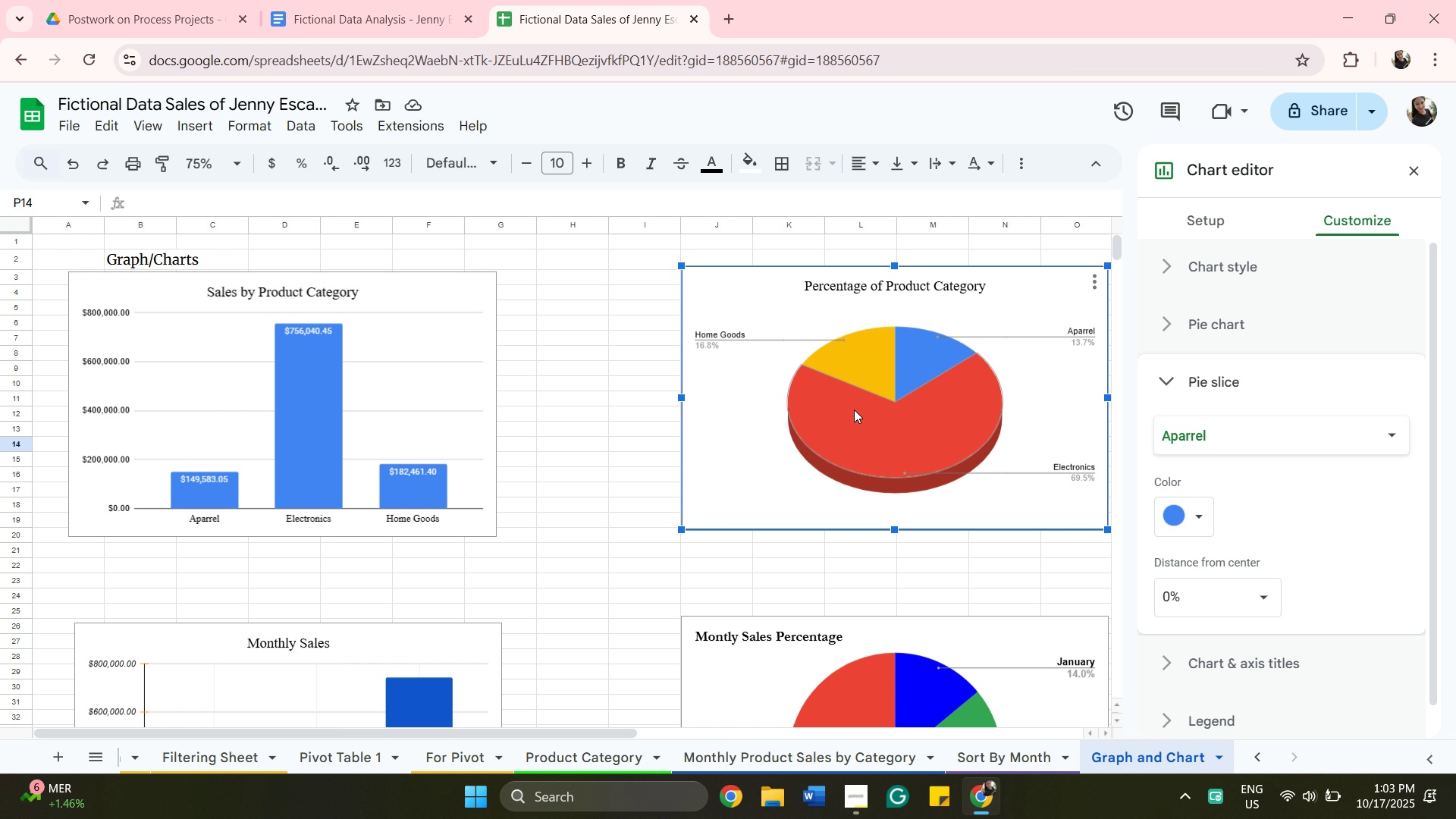 
scroll: coordinate [858, 421], scroll_direction: down, amount: 3.0
 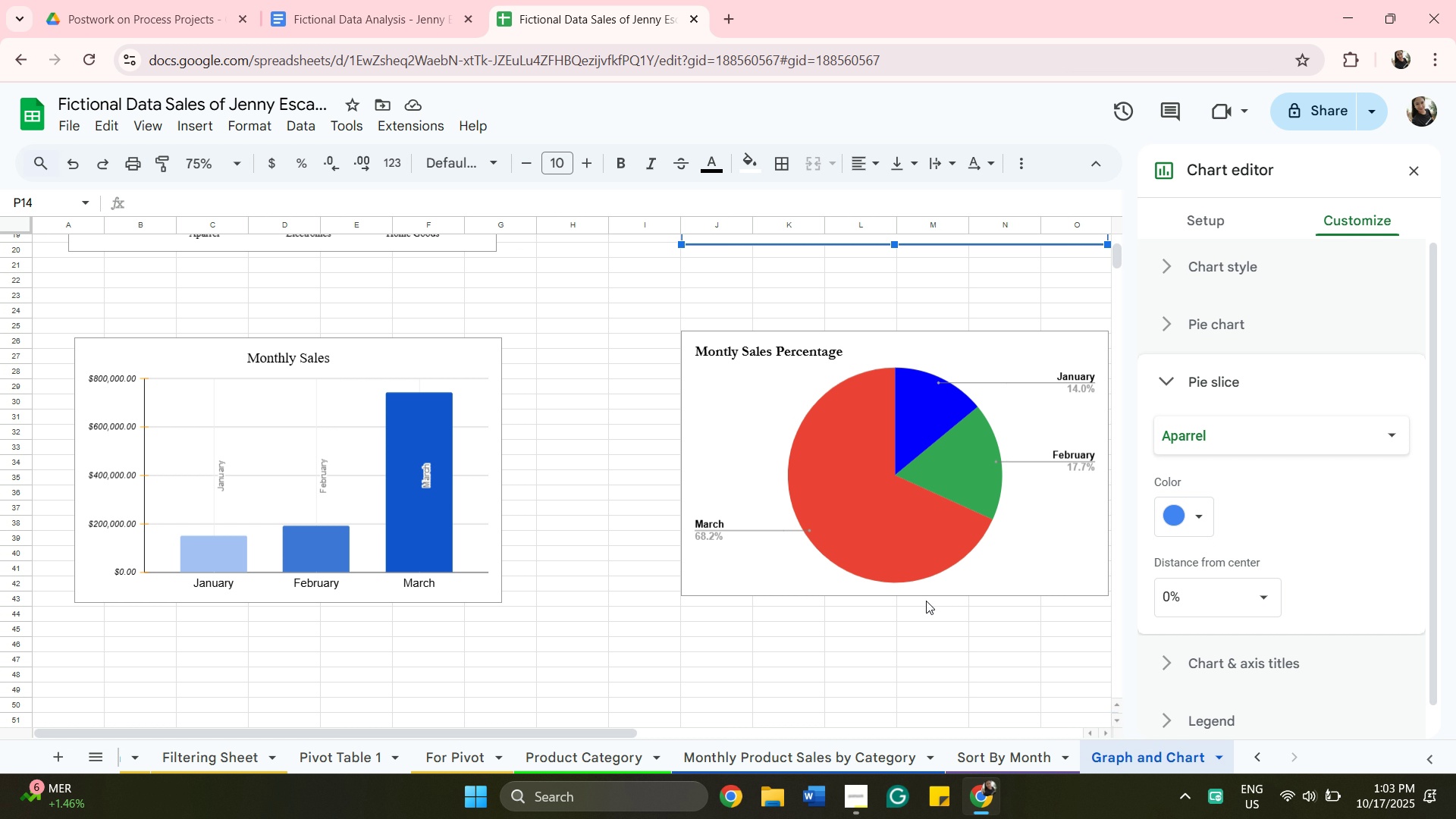 
left_click([1191, 598])
 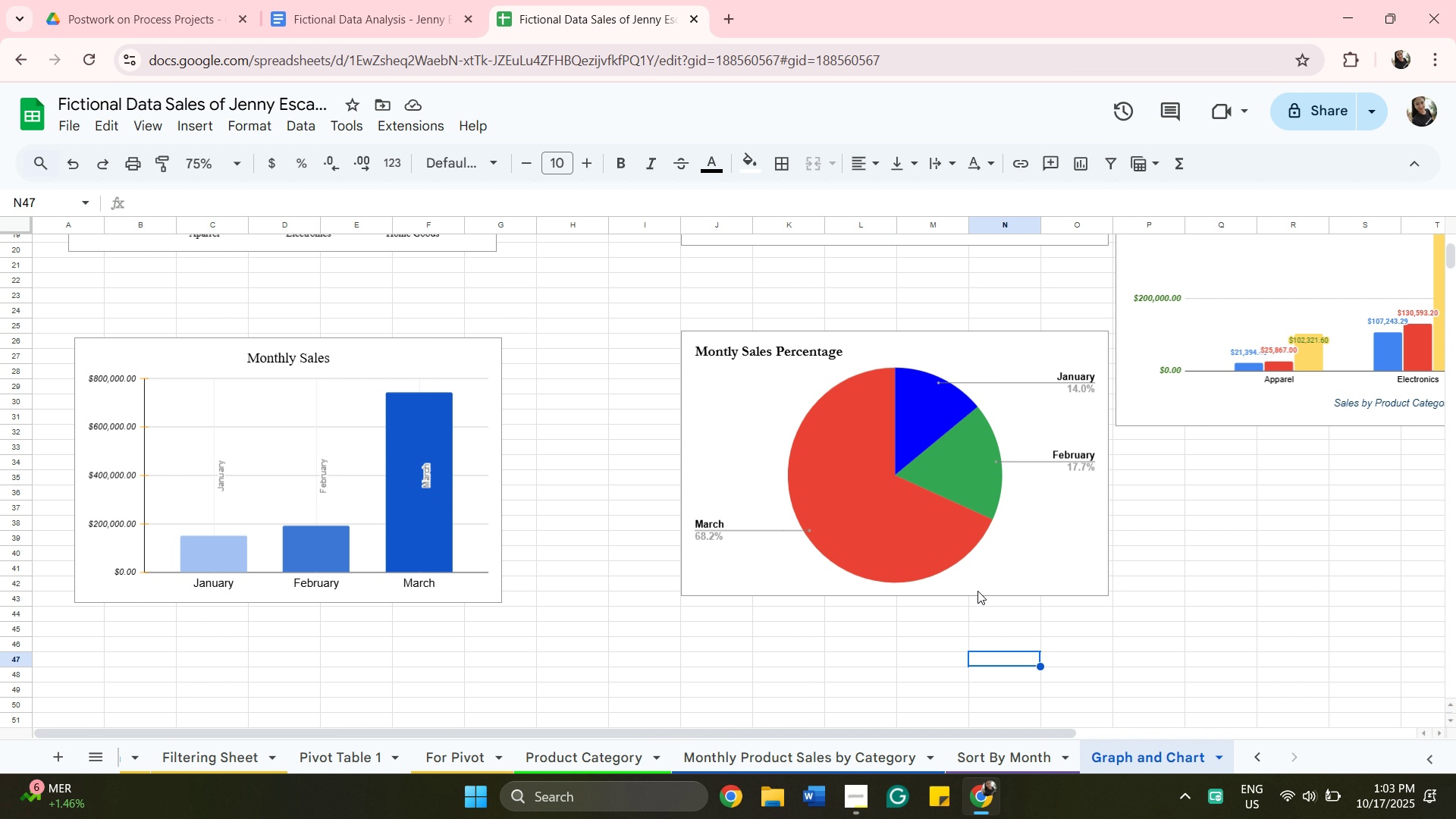 
left_click([957, 539])
 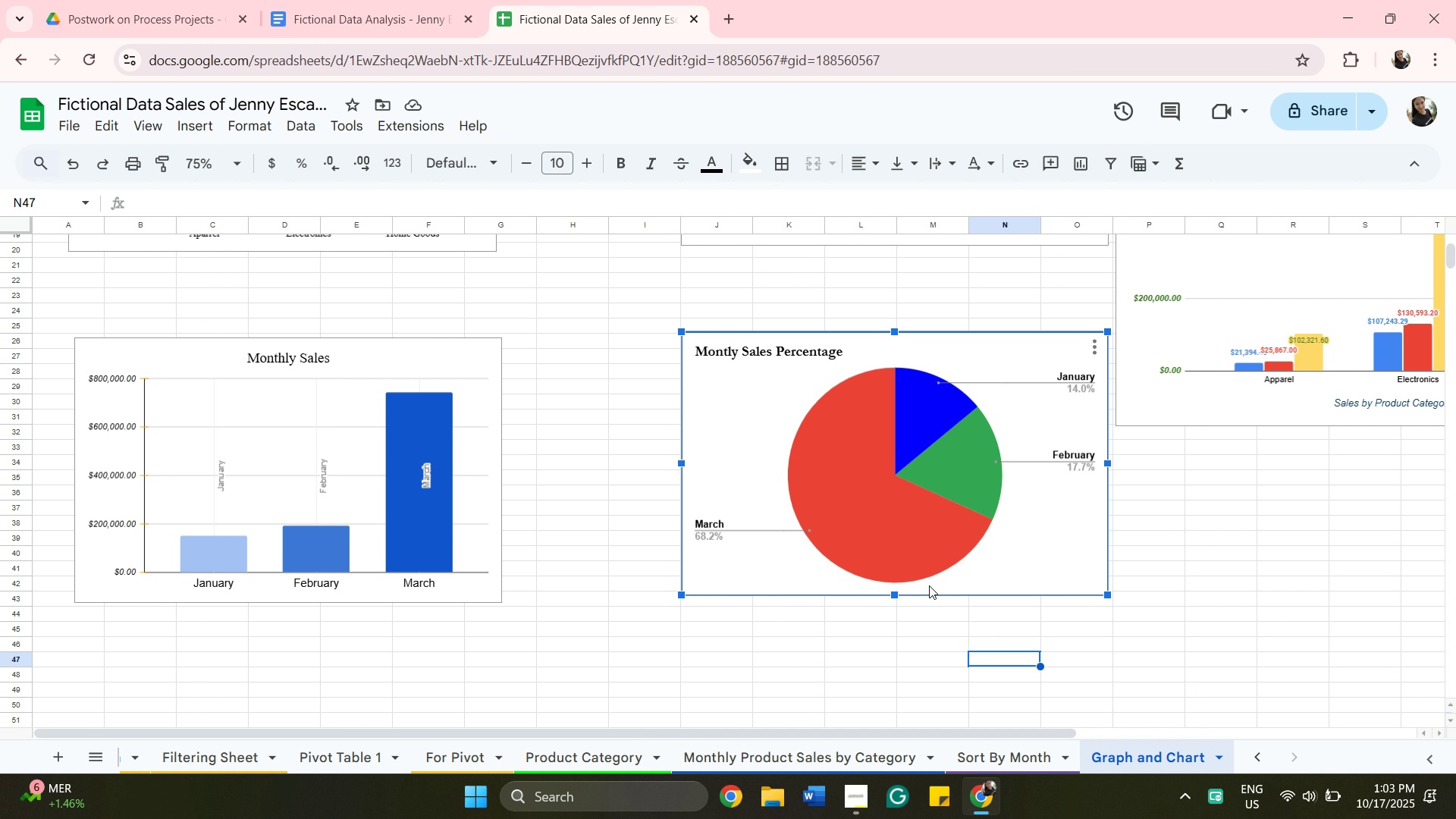 
left_click([900, 541])
 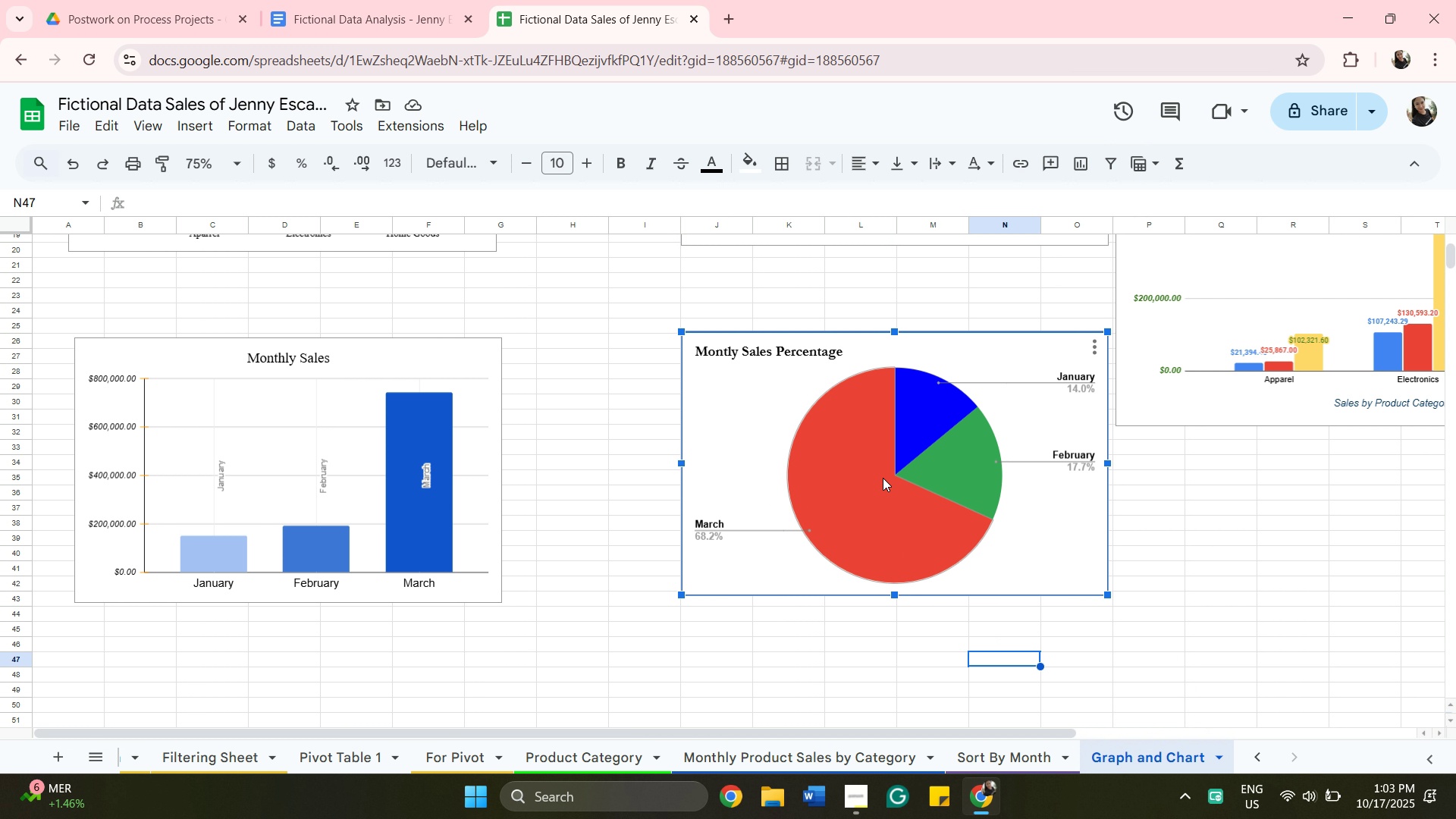 
double_click([883, 478])
 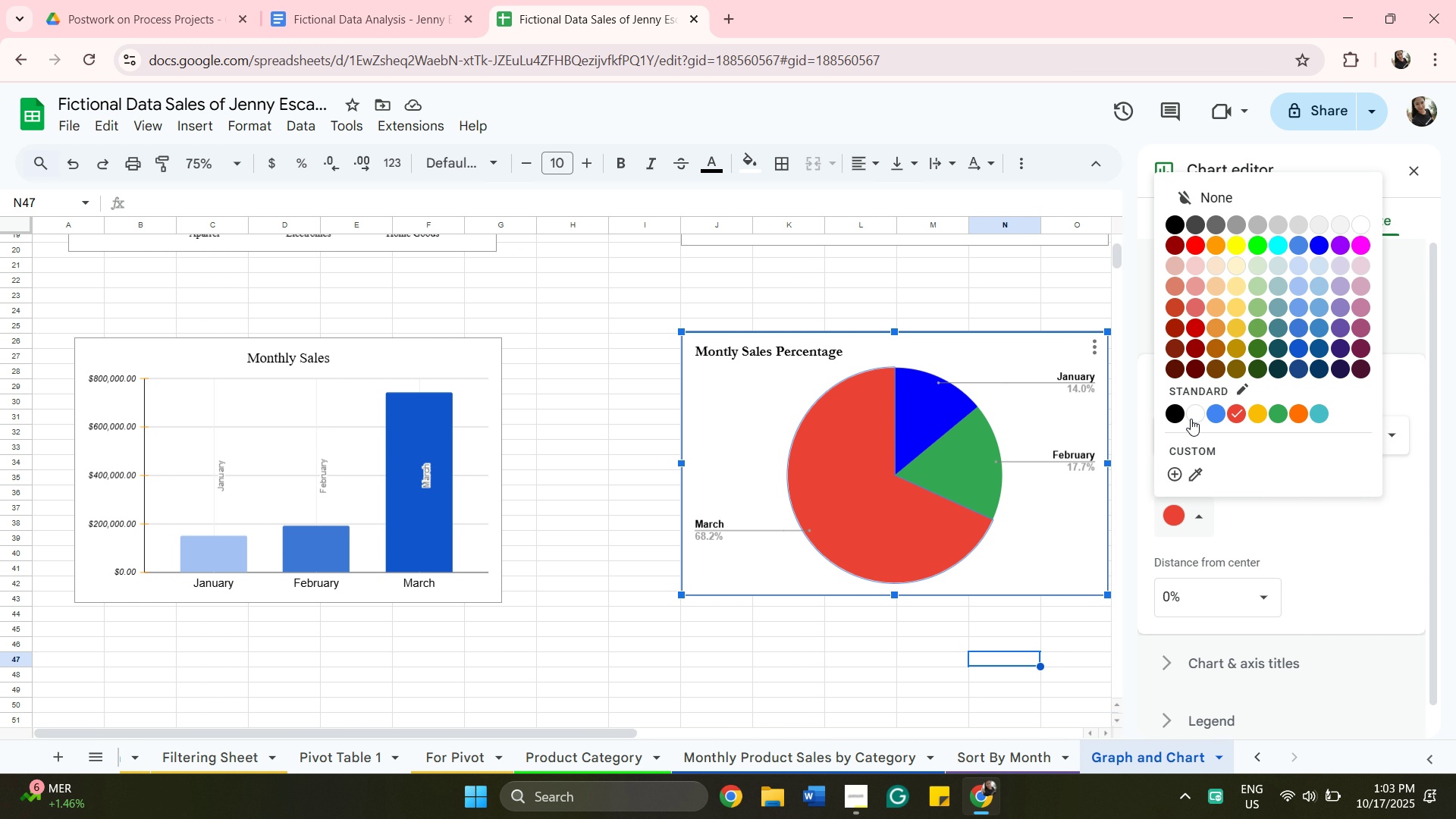 
mouse_move([1192, 328])
 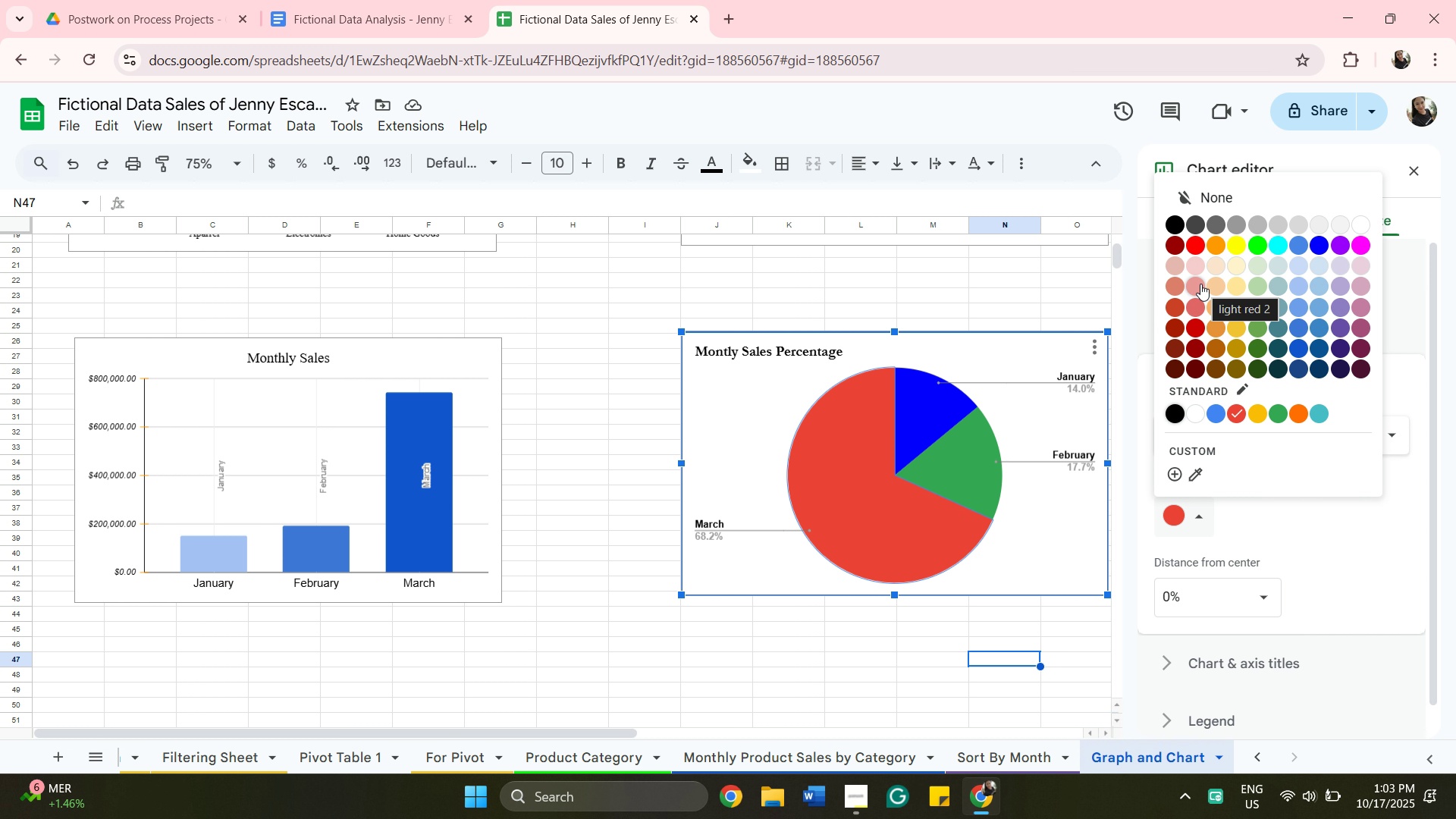 
left_click([1198, 308])
 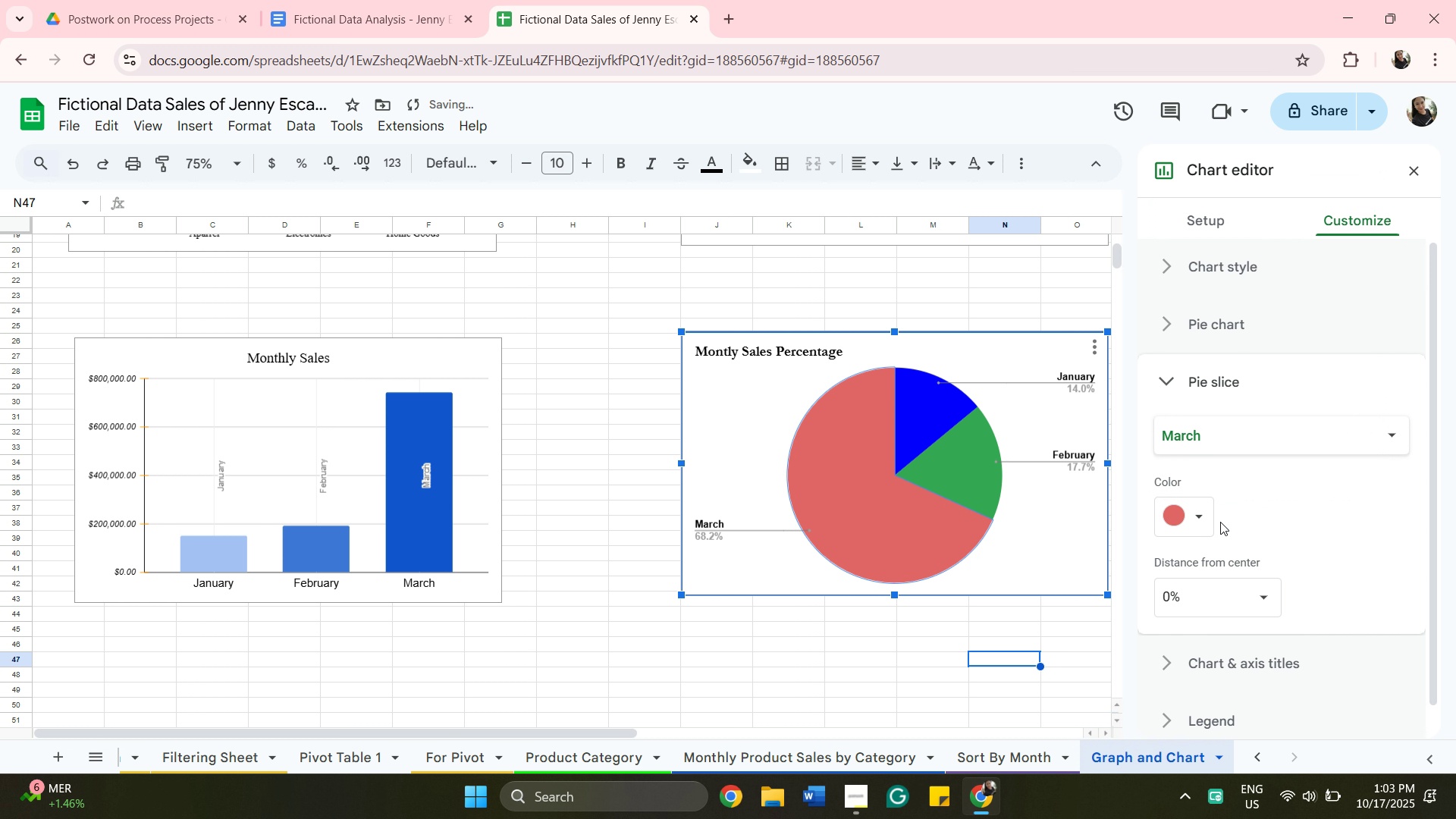 
left_click([1204, 520])
 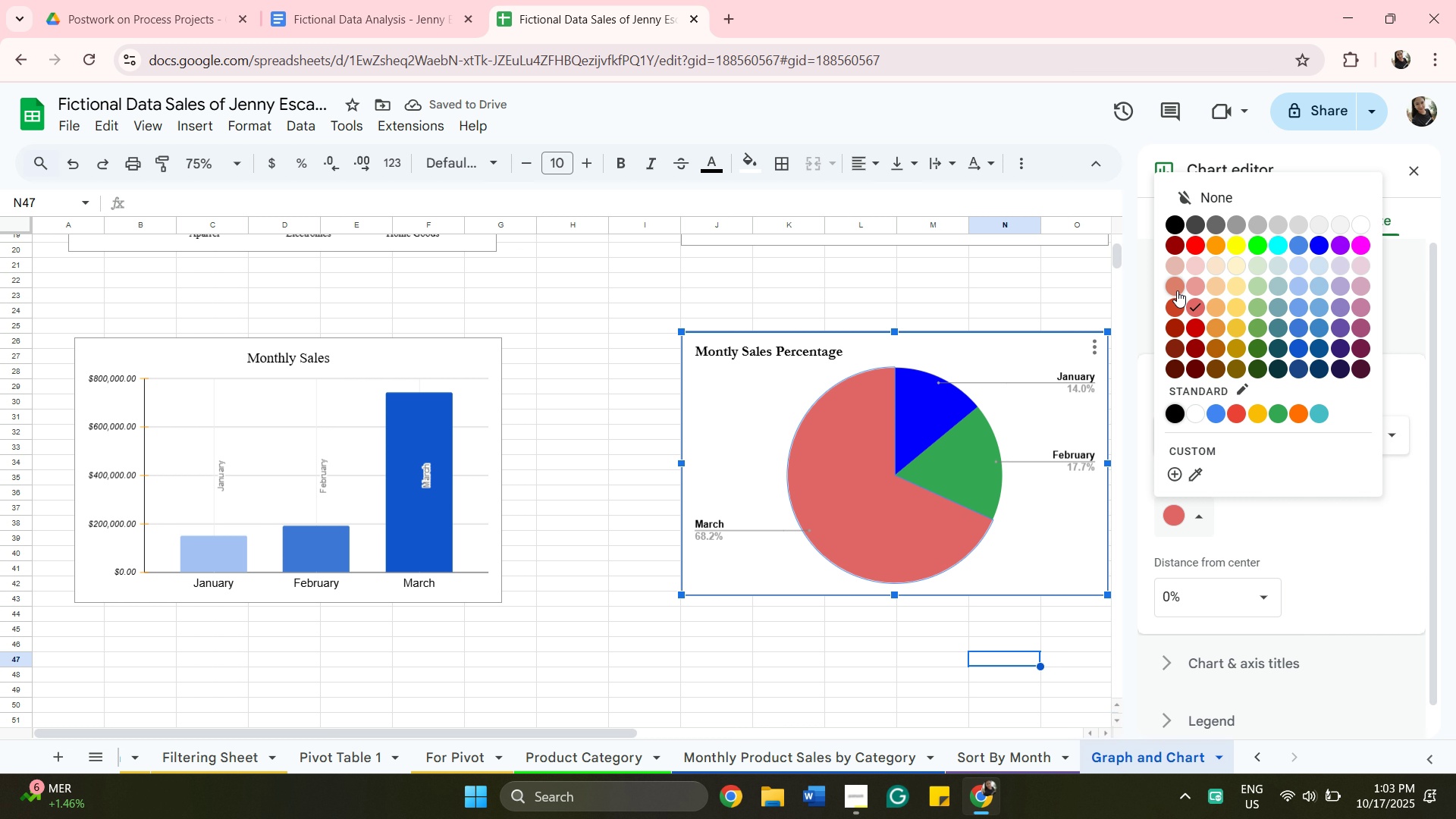 
mouse_move([1193, 277])
 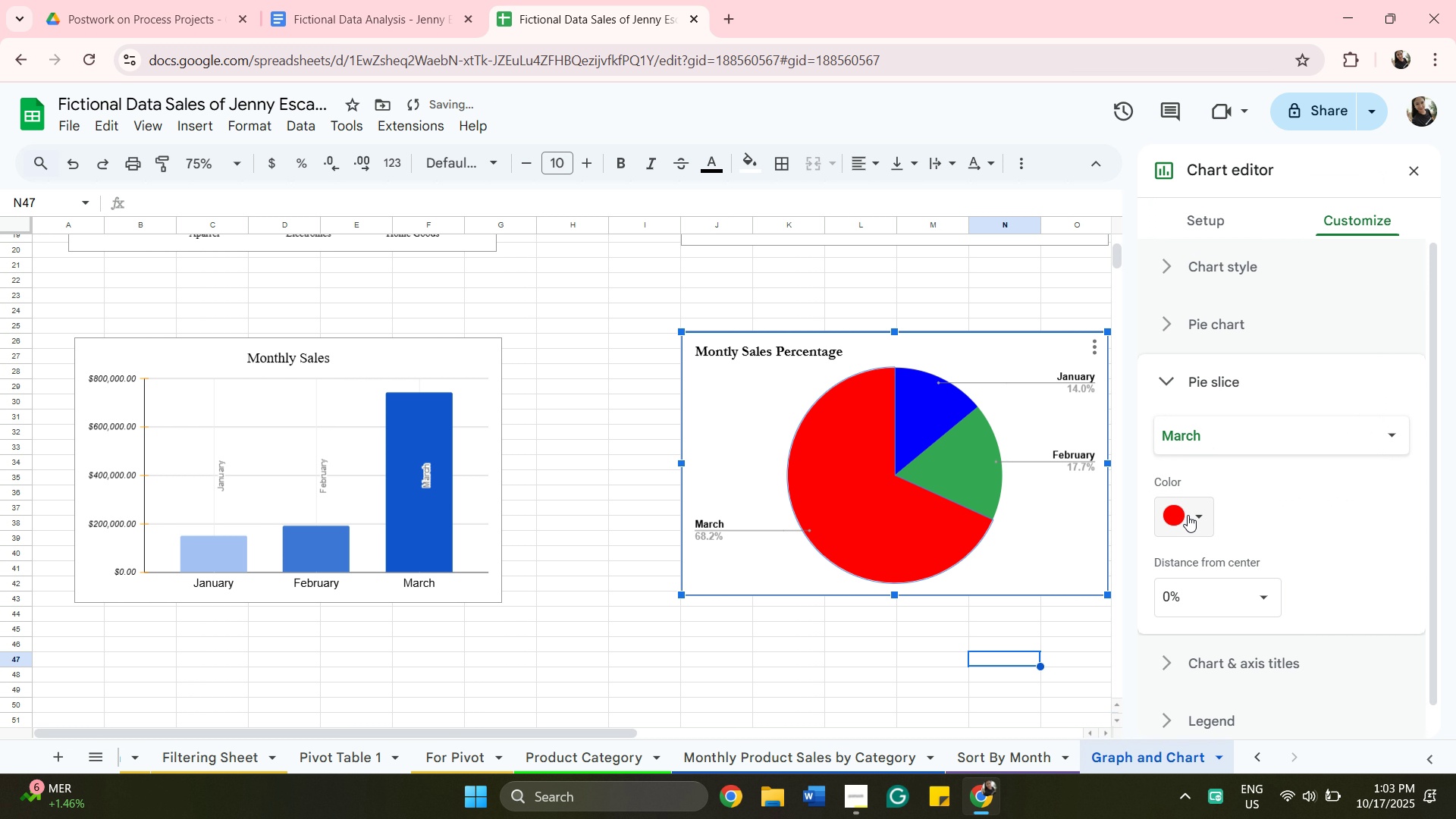 
left_click([1188, 515])
 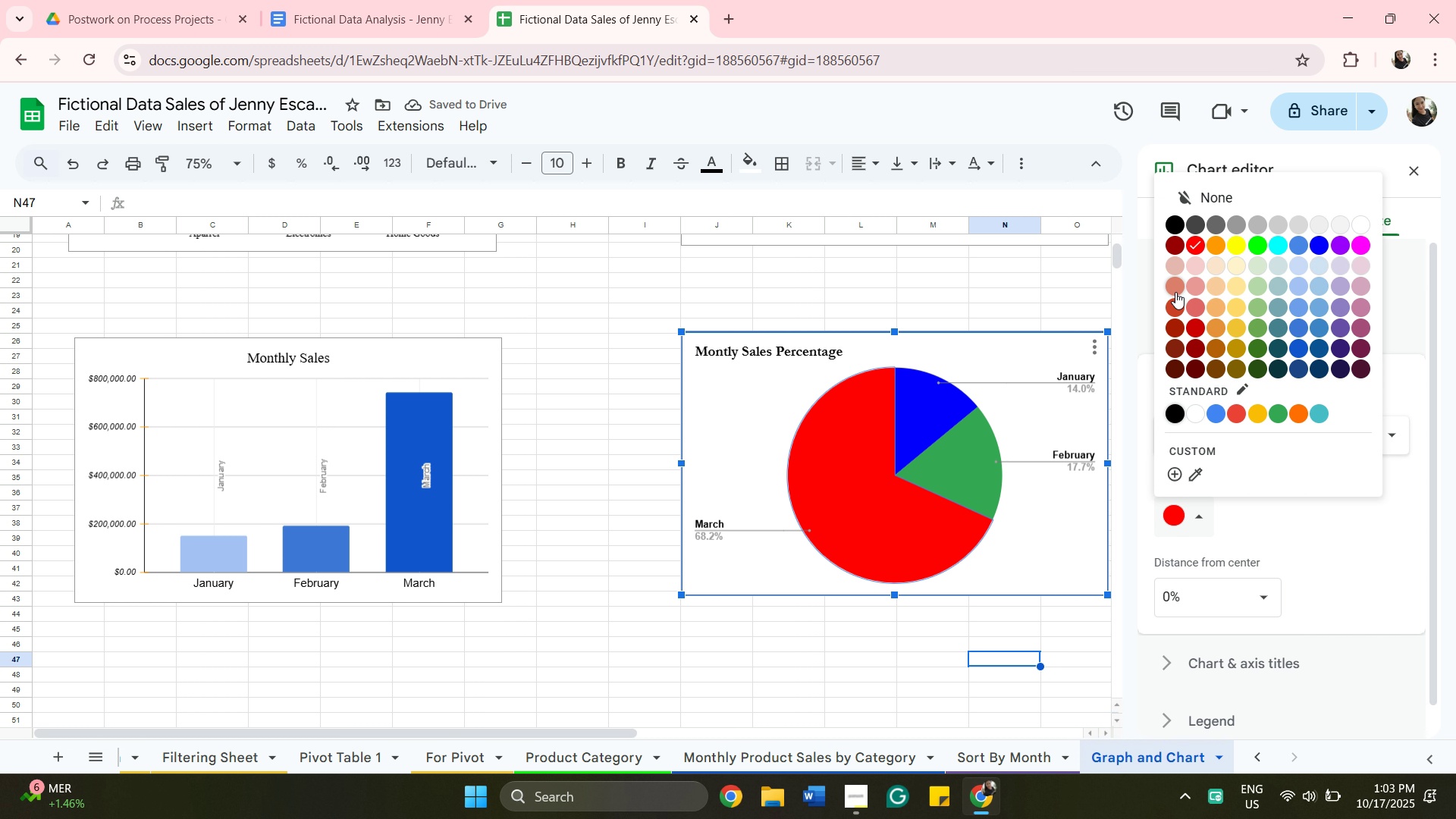 
left_click([1175, 291])
 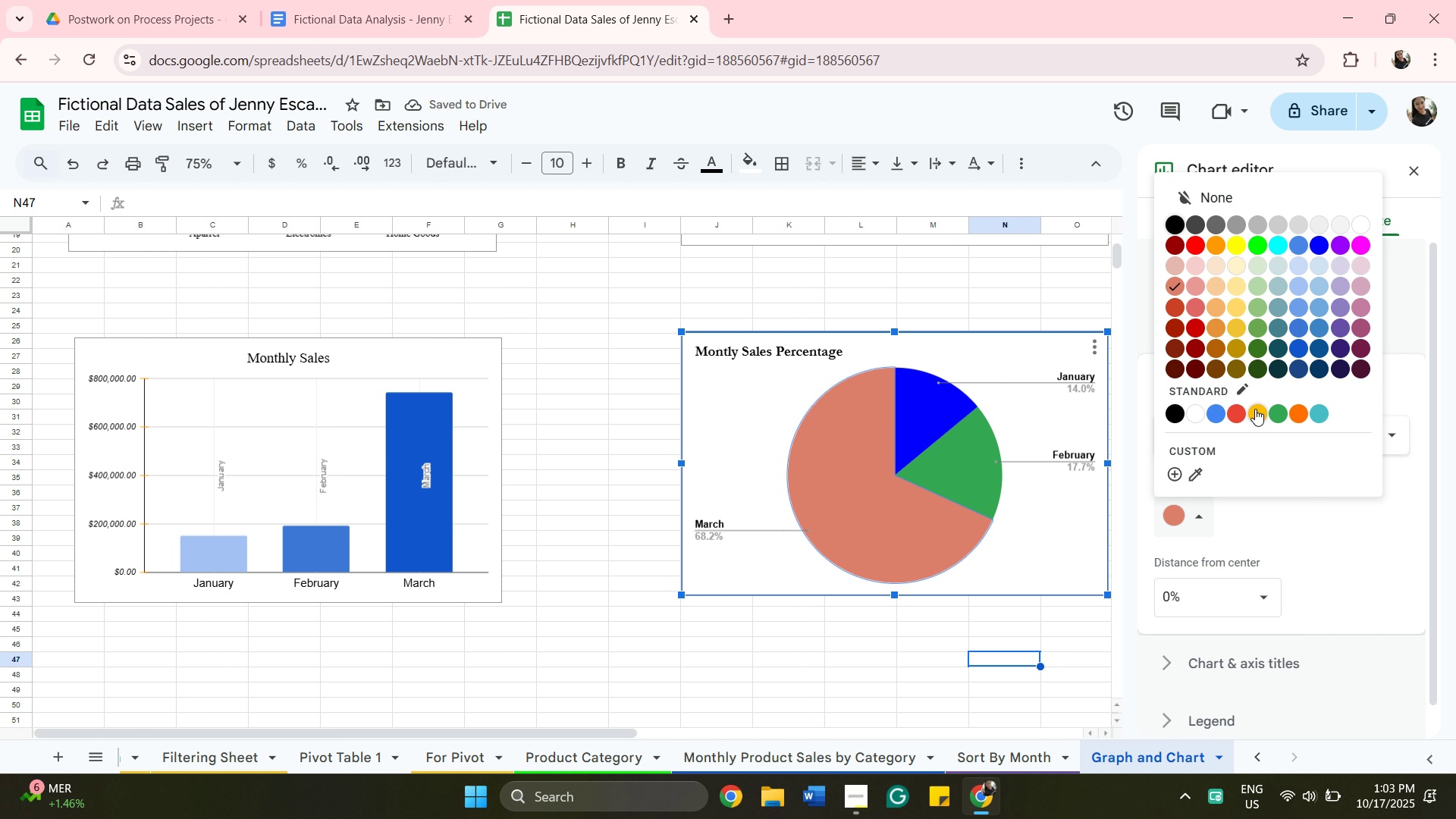 
wait(5.18)
 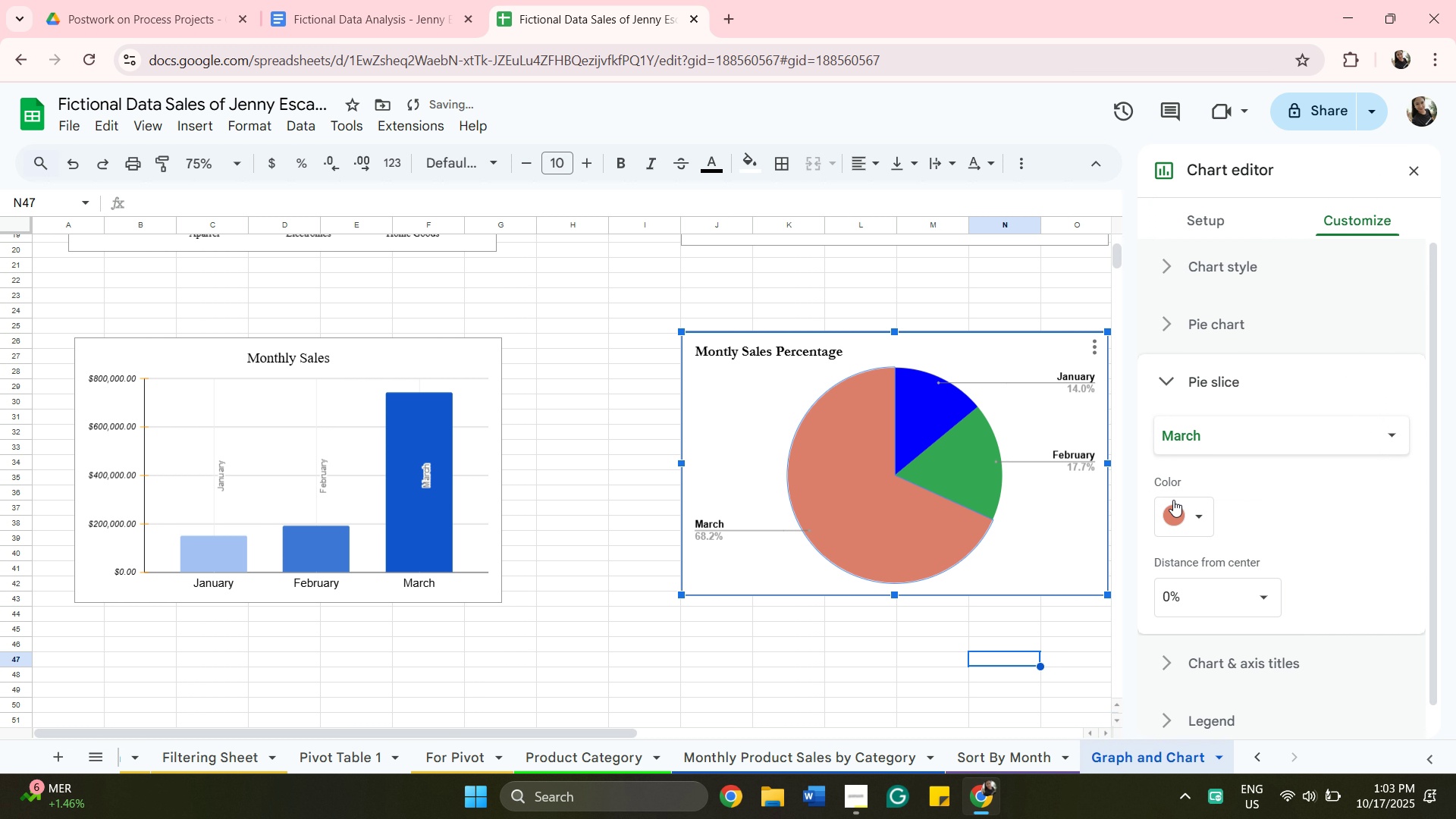 
left_click([1293, 414])
 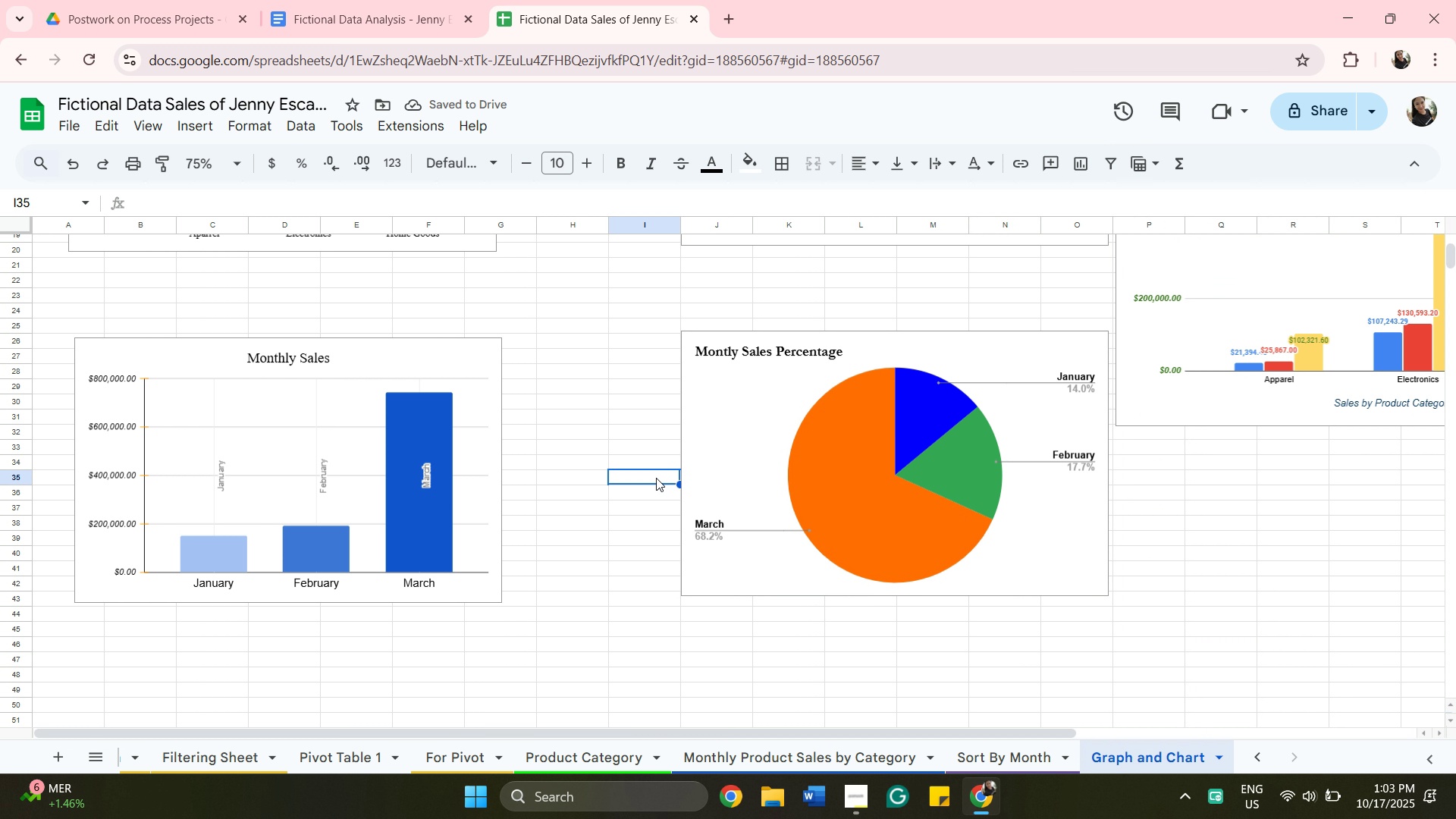 
scroll: coordinate [727, 587], scroll_direction: up, amount: 4.0
 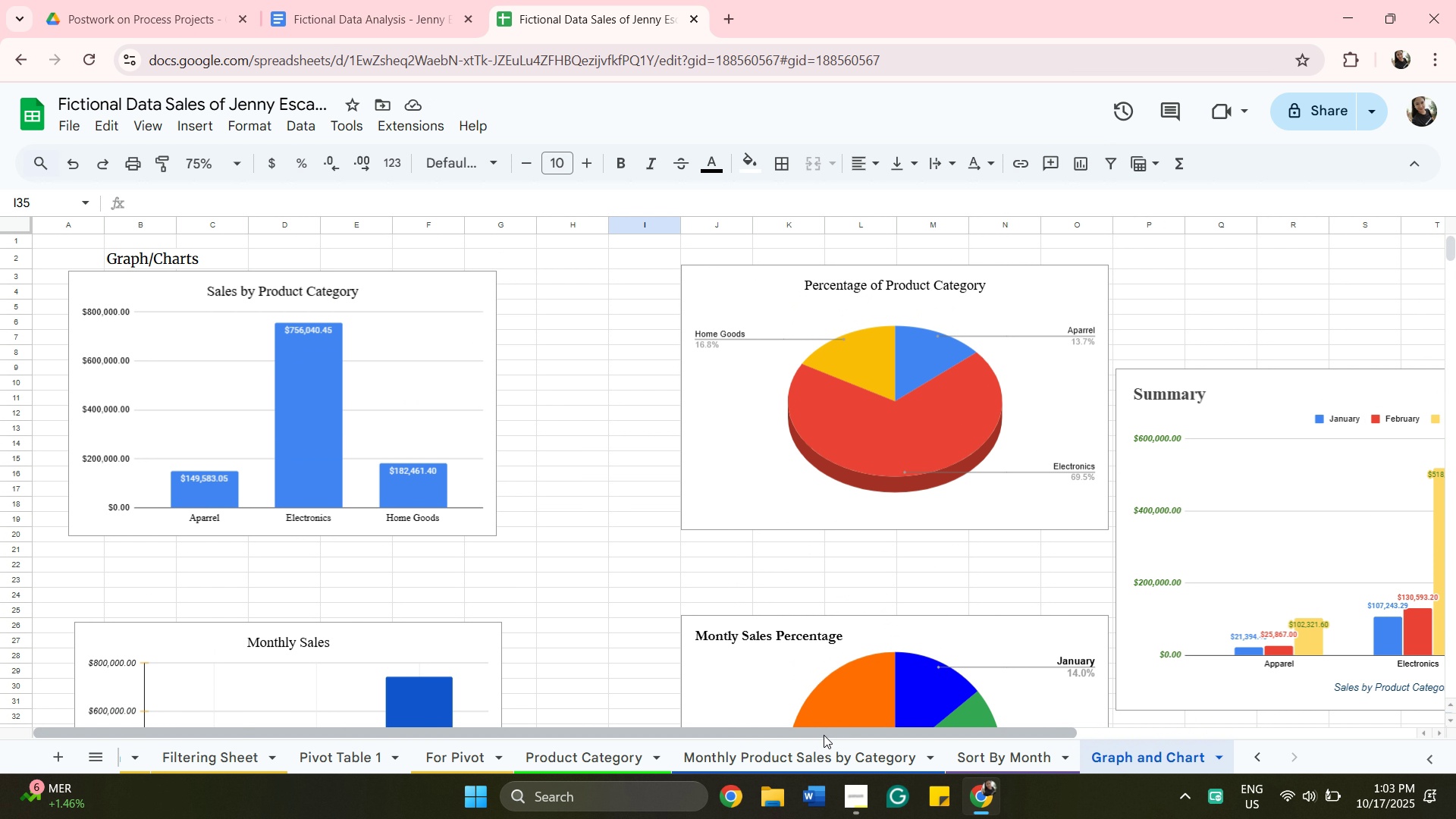 
left_click_drag(start_coordinate=[824, 732], to_coordinate=[1056, 720])
 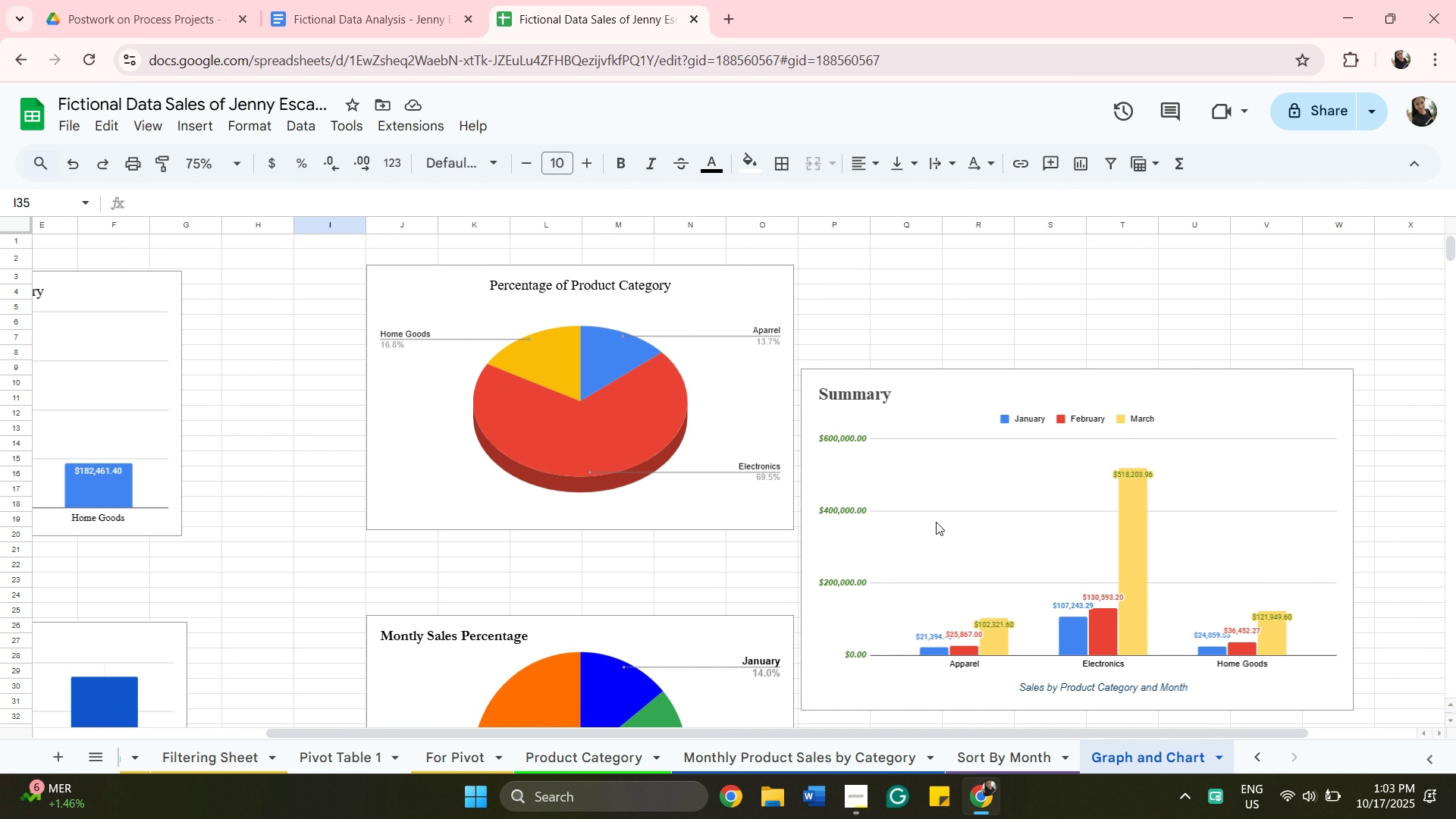 
left_click([936, 522])
 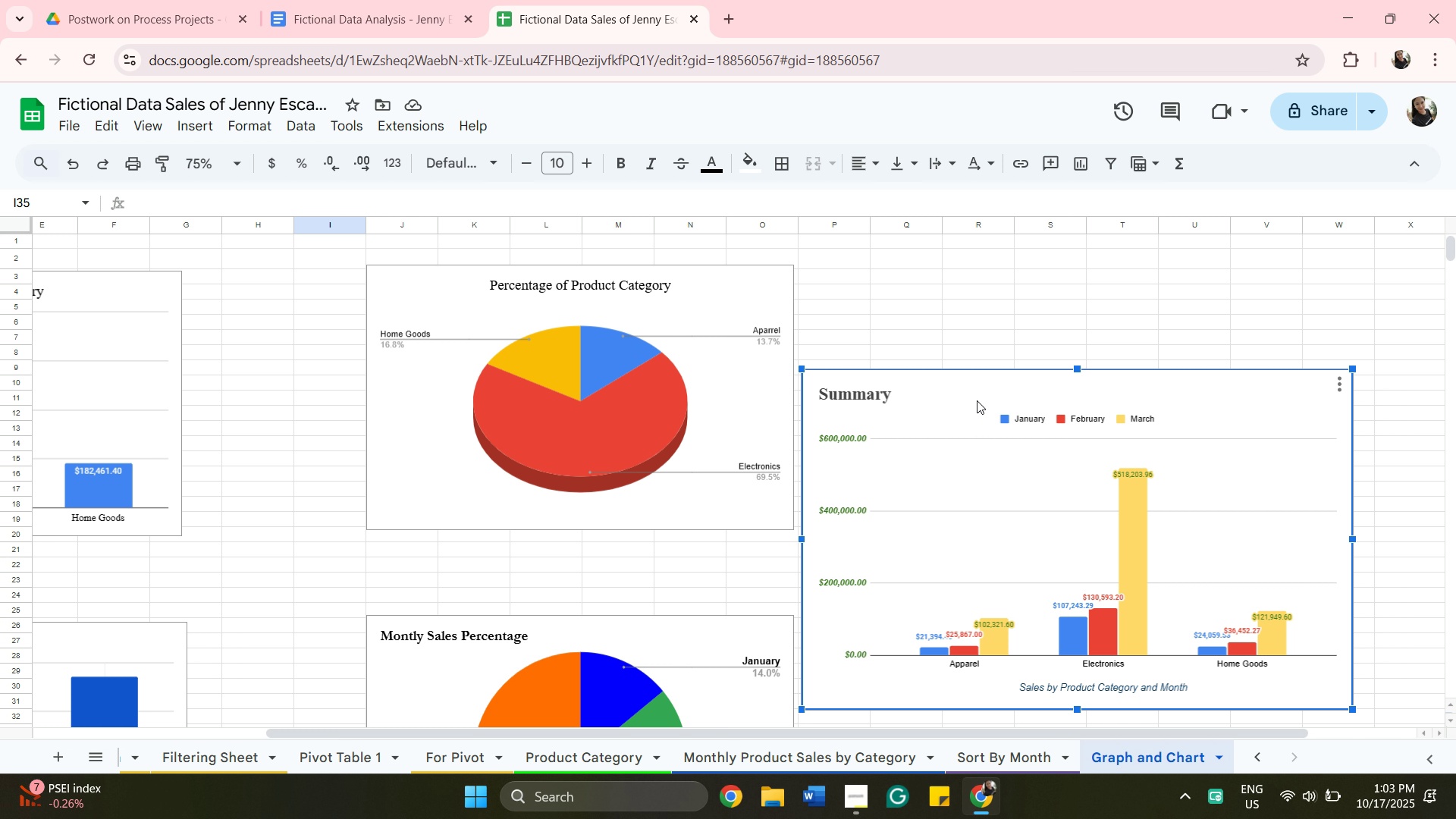 
left_click_drag(start_coordinate=[977, 400], to_coordinate=[1055, 413])
 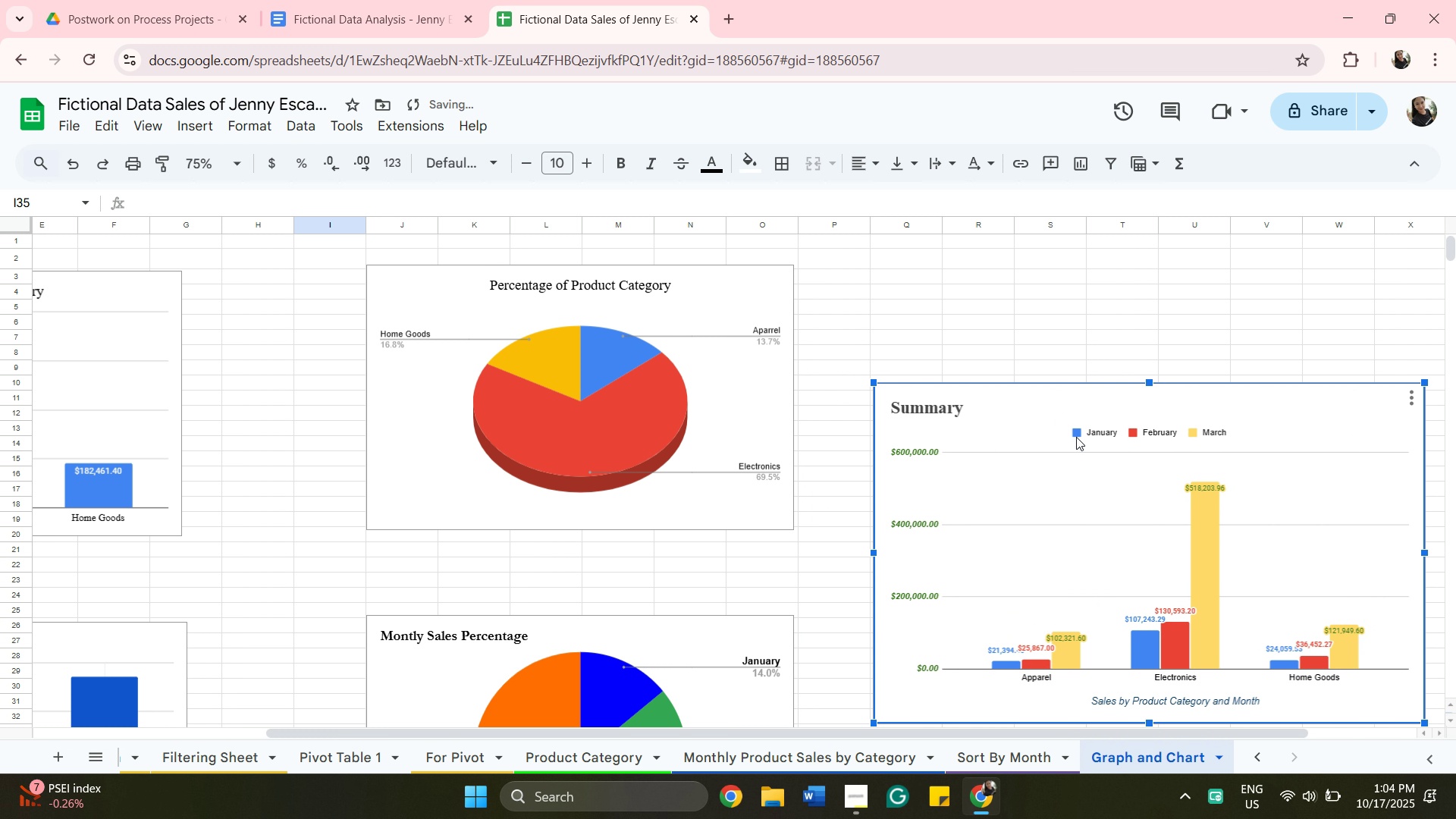 
left_click([1089, 436])
 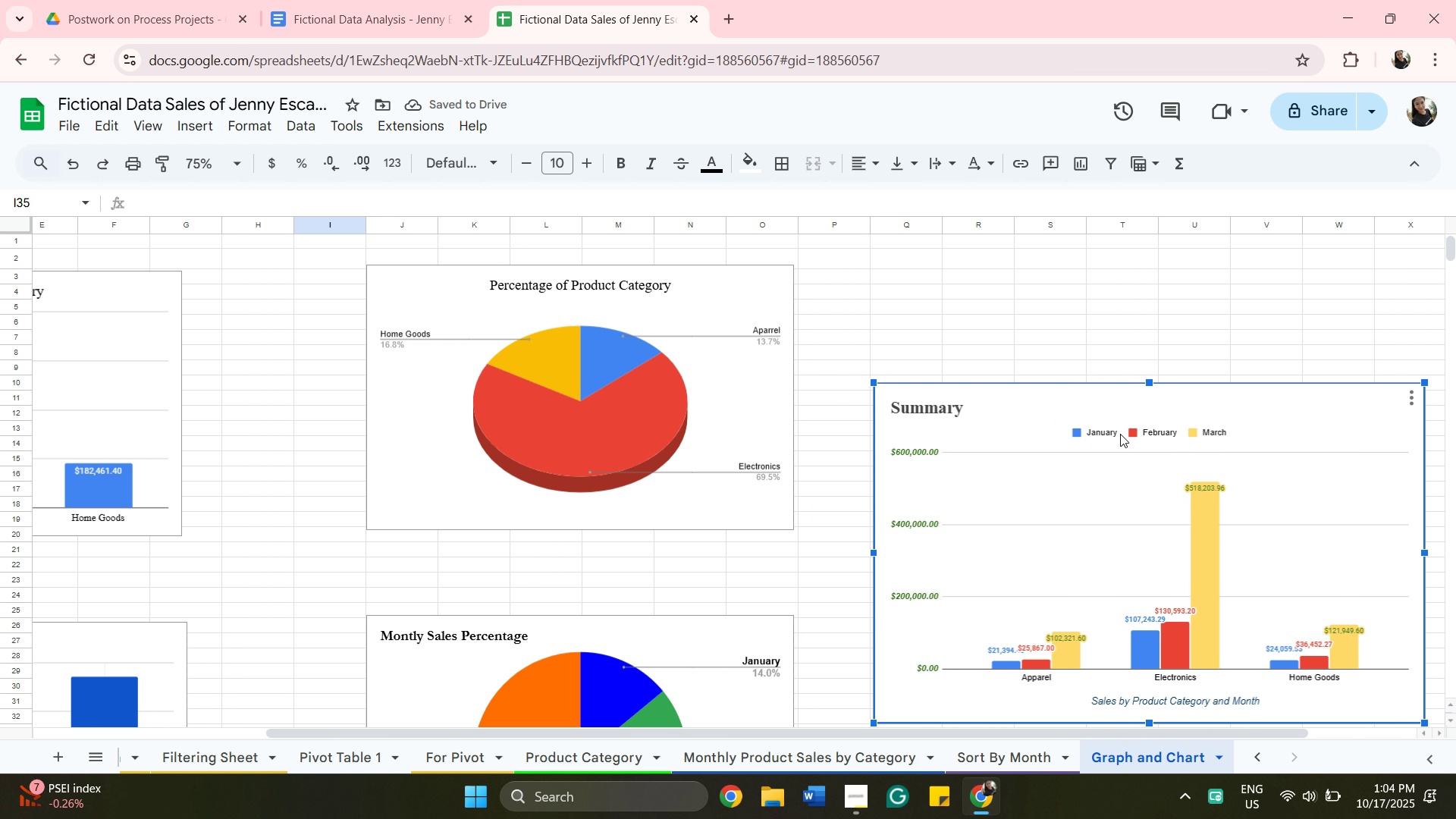 
double_click([1120, 434])
 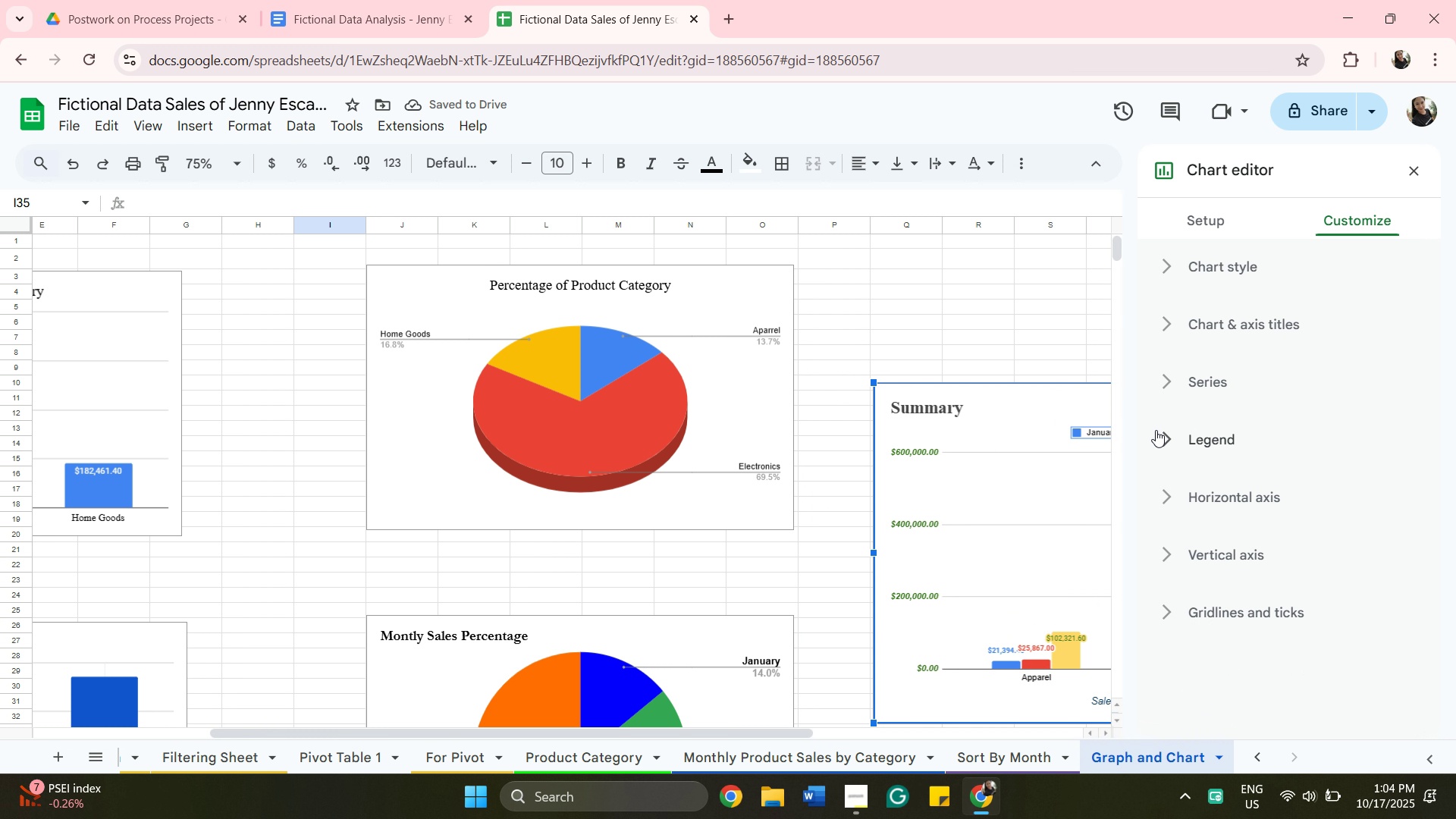 
left_click([1025, 419])
 